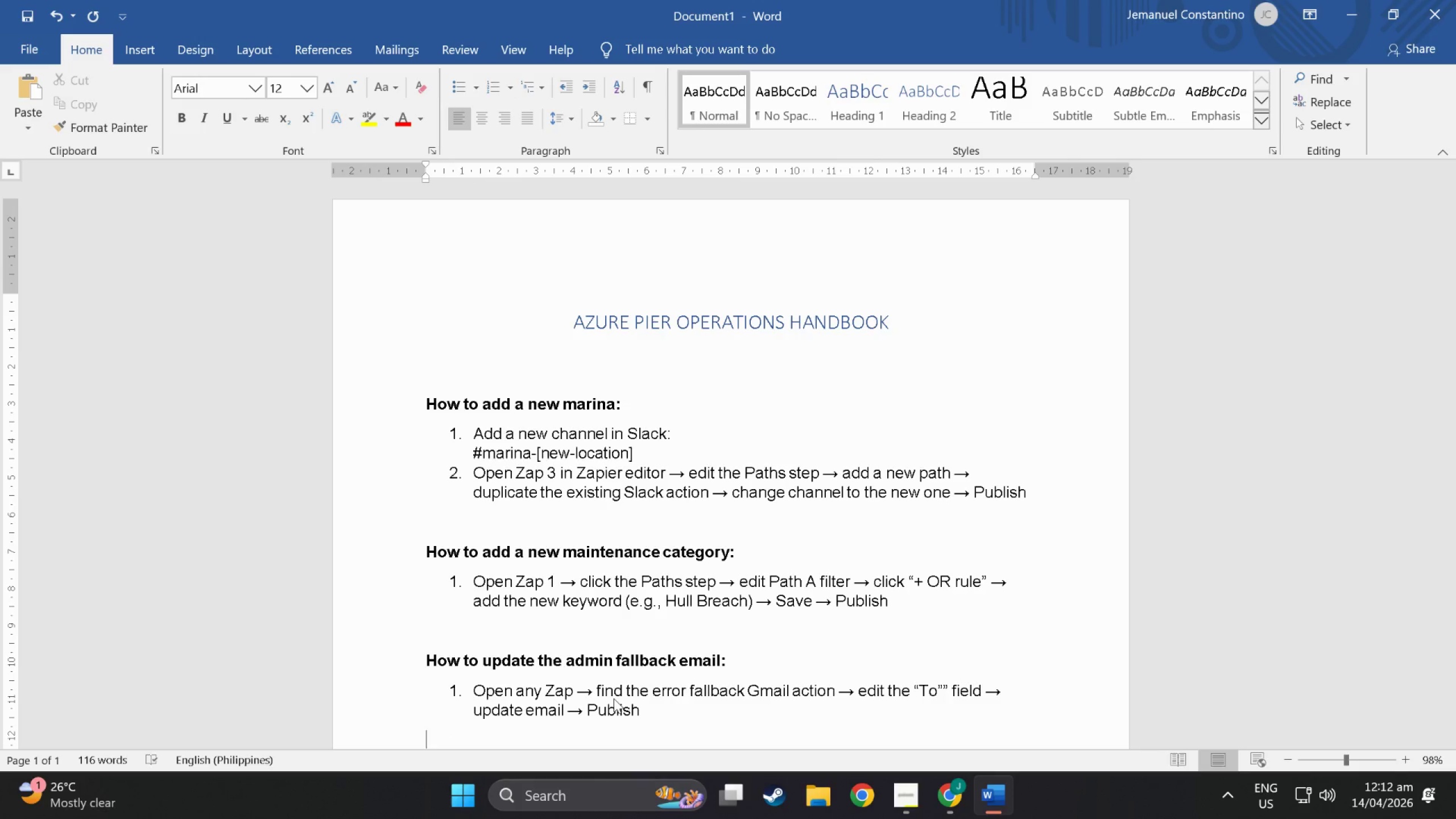 
key(Control+B)
 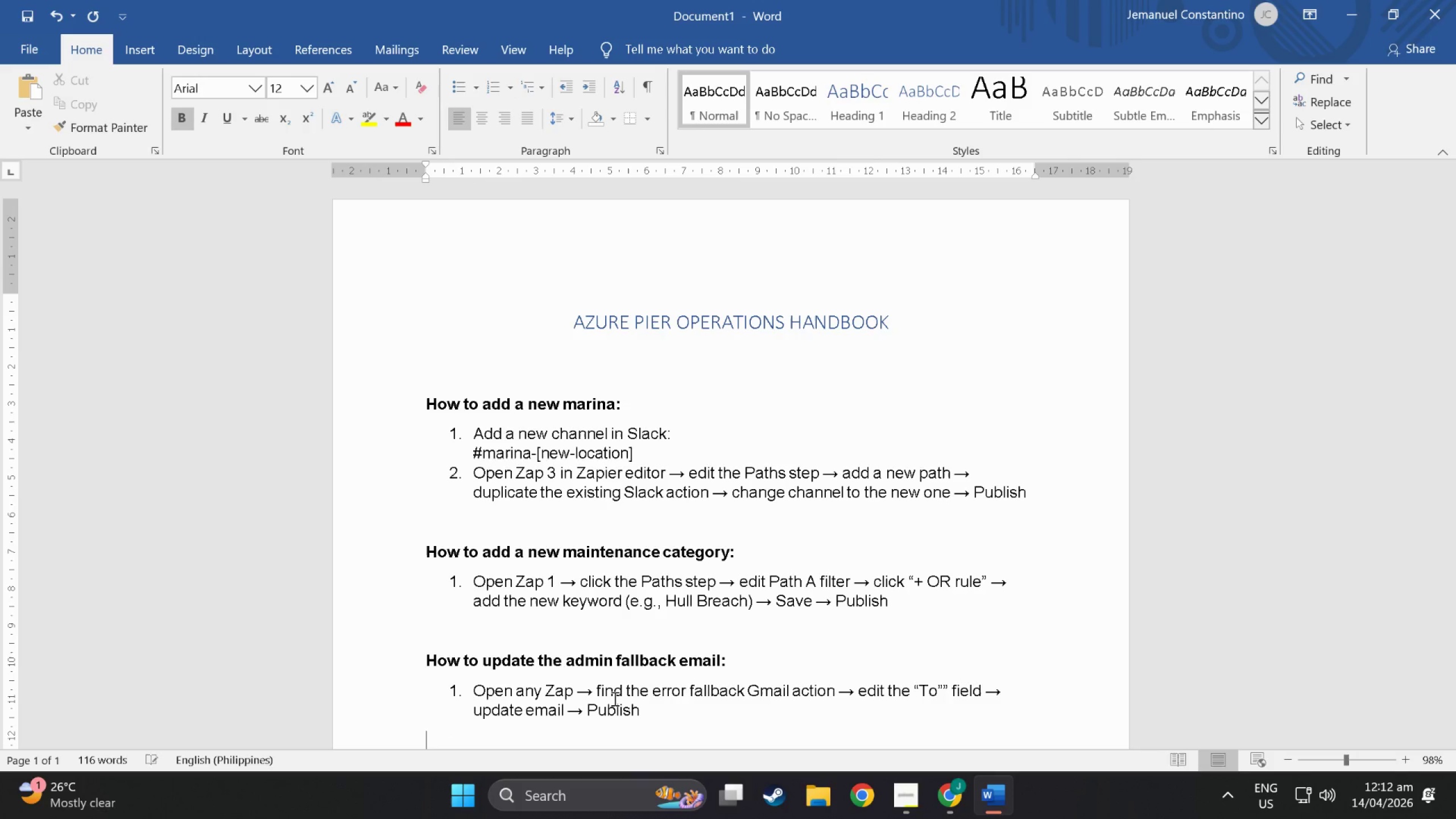 
key(Shift+H)
 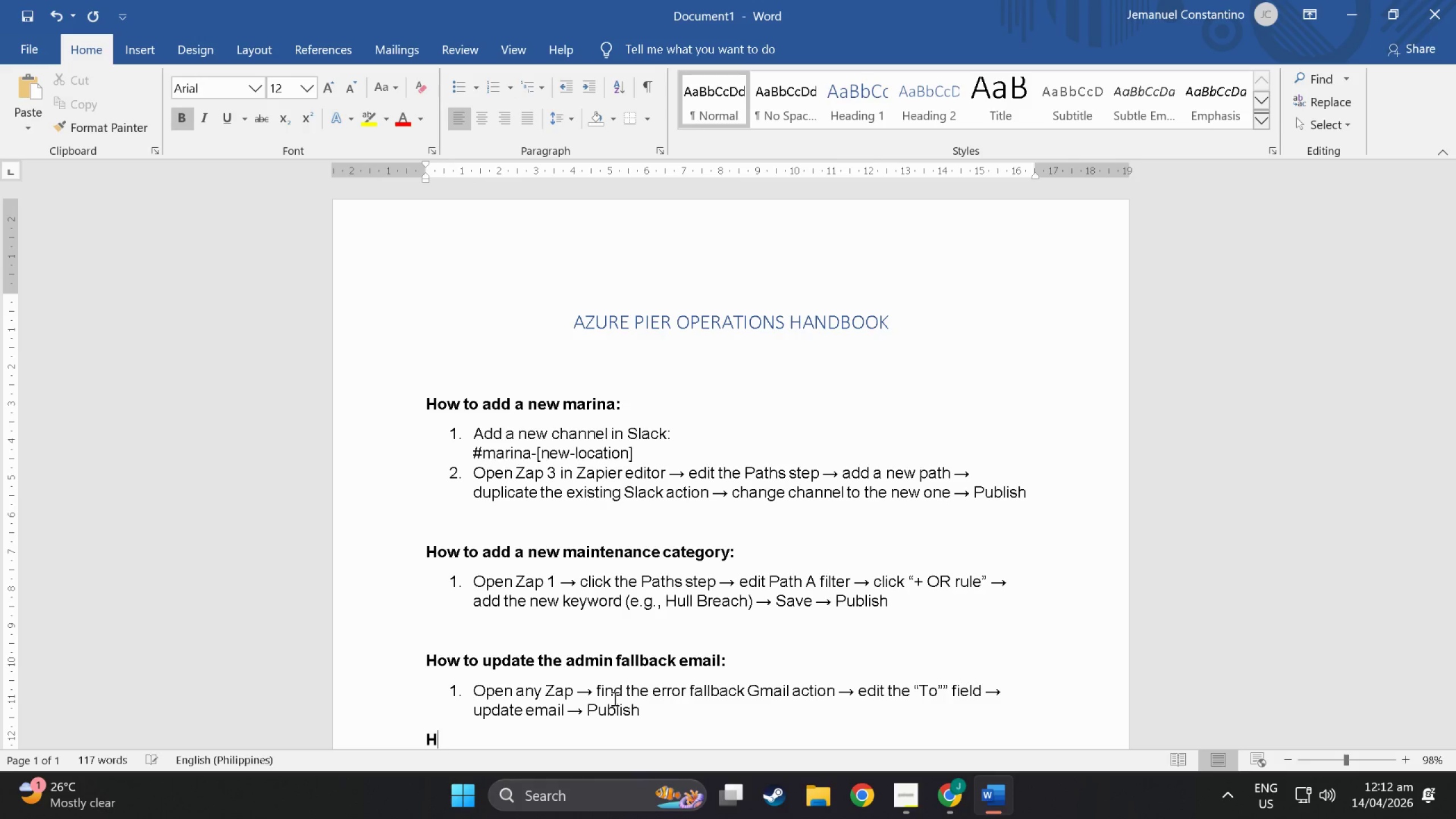 
key(Backspace)
 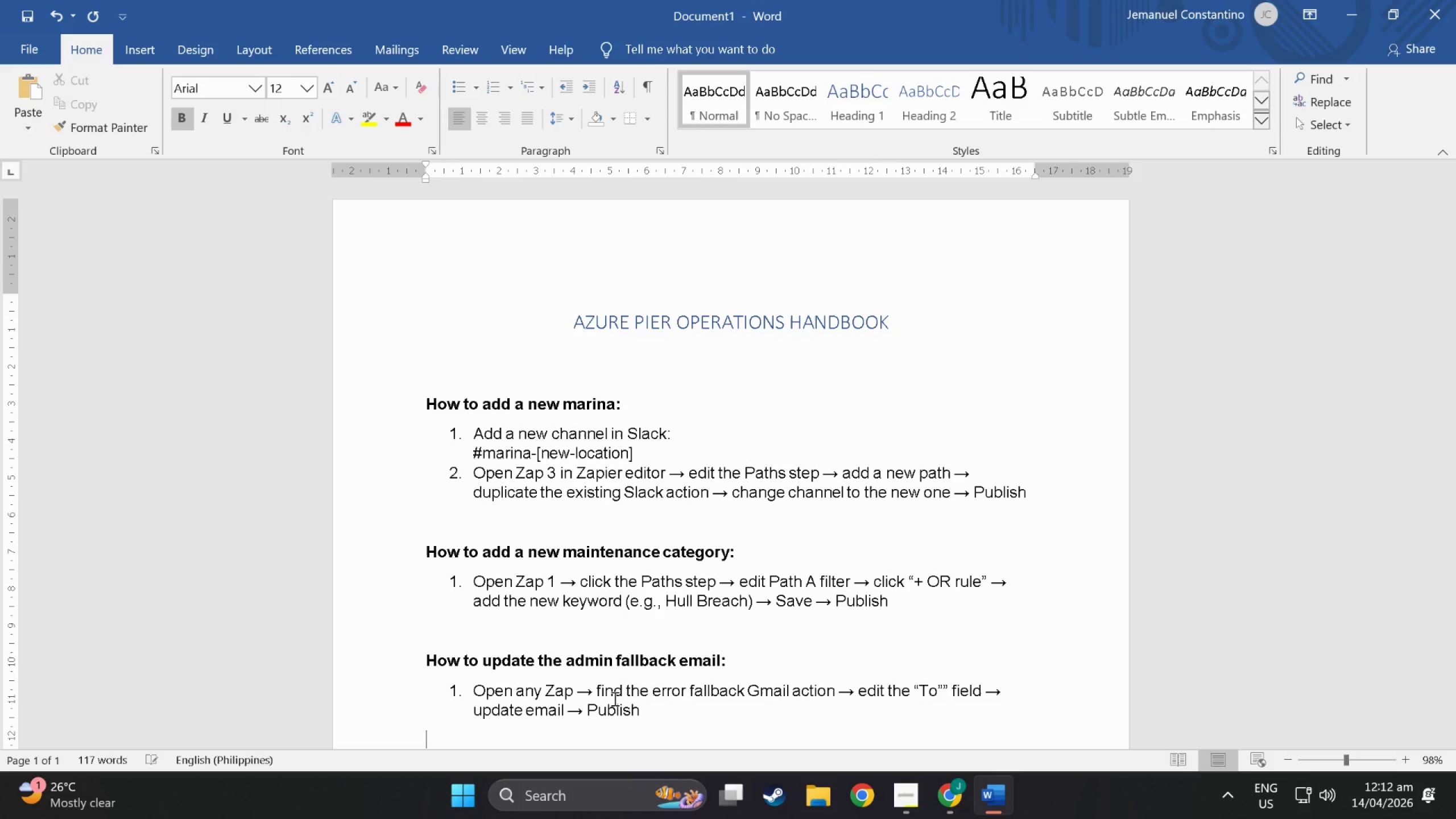 
key(Control+ControlLeft)
 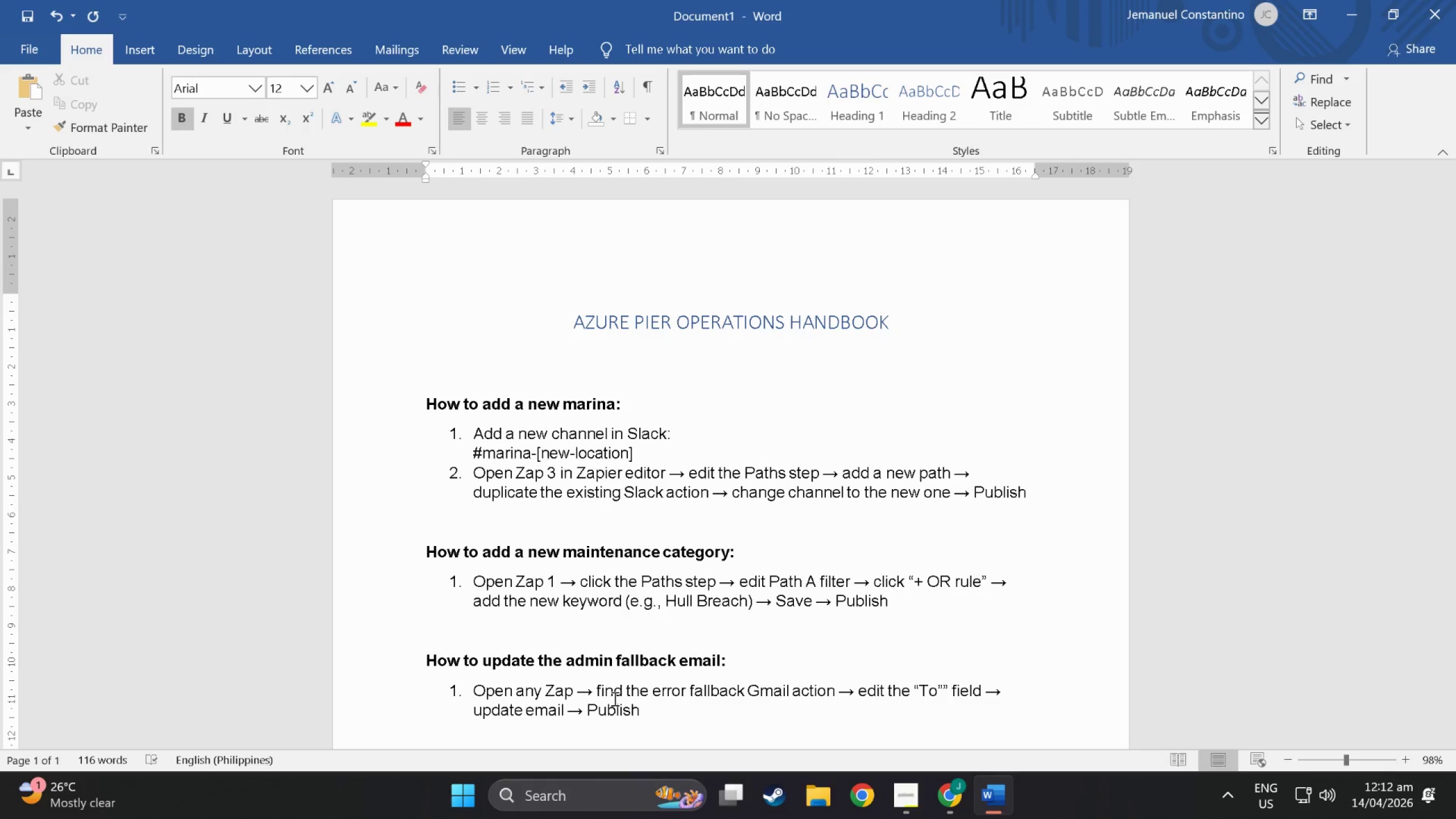 
type(How to change the digest time:)
 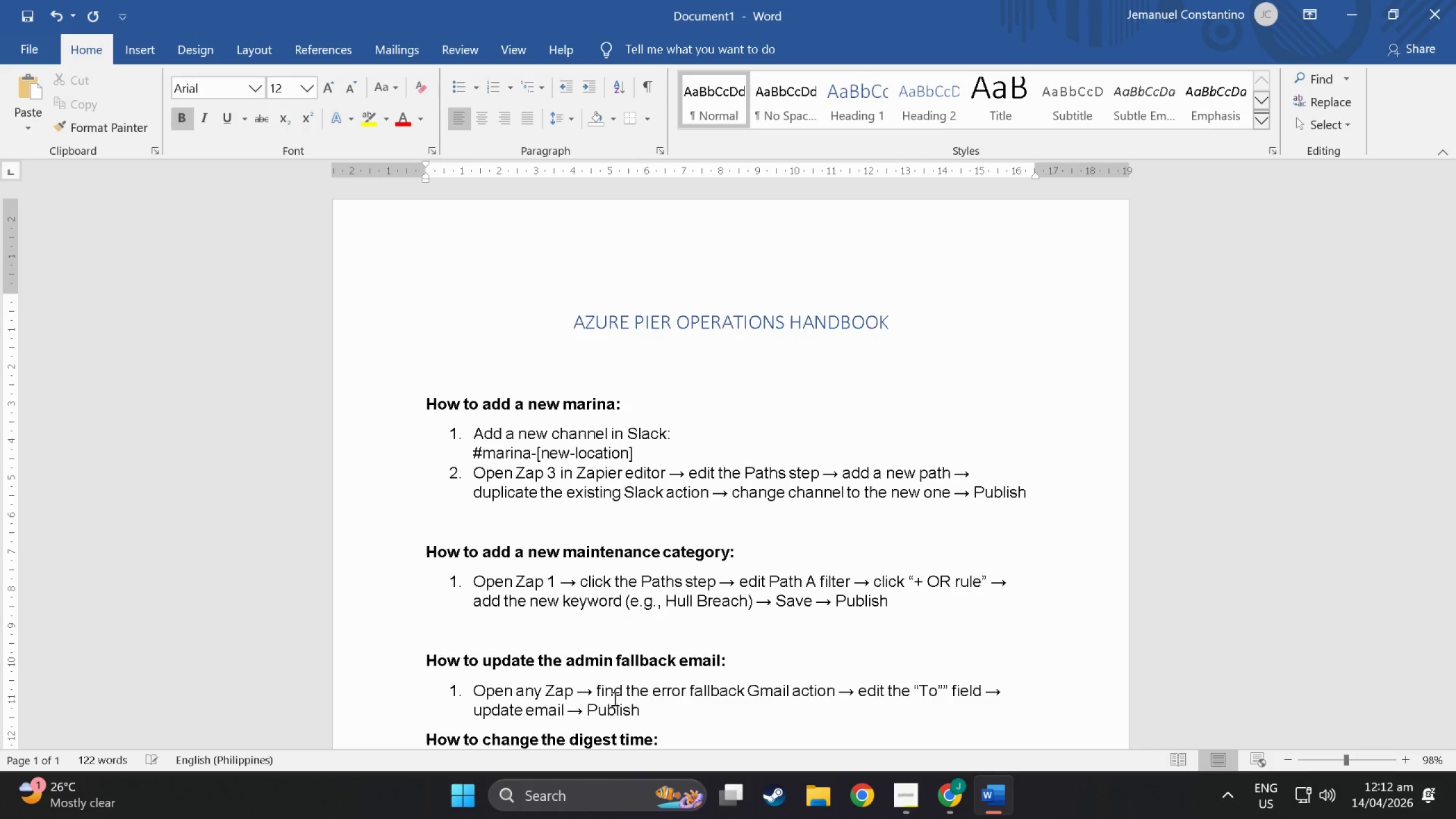 
key(Enter)
 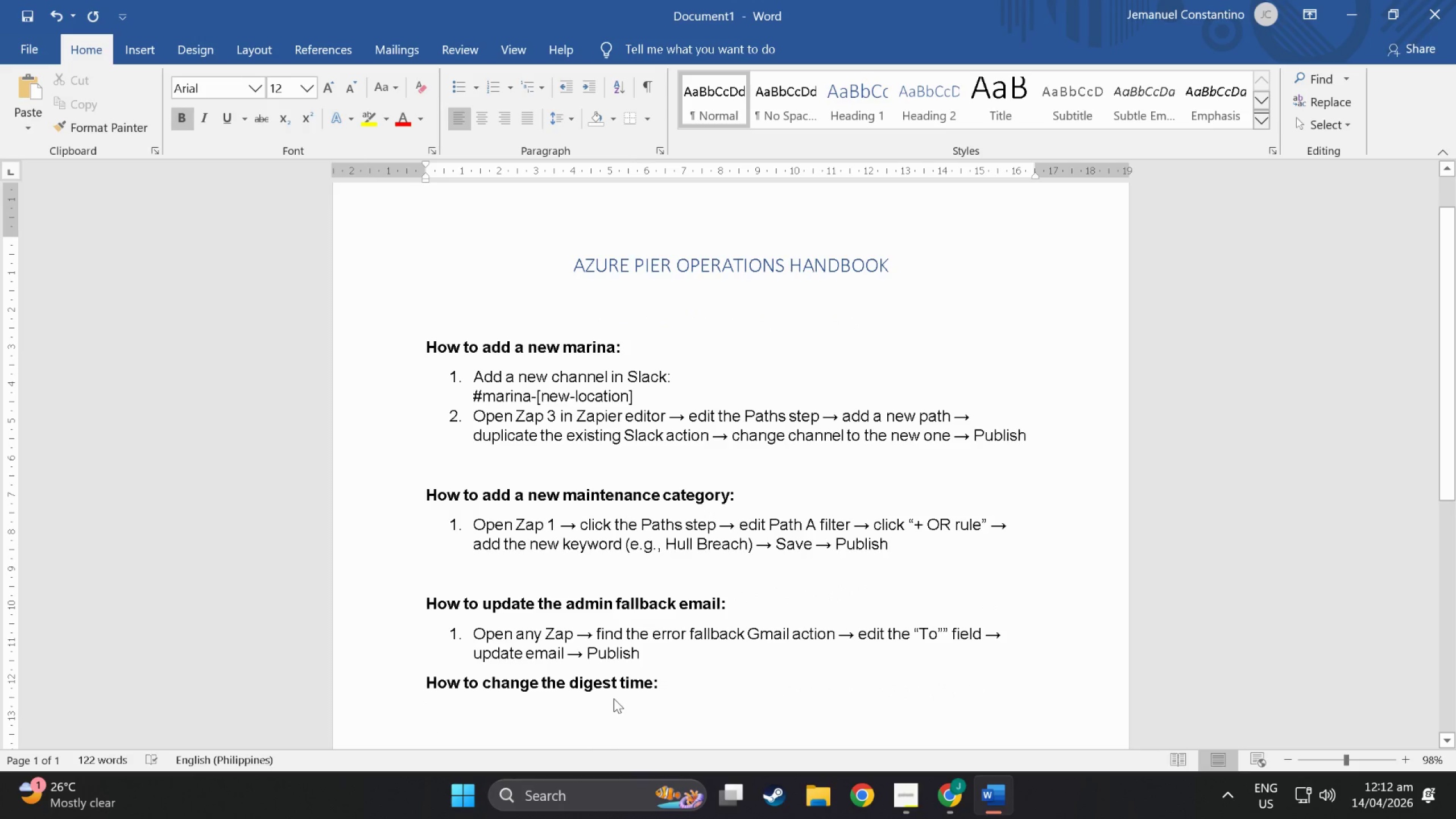 
key(Control+B)
 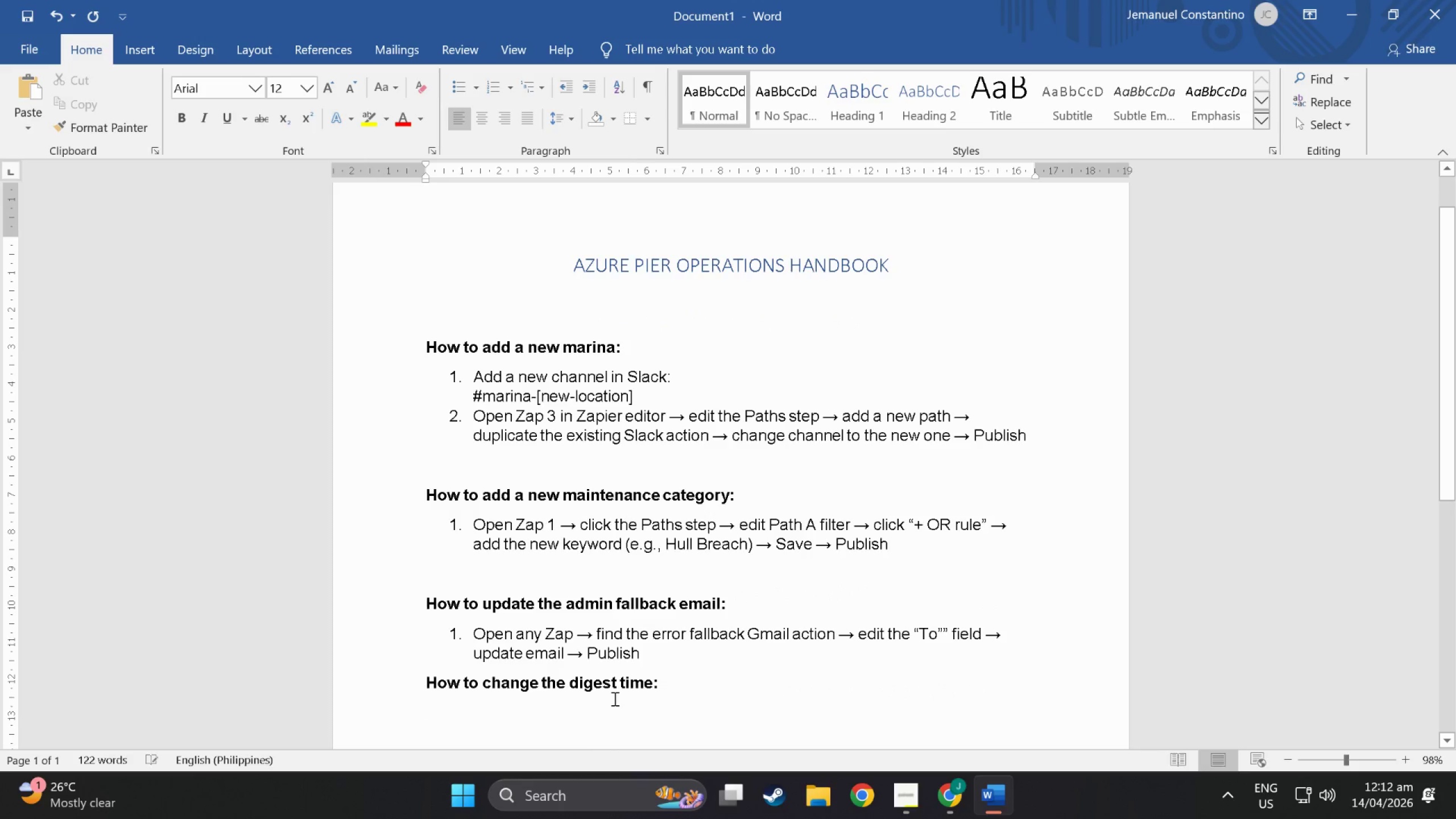 
key(1)
 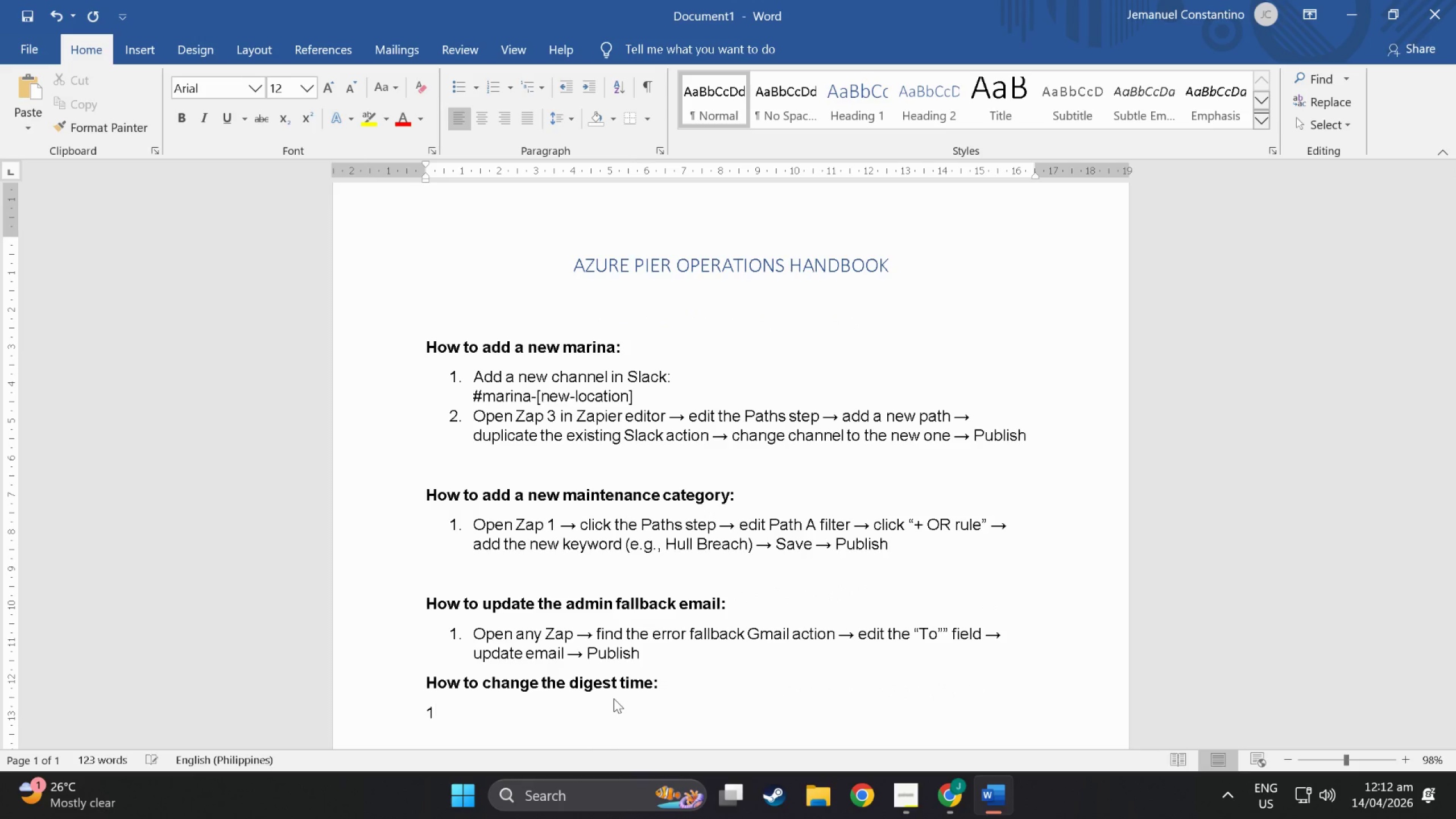 
key(Period)
 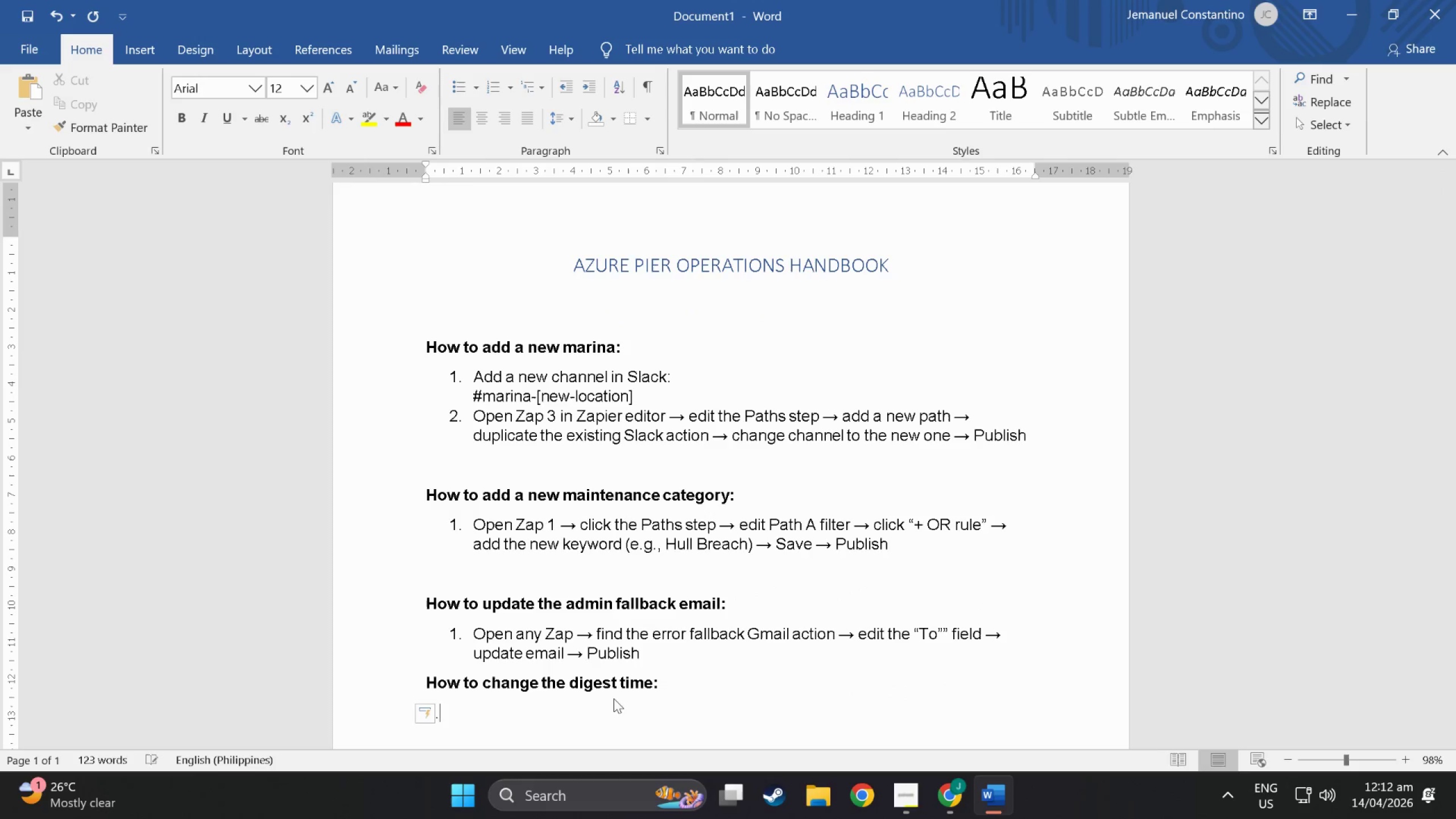 
key(Space)
 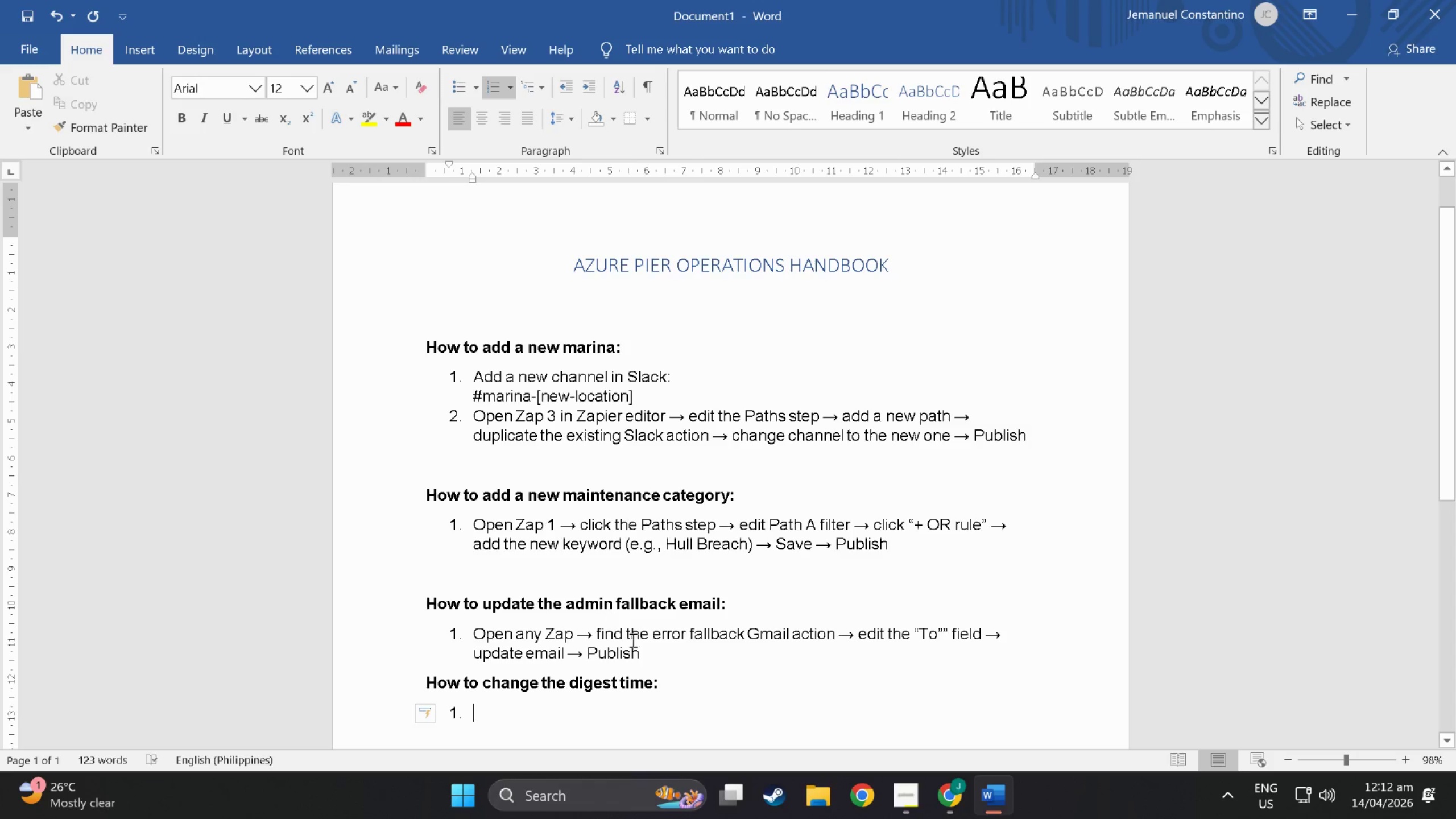 
left_click([675, 669])
 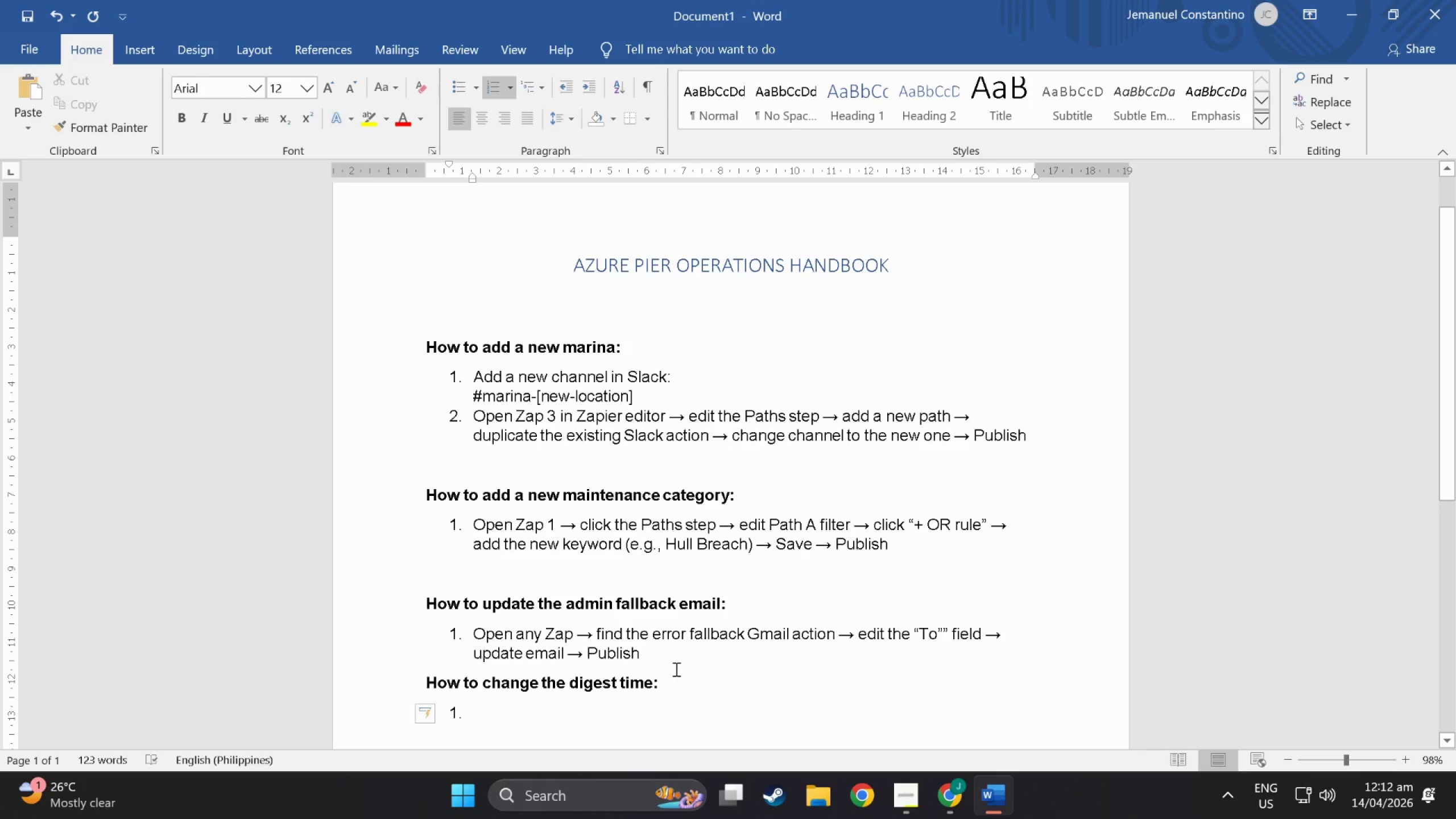 
key(NumpadEnter)
 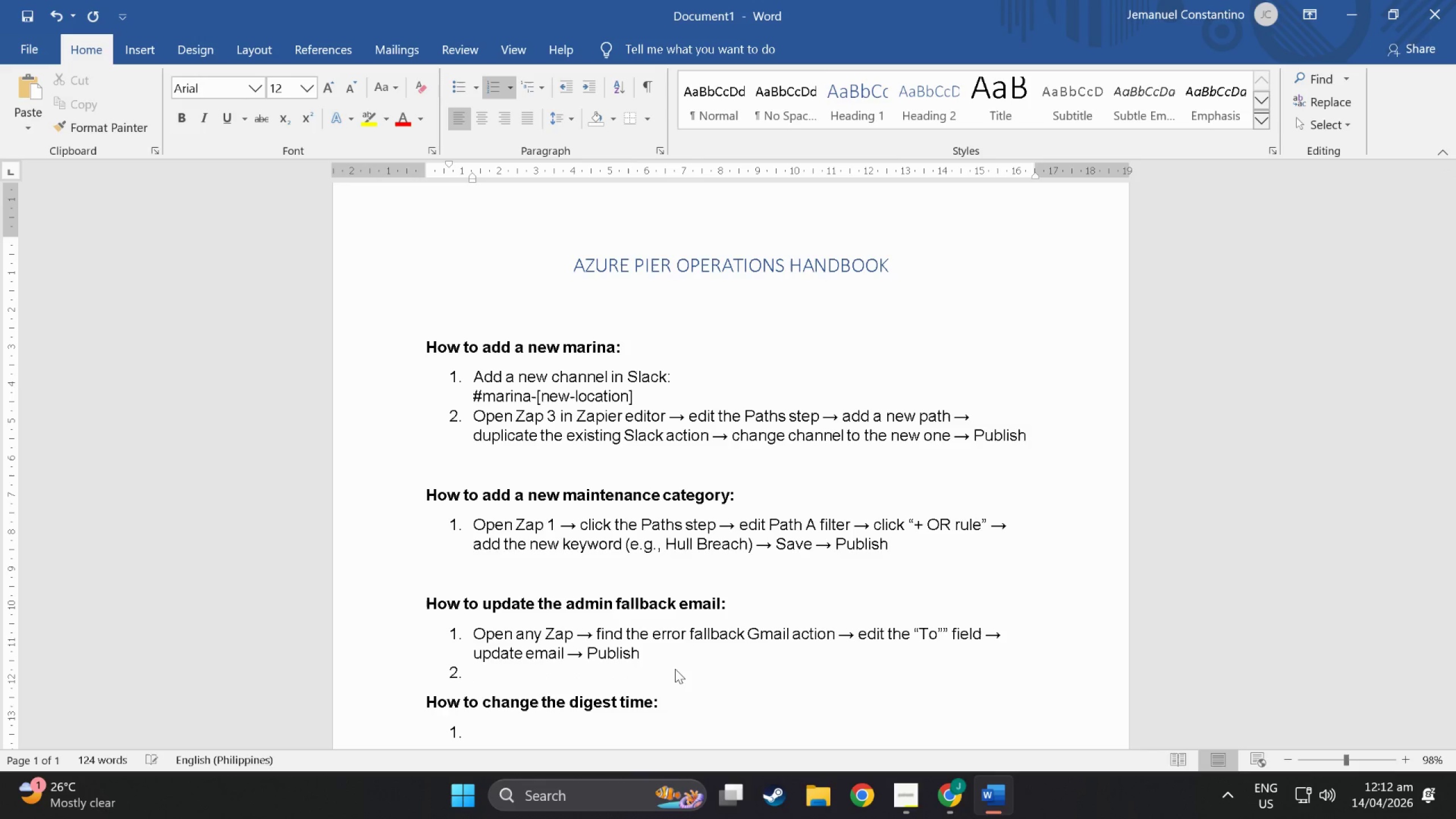 
key(Backspace)
 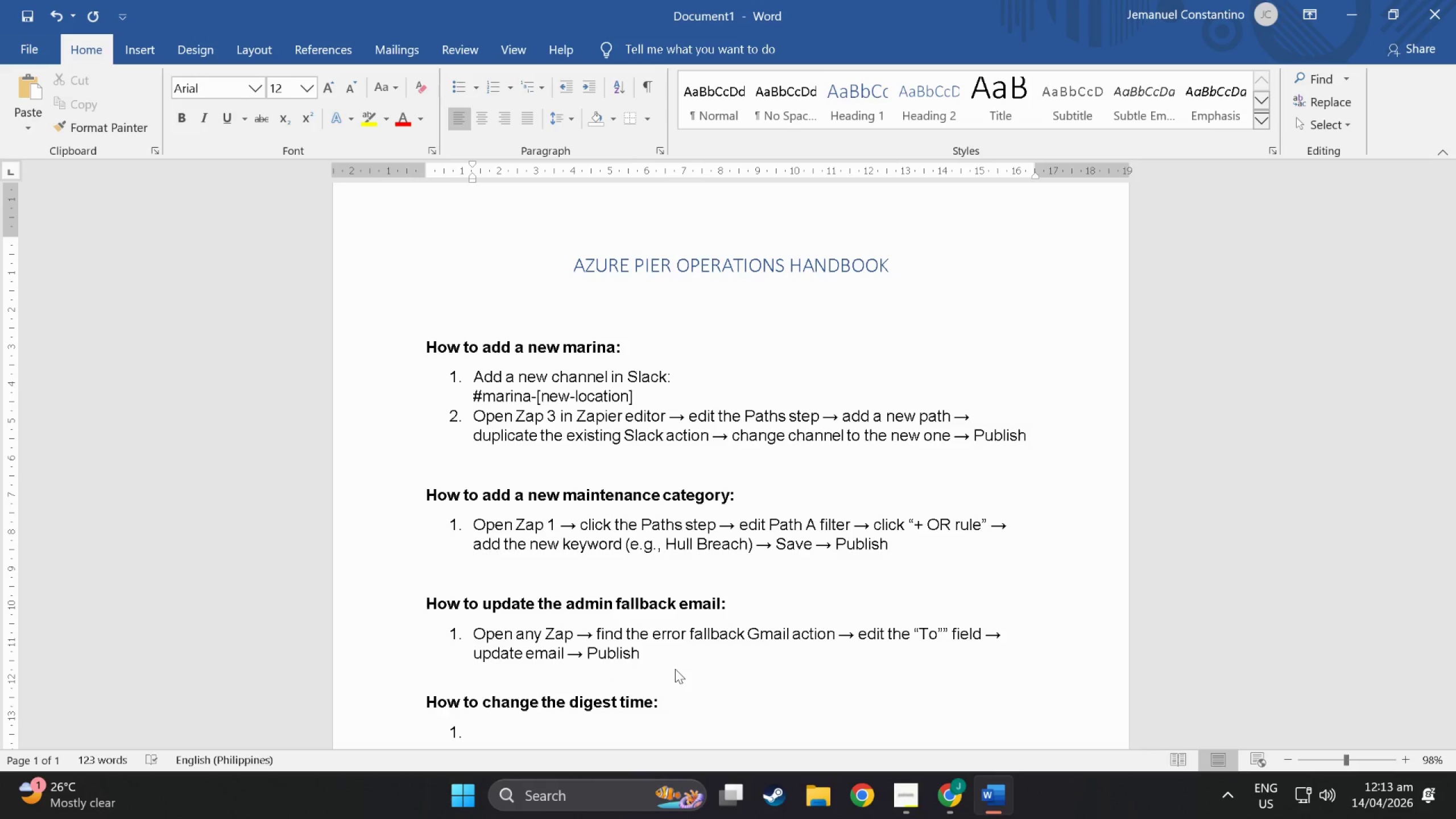 
key(ArrowDown)
 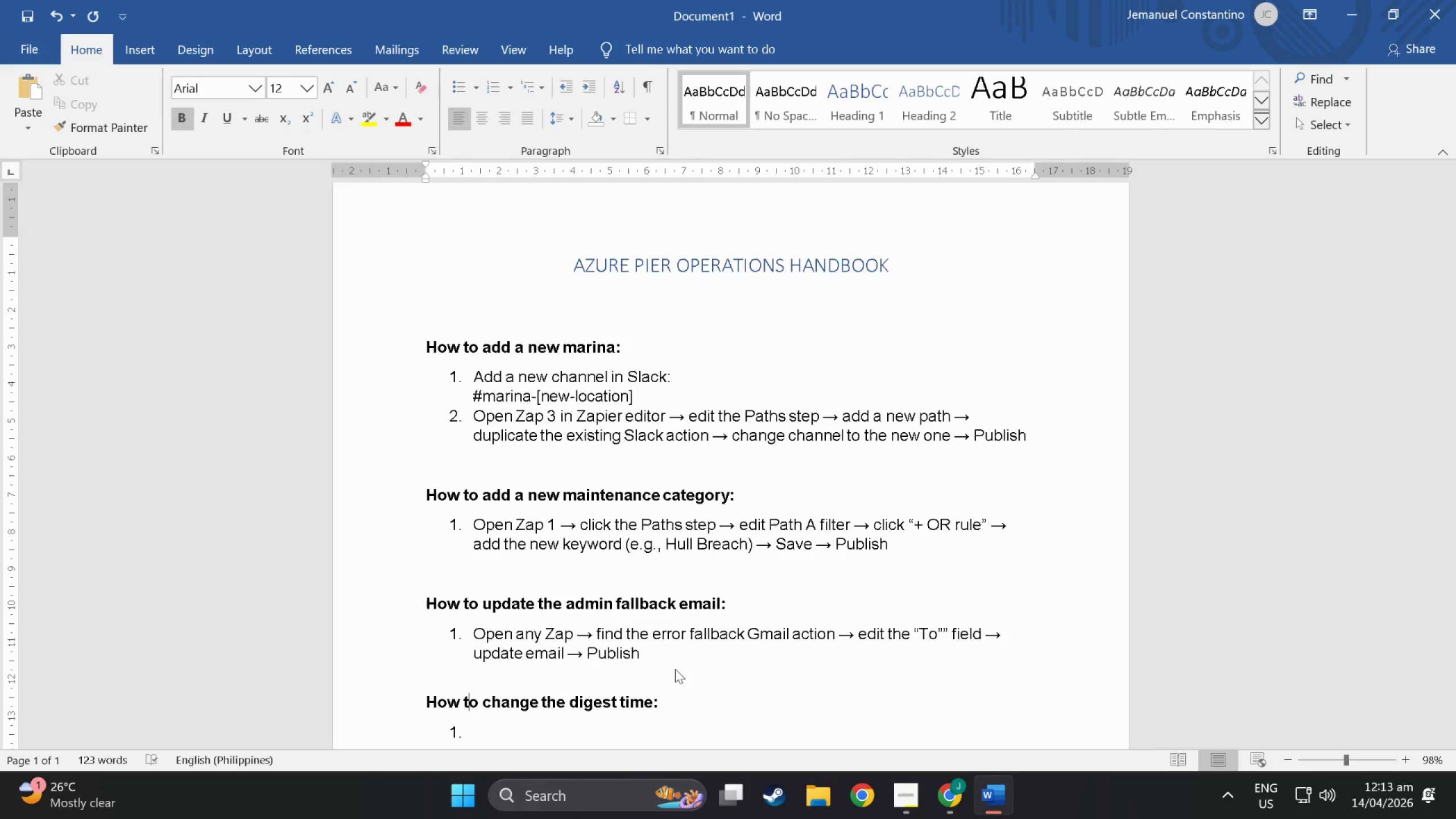 
key(ArrowDown)
 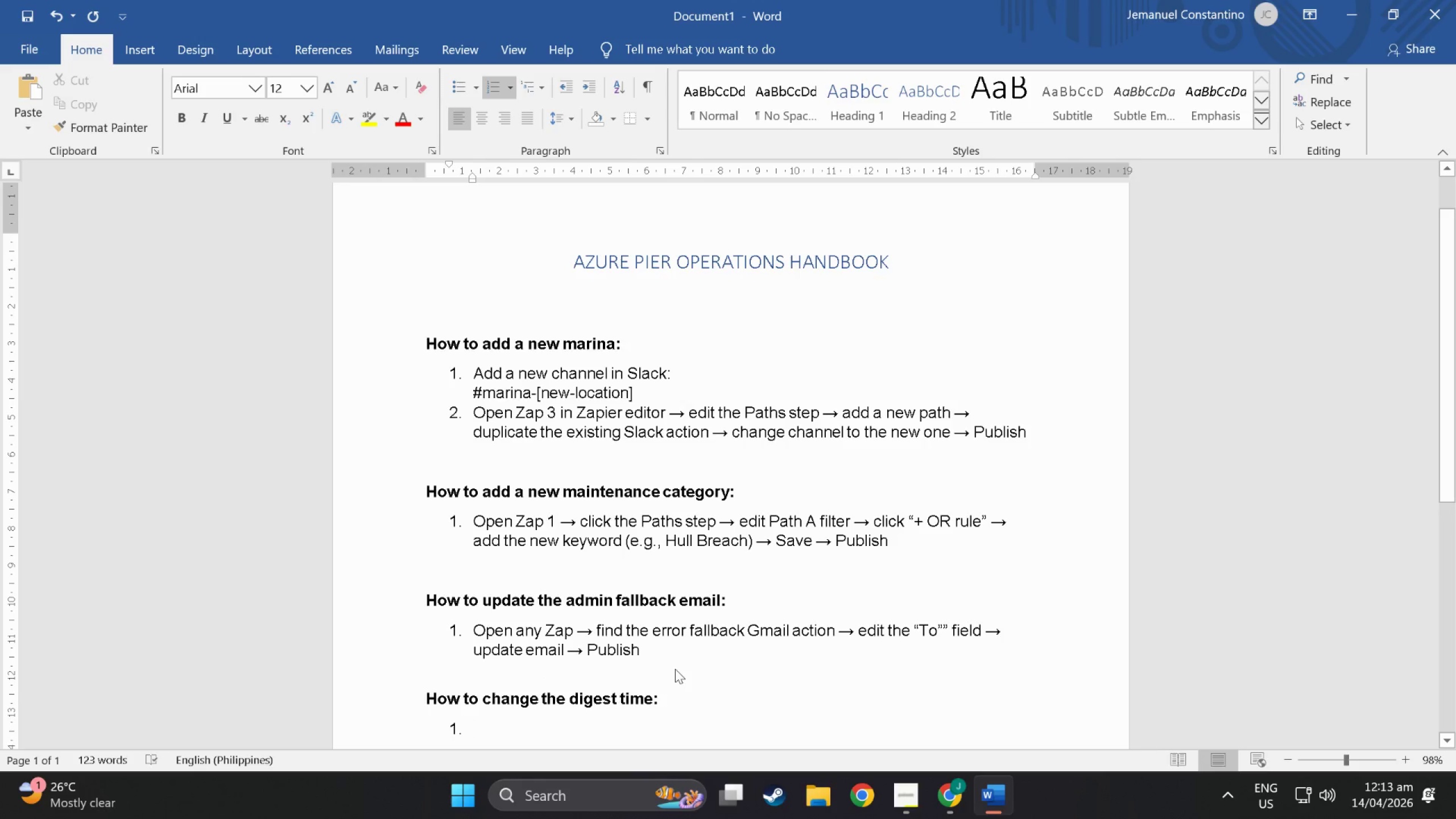 
key(ArrowUp)
 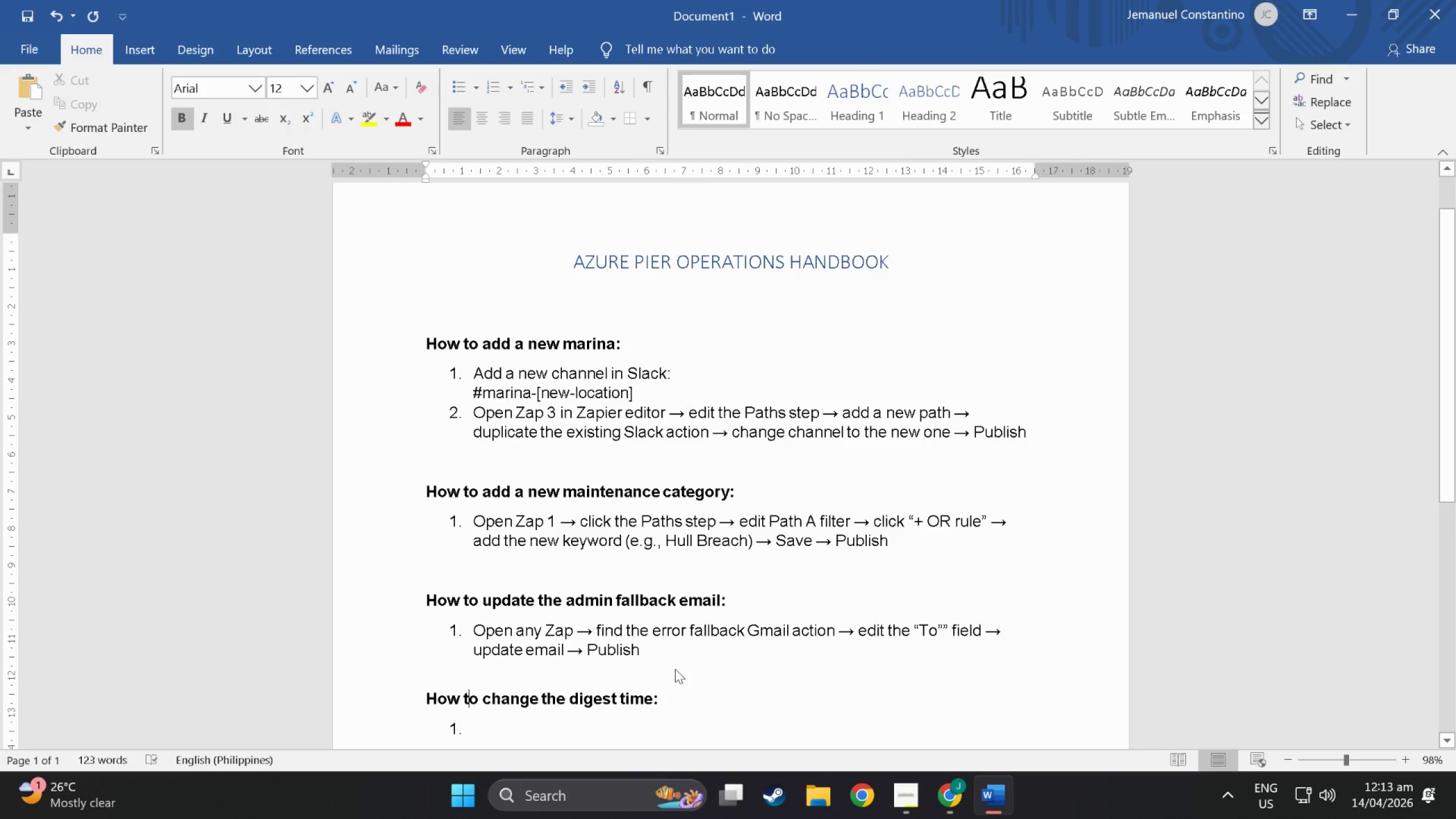 
key(ArrowUp)
 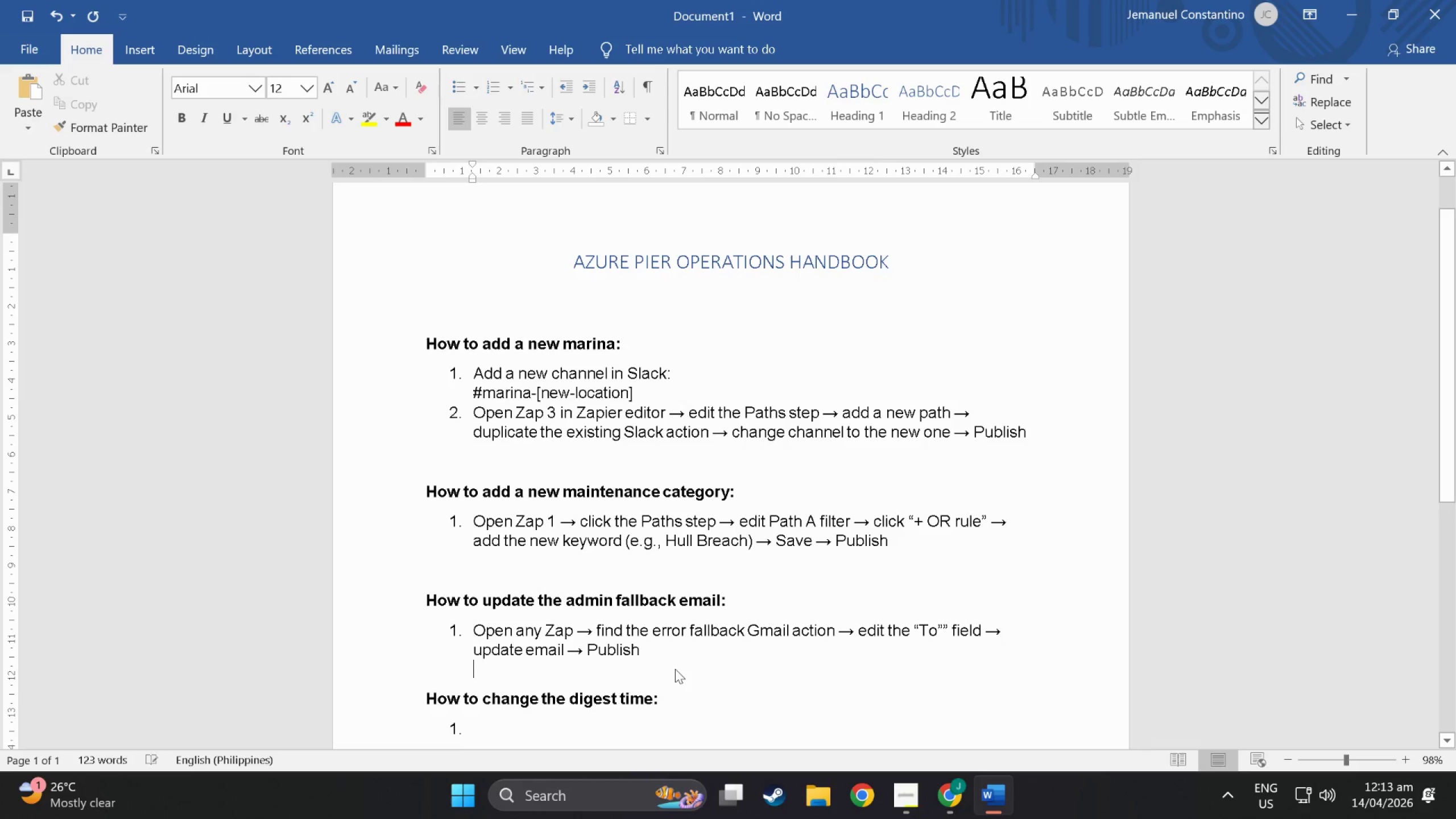 
key(Backspace)
 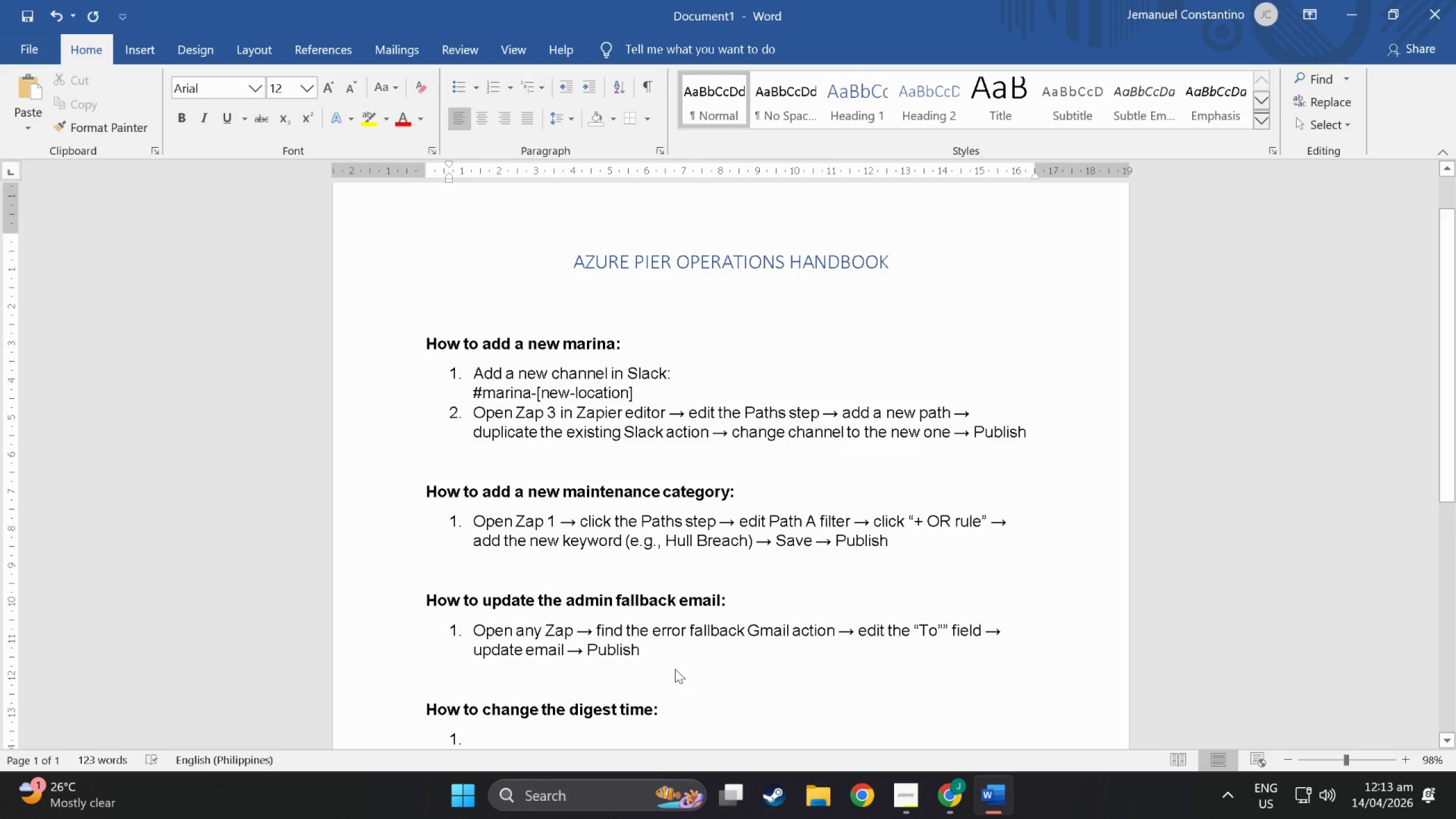 
key(ArrowDown)
 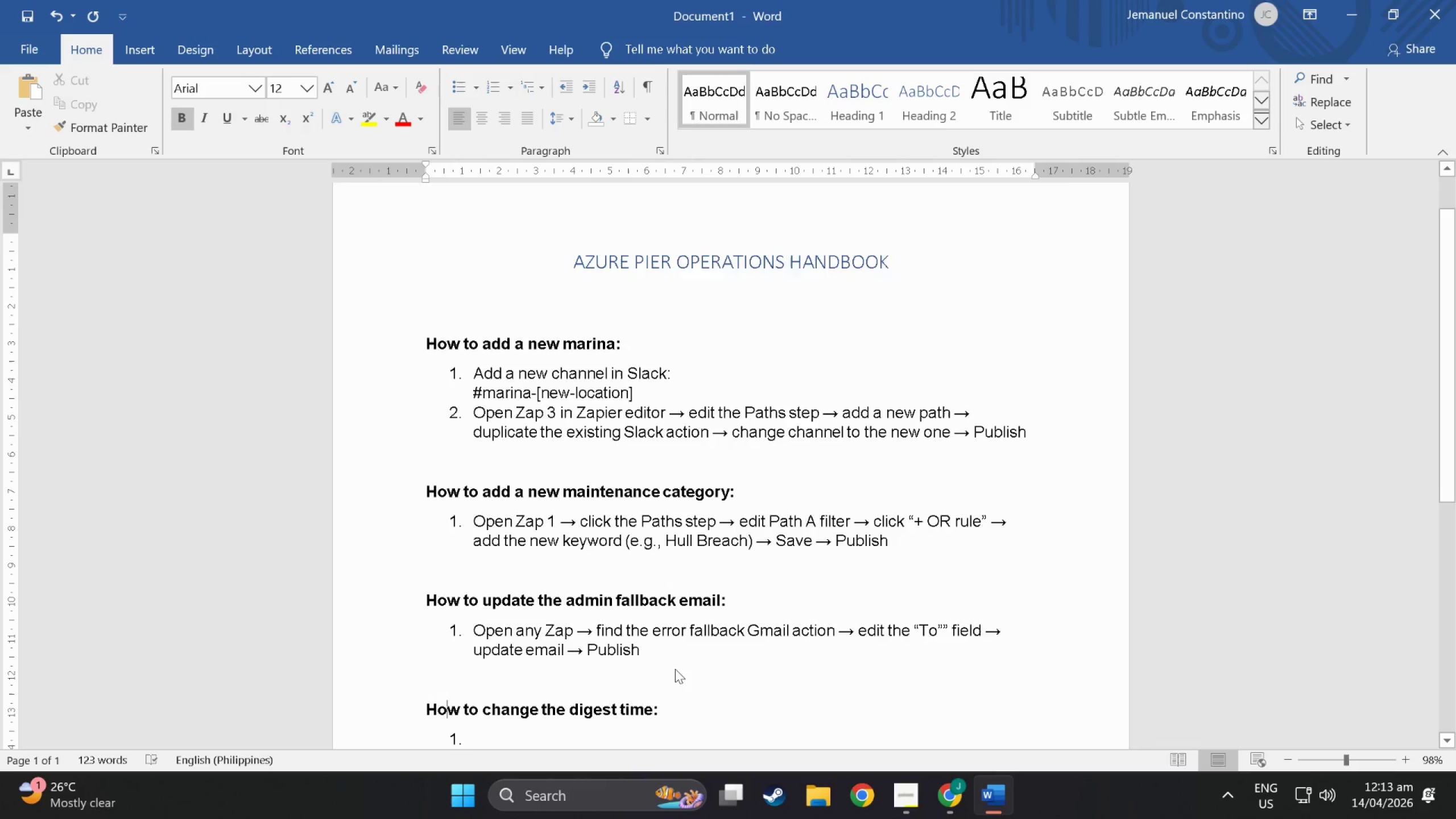 
key(ArrowDown)
 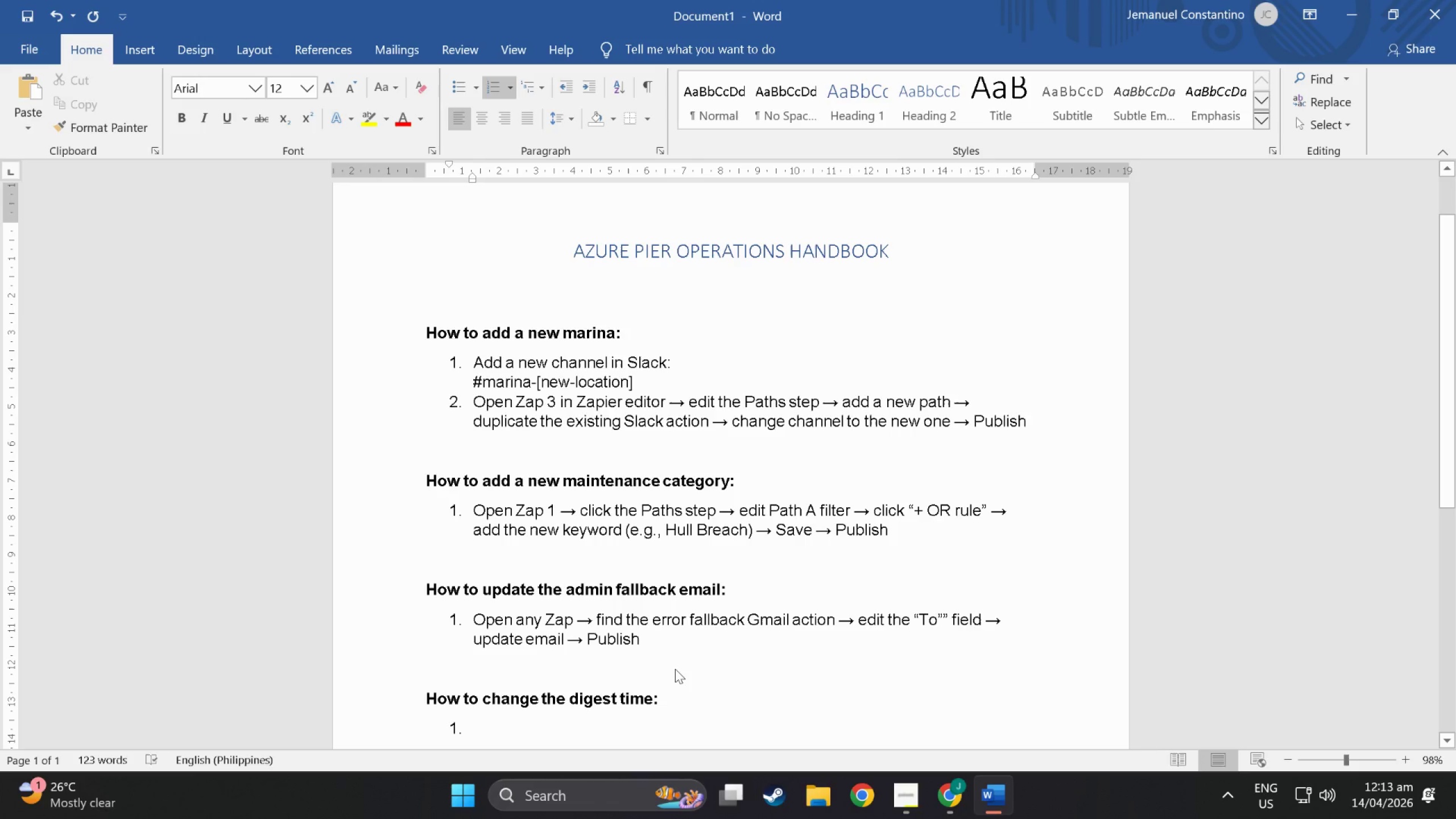 
wait(5.51)
 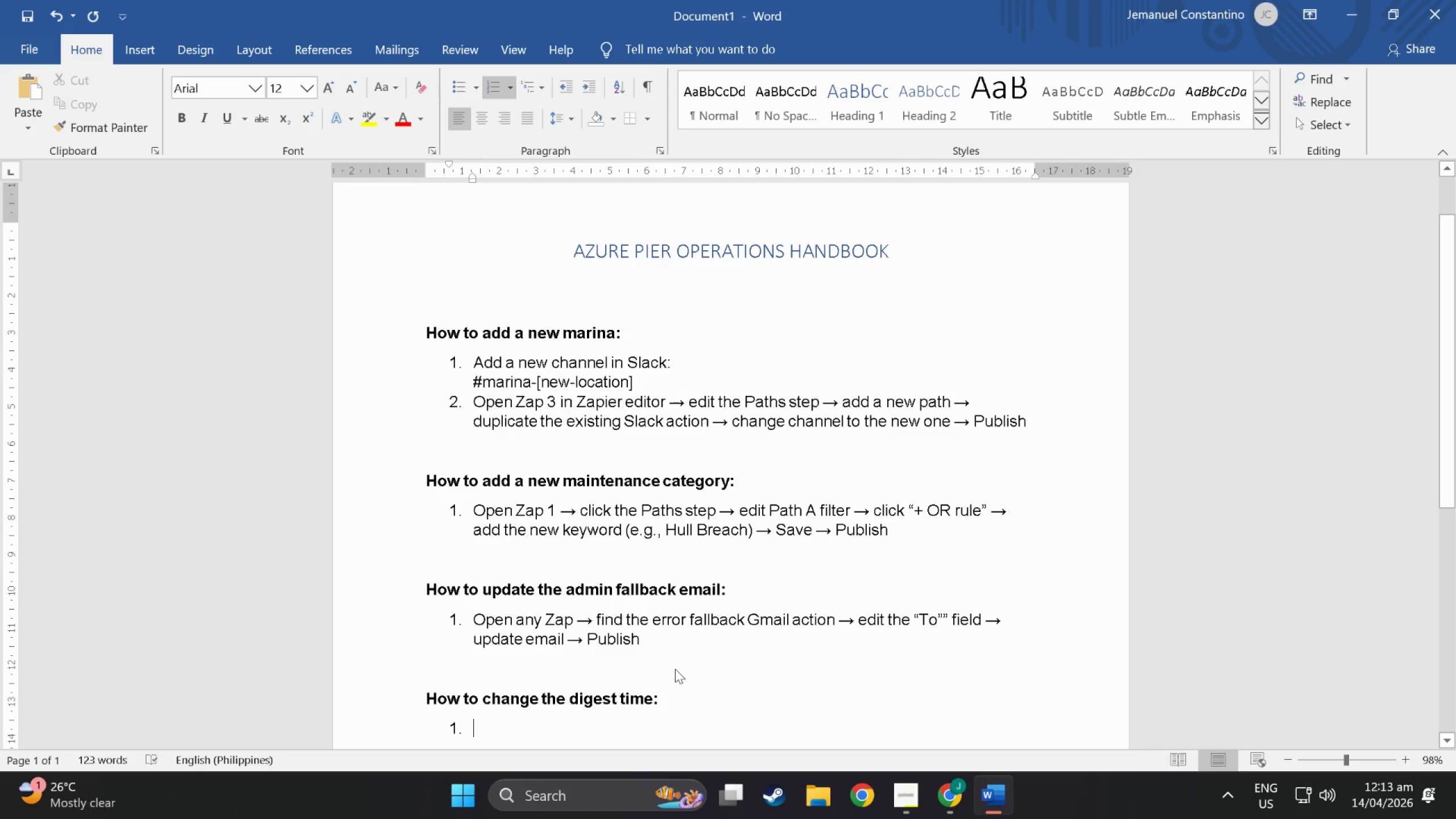 
left_click([661, 330])
 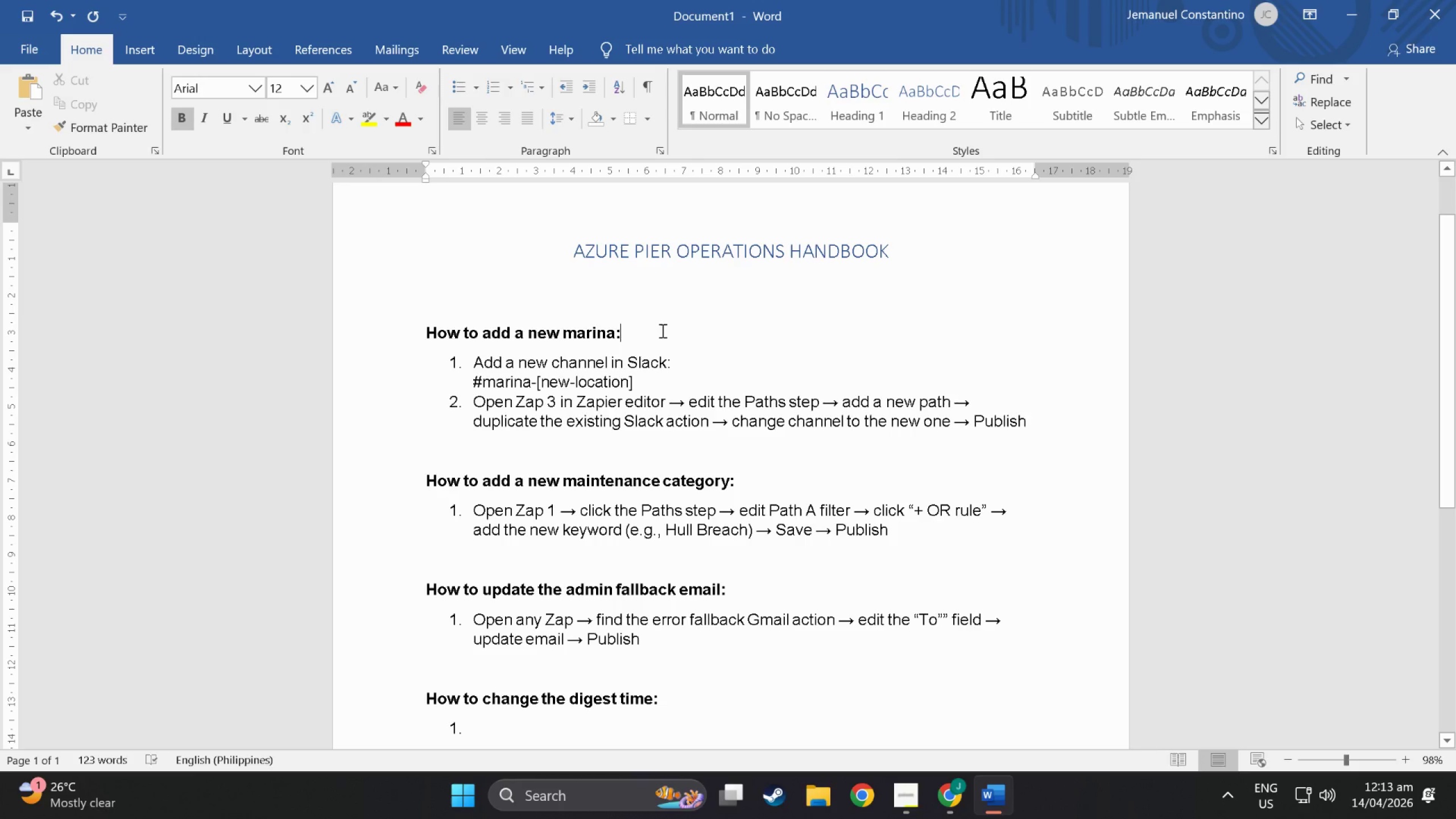 
key(NumpadEnter)
 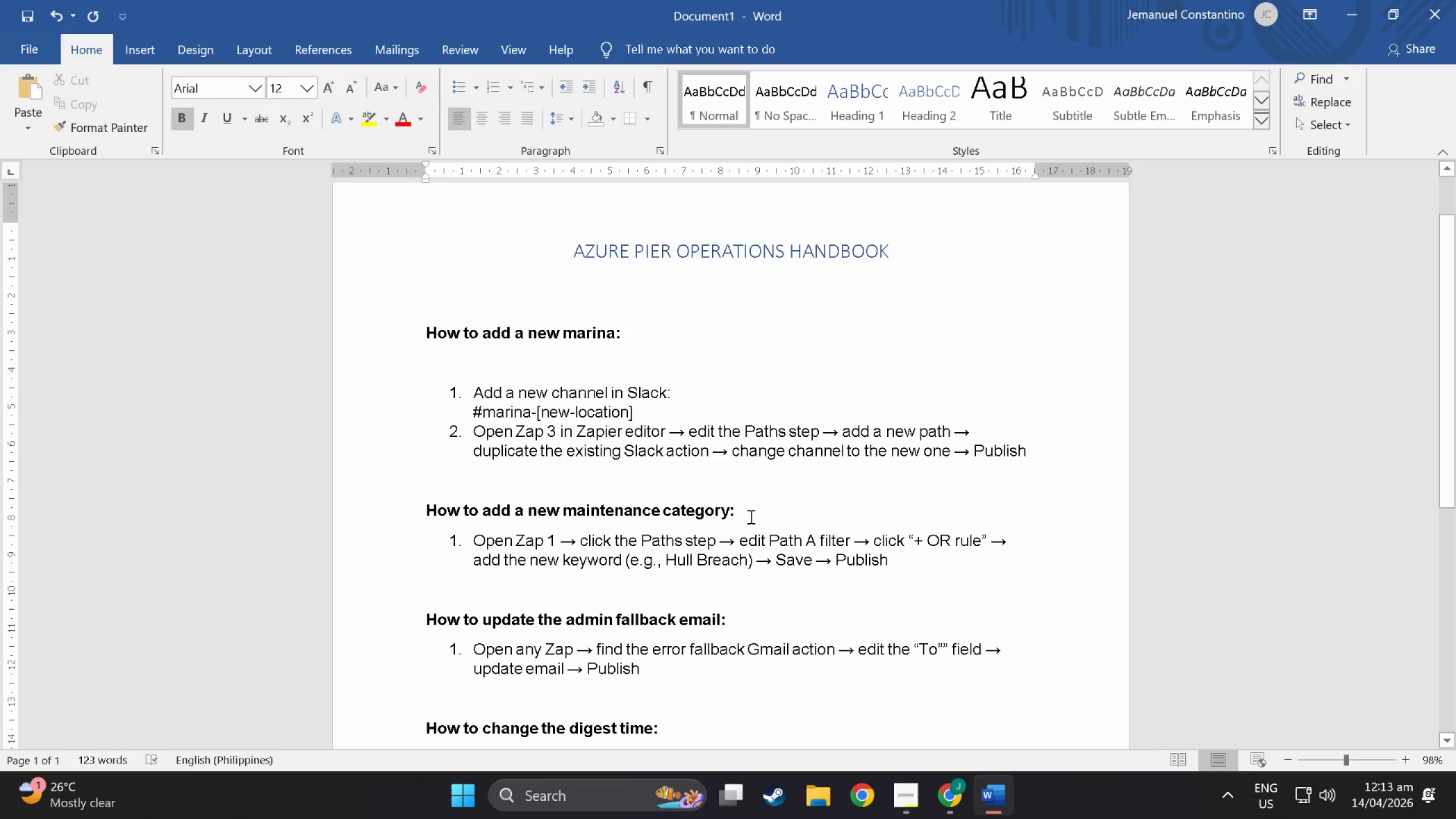 
left_click([750, 501])
 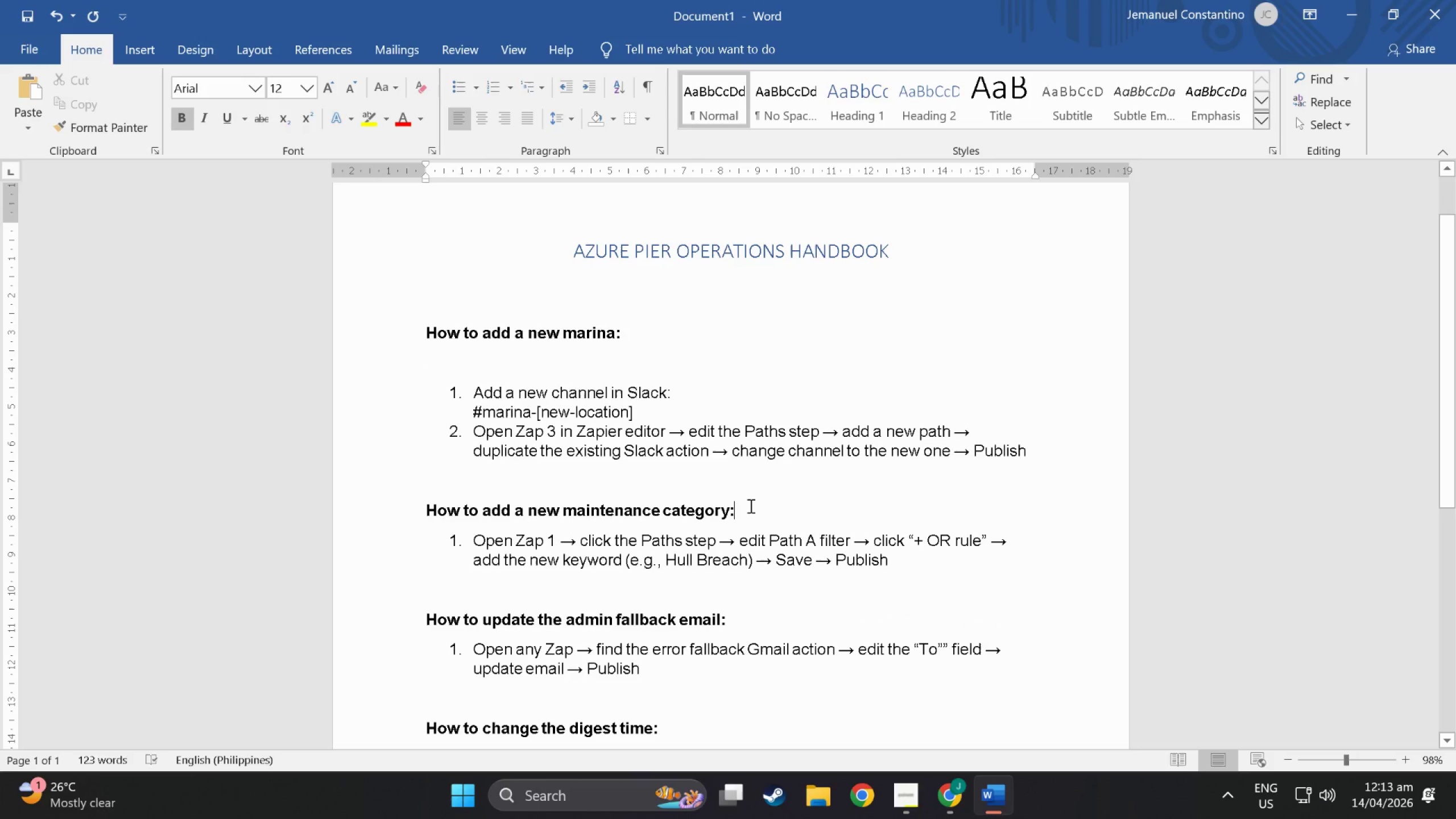 
key(Enter)
 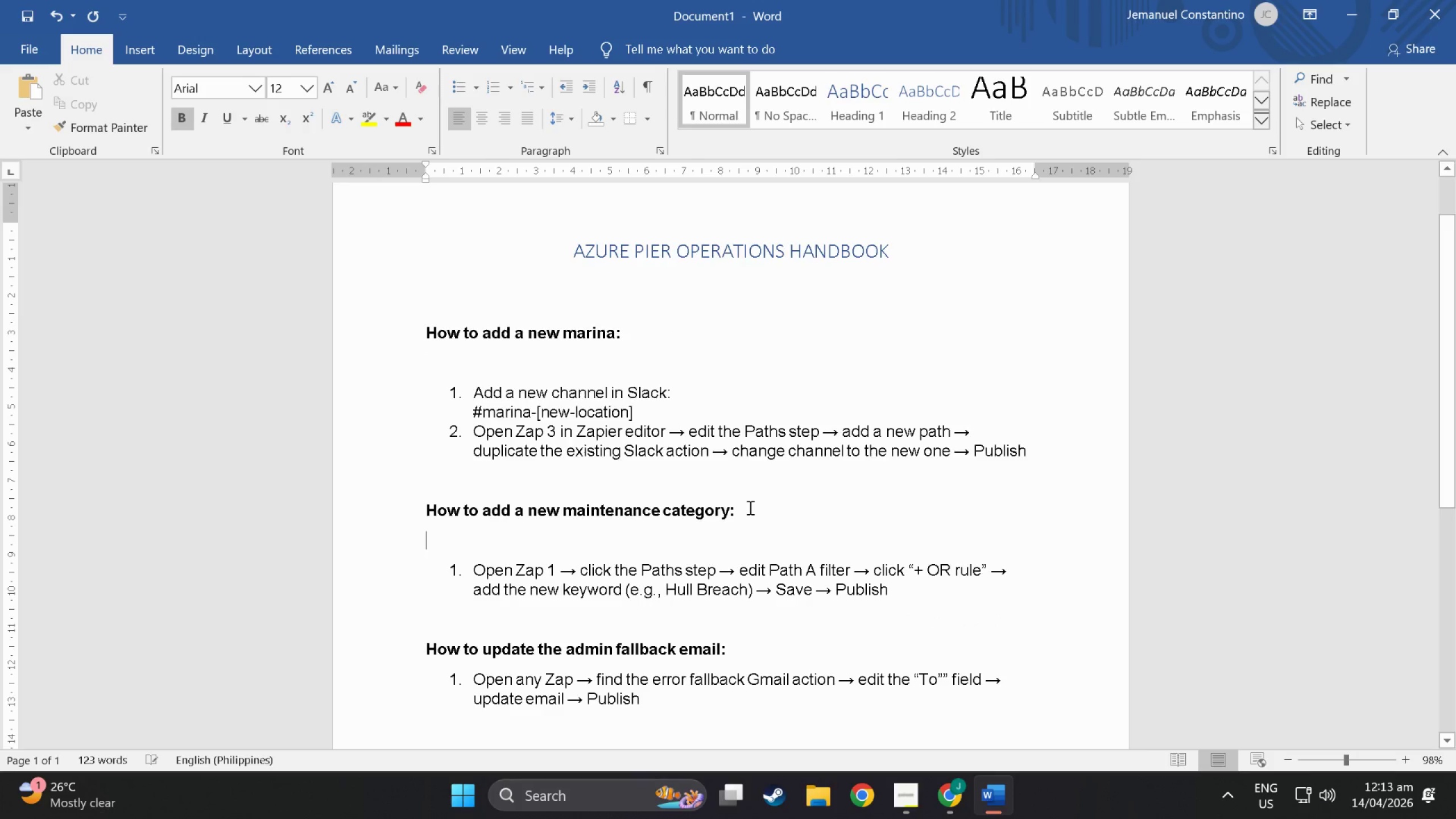 
scroll: coordinate [749, 507], scroll_direction: down, amount: 2.0
 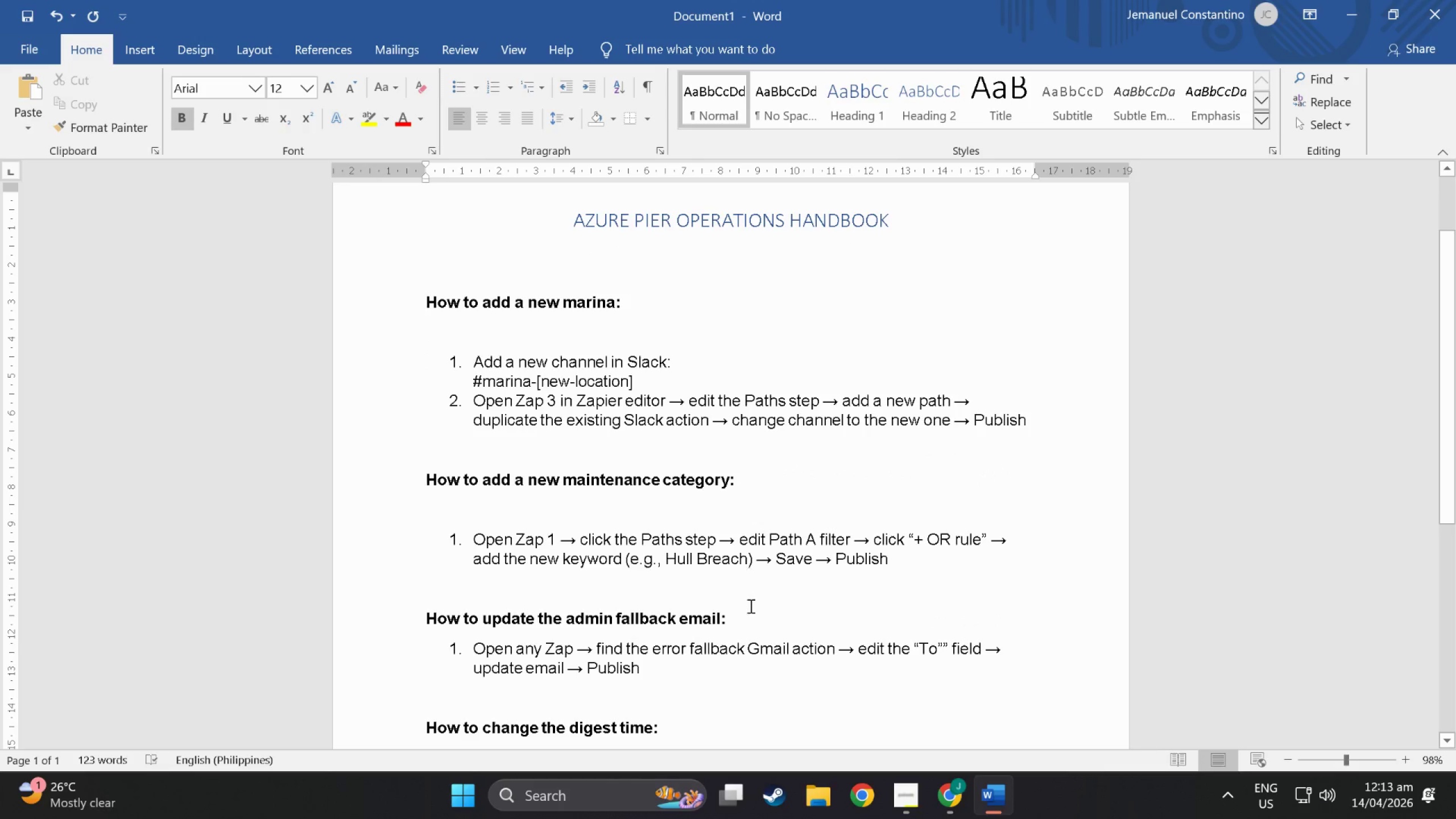 
left_click([753, 614])
 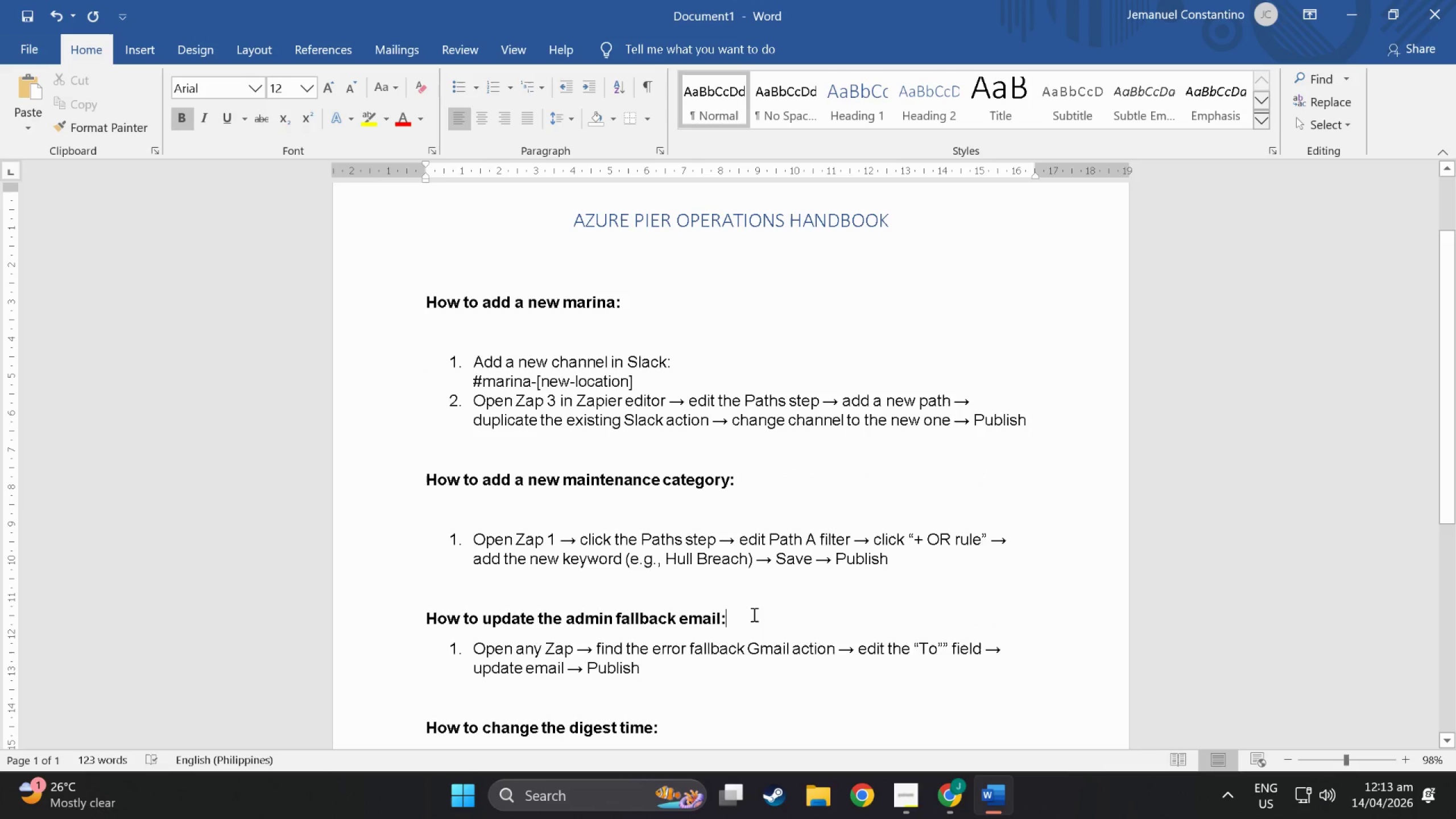 
key(Enter)
 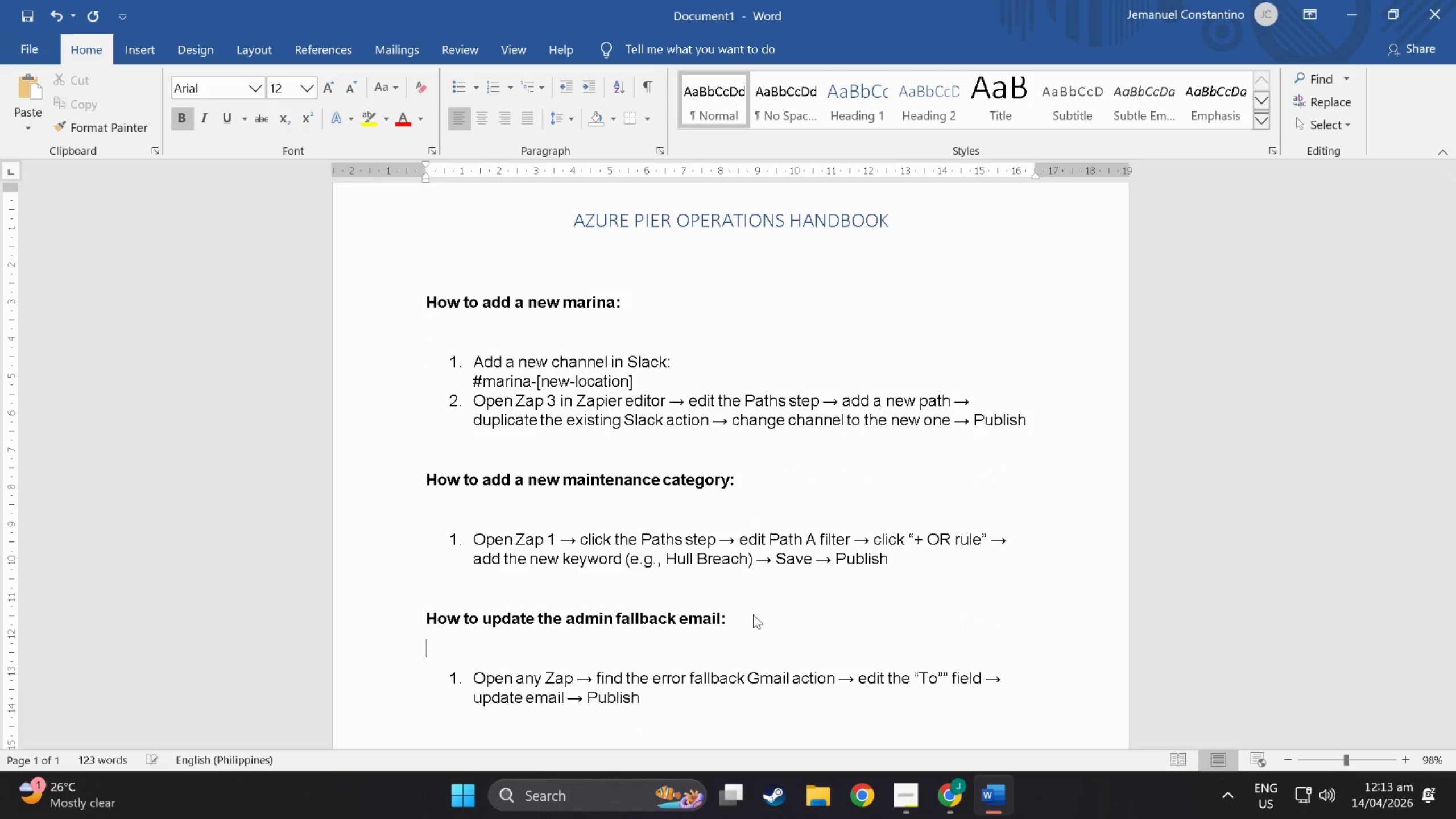 
scroll: coordinate [753, 614], scroll_direction: down, amount: 8.0
 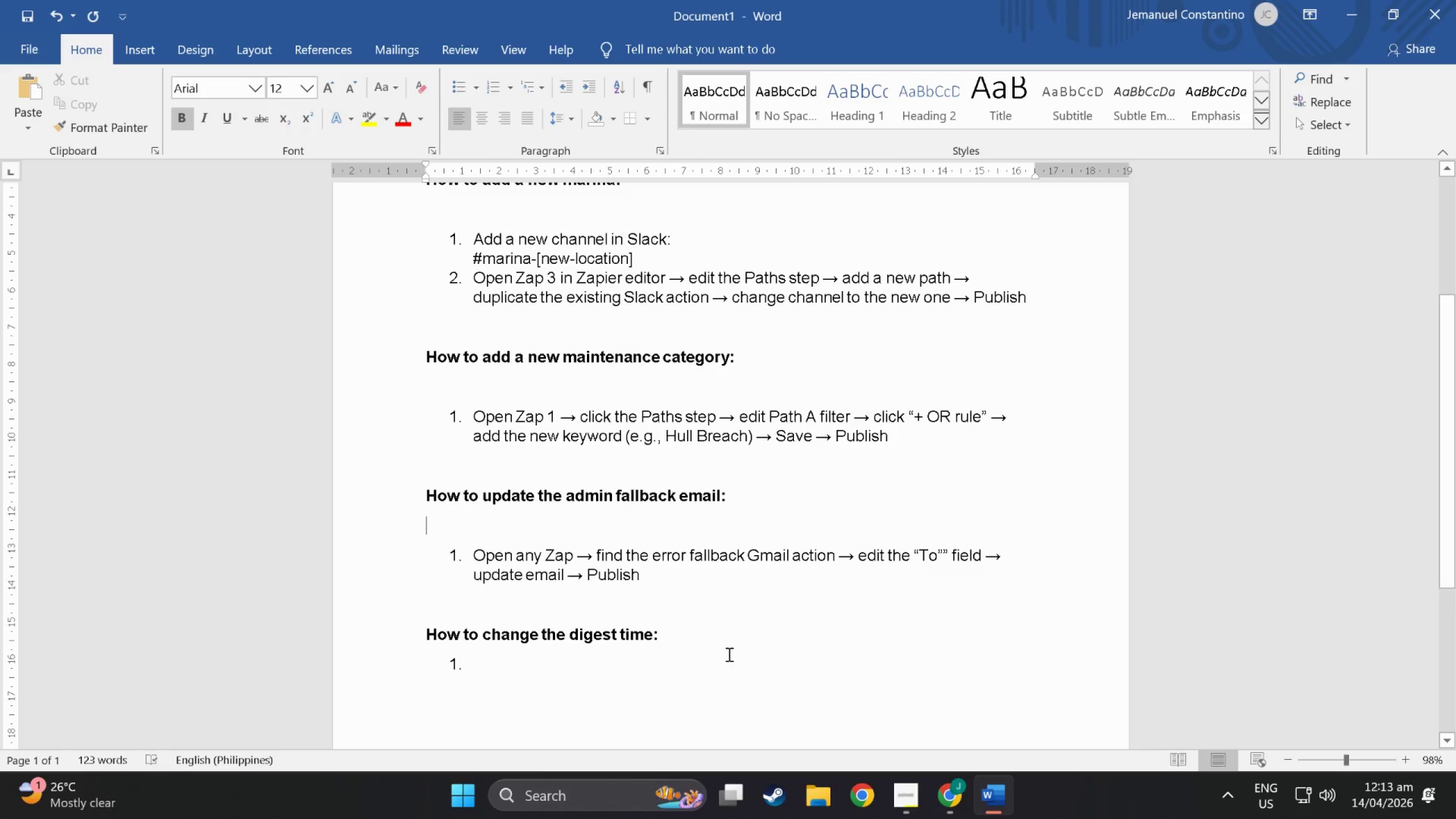 
left_click([719, 651])
 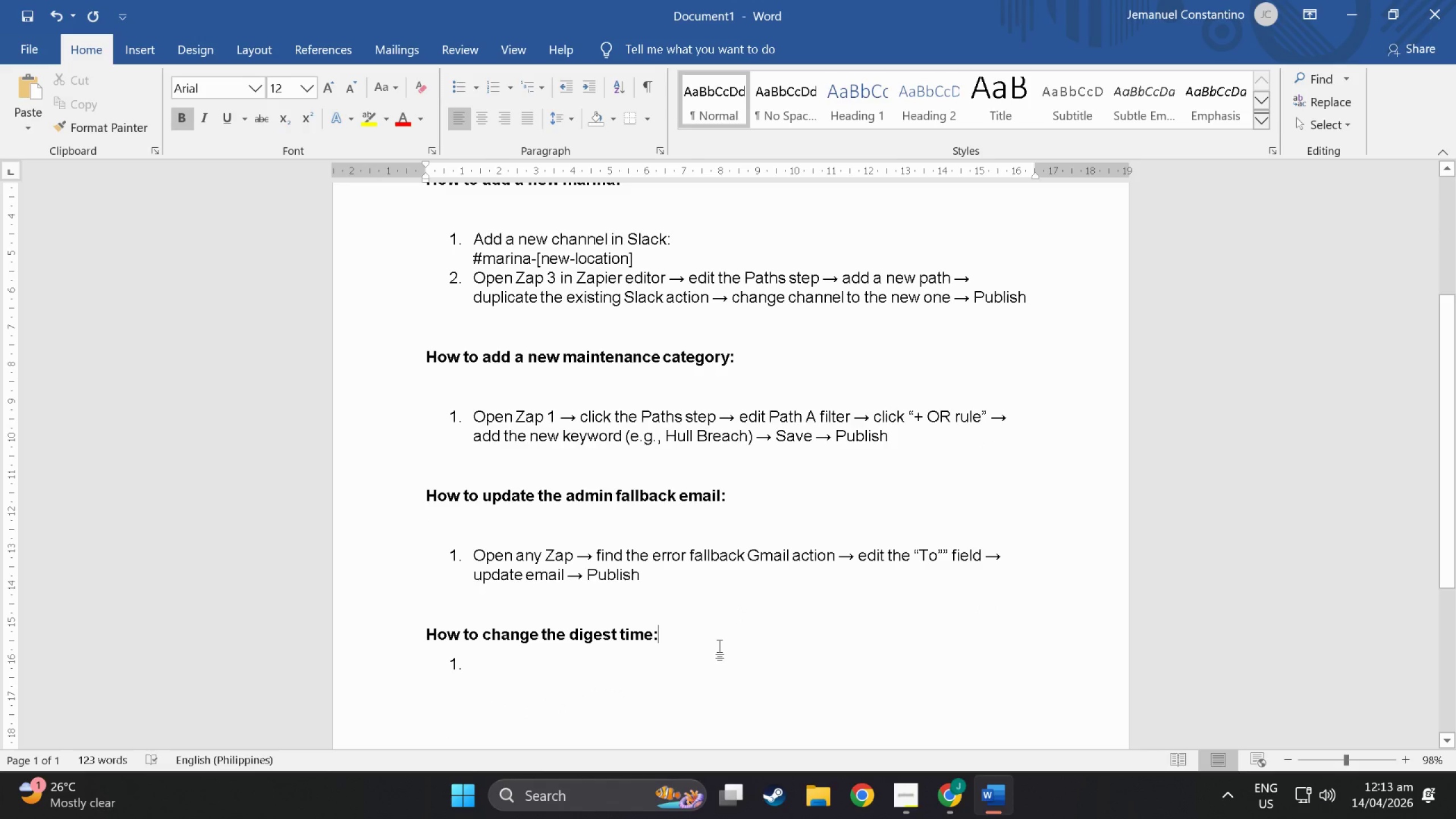 
key(Enter)
 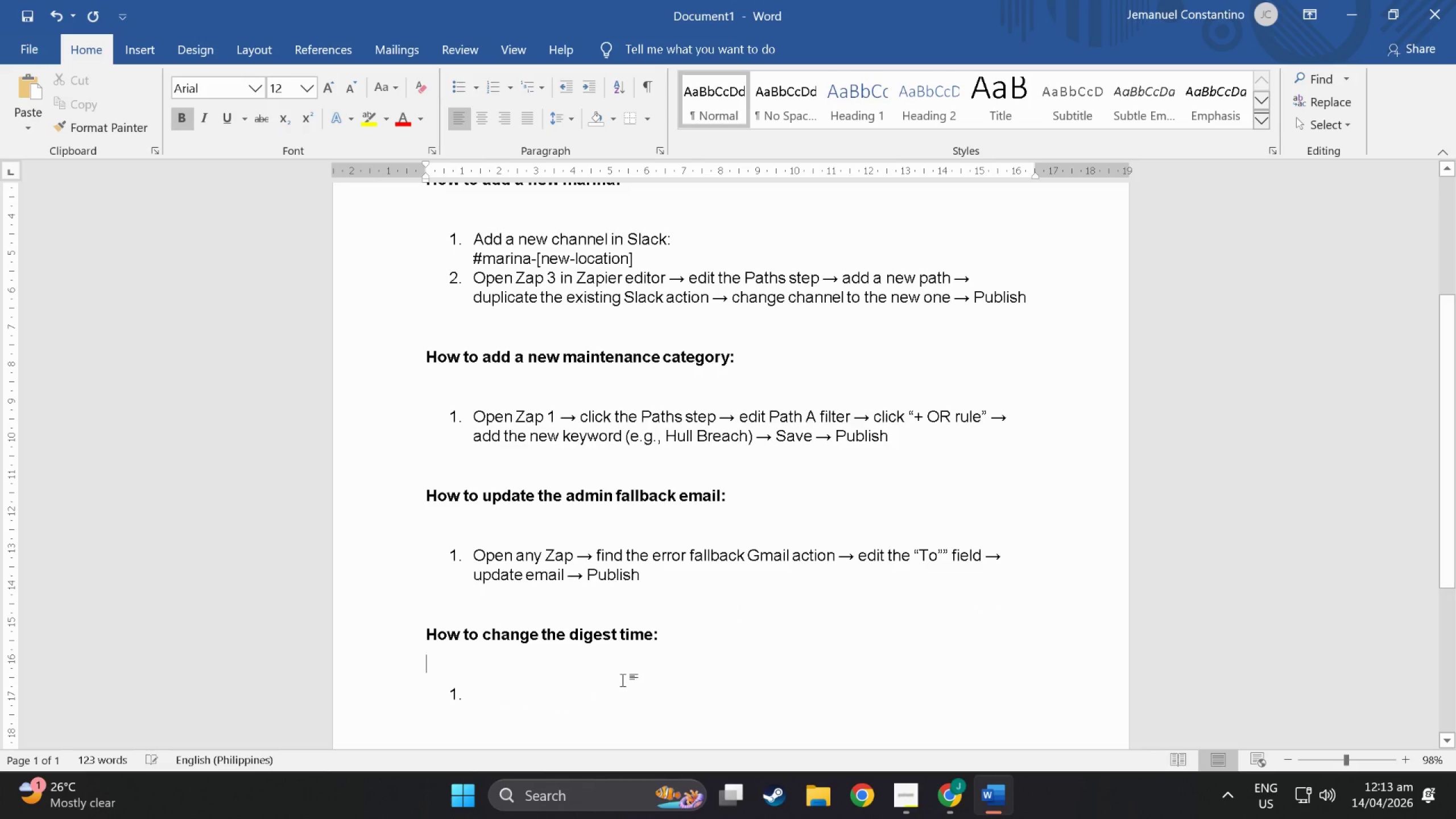 
double_click([624, 696])
 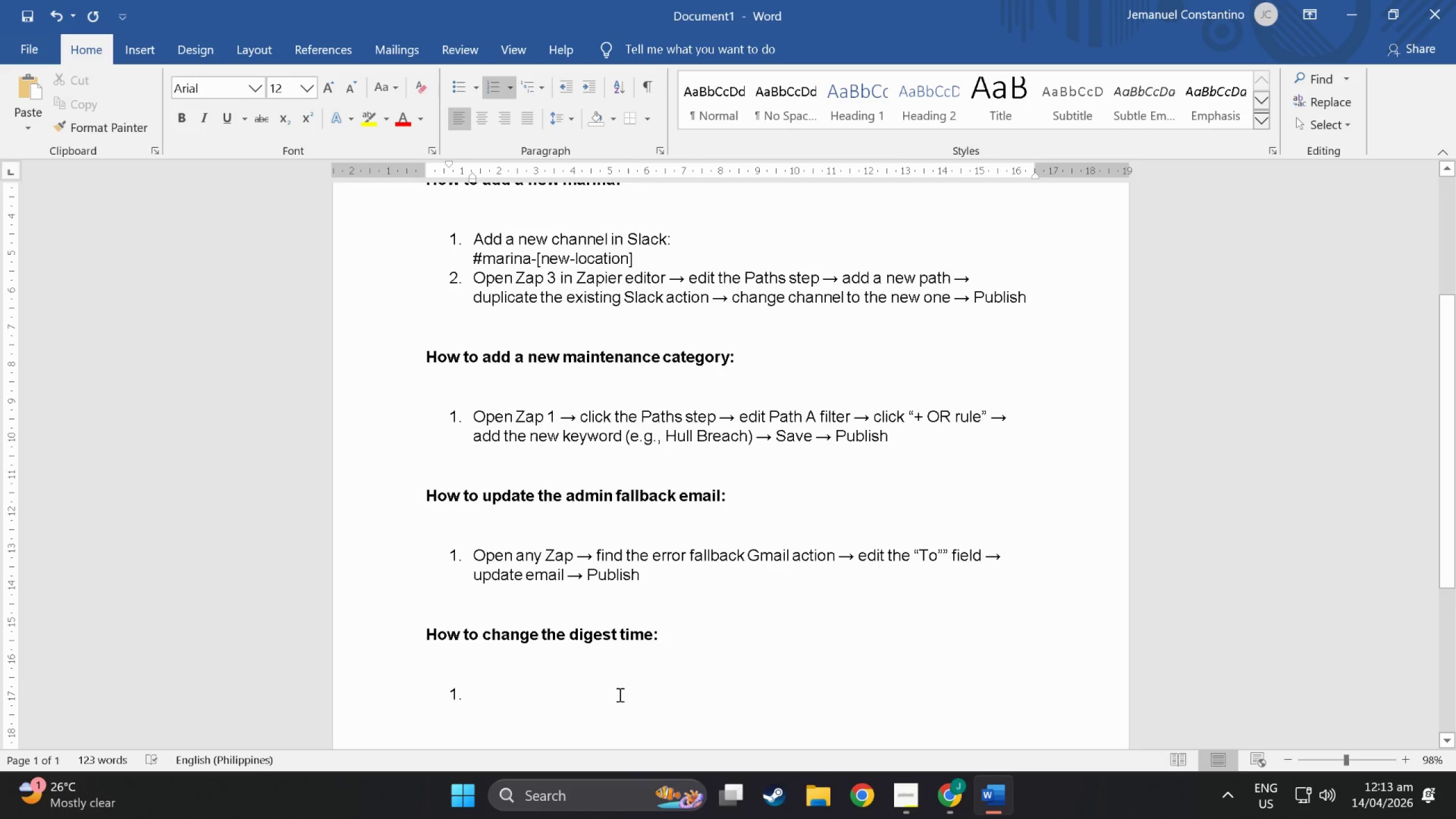 
type(Open.)
key(Backspace)
type( any Zap)
 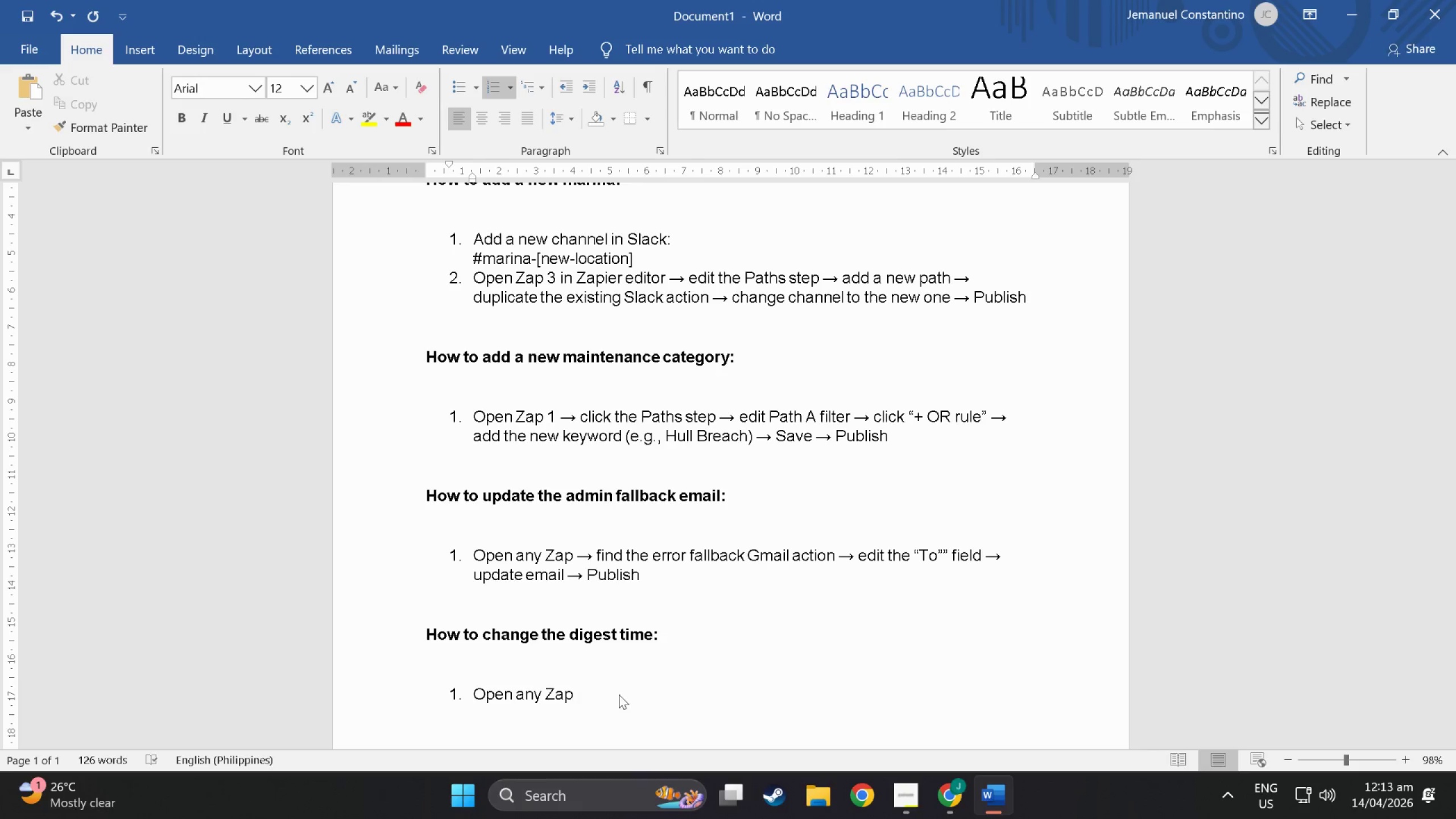 
key(Space)
 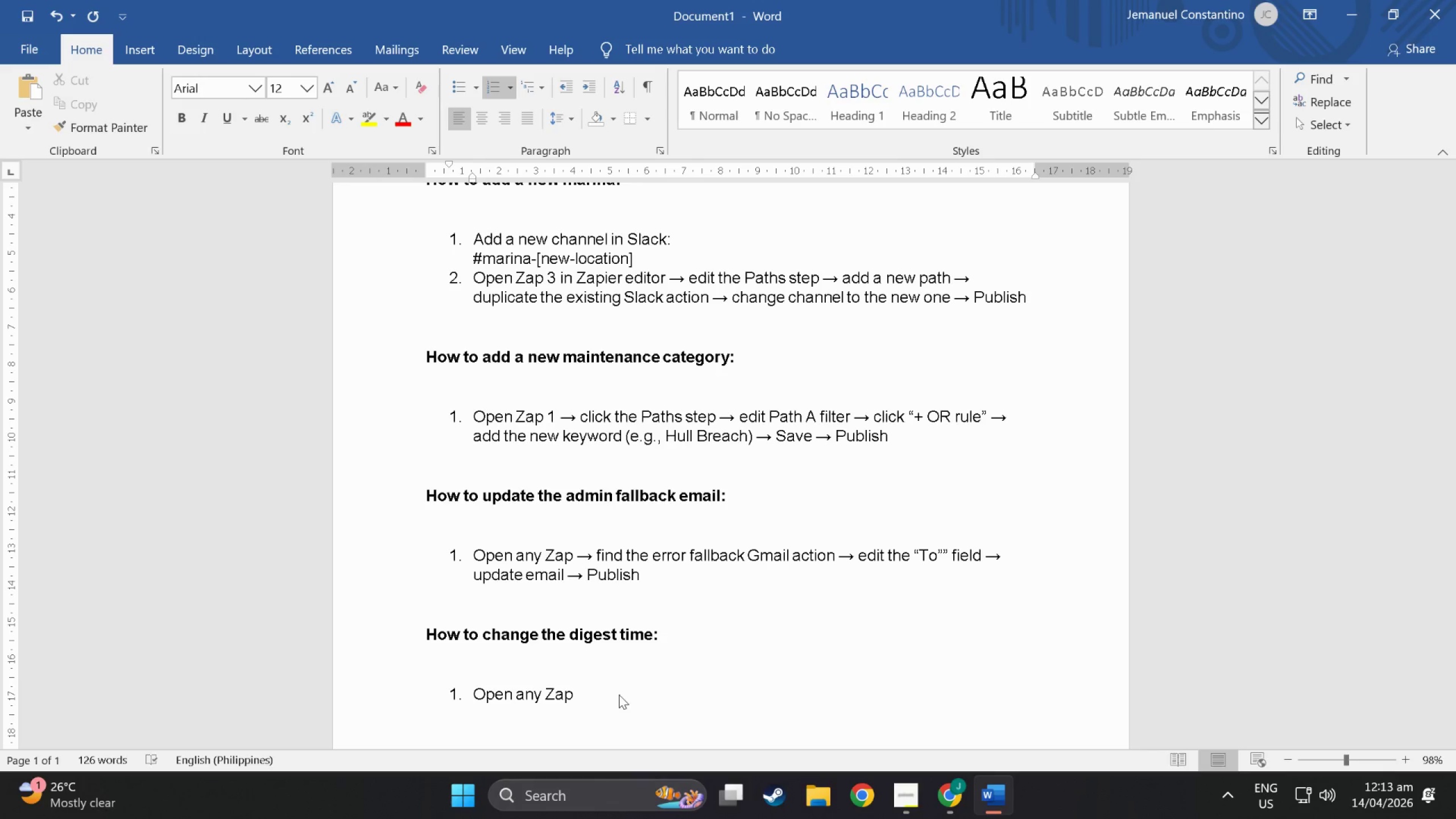 
key(Meta+MetaLeft)
 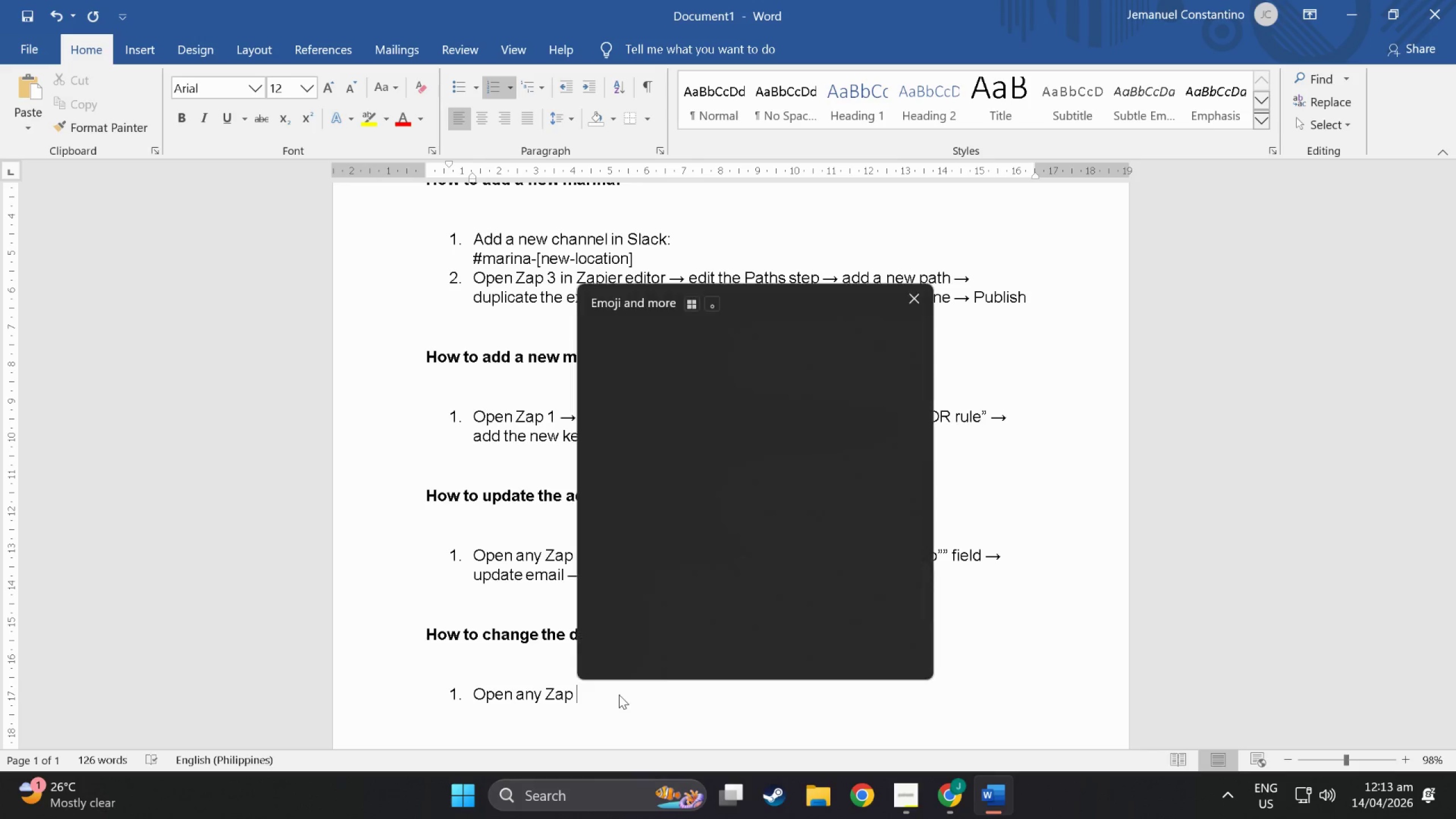 
key(Meta+Period)
 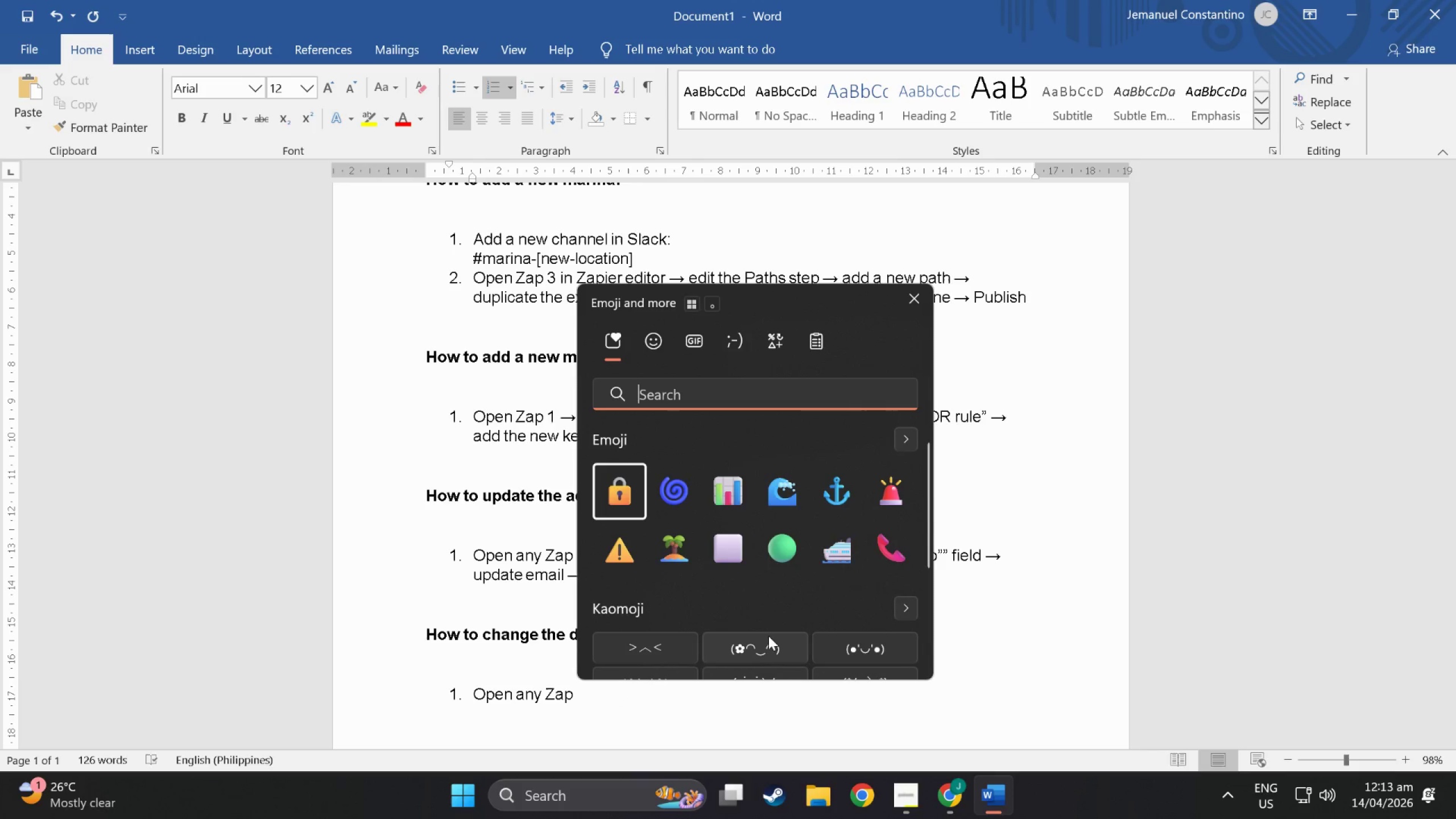 
scroll: coordinate [779, 574], scroll_direction: down, amount: 17.0
 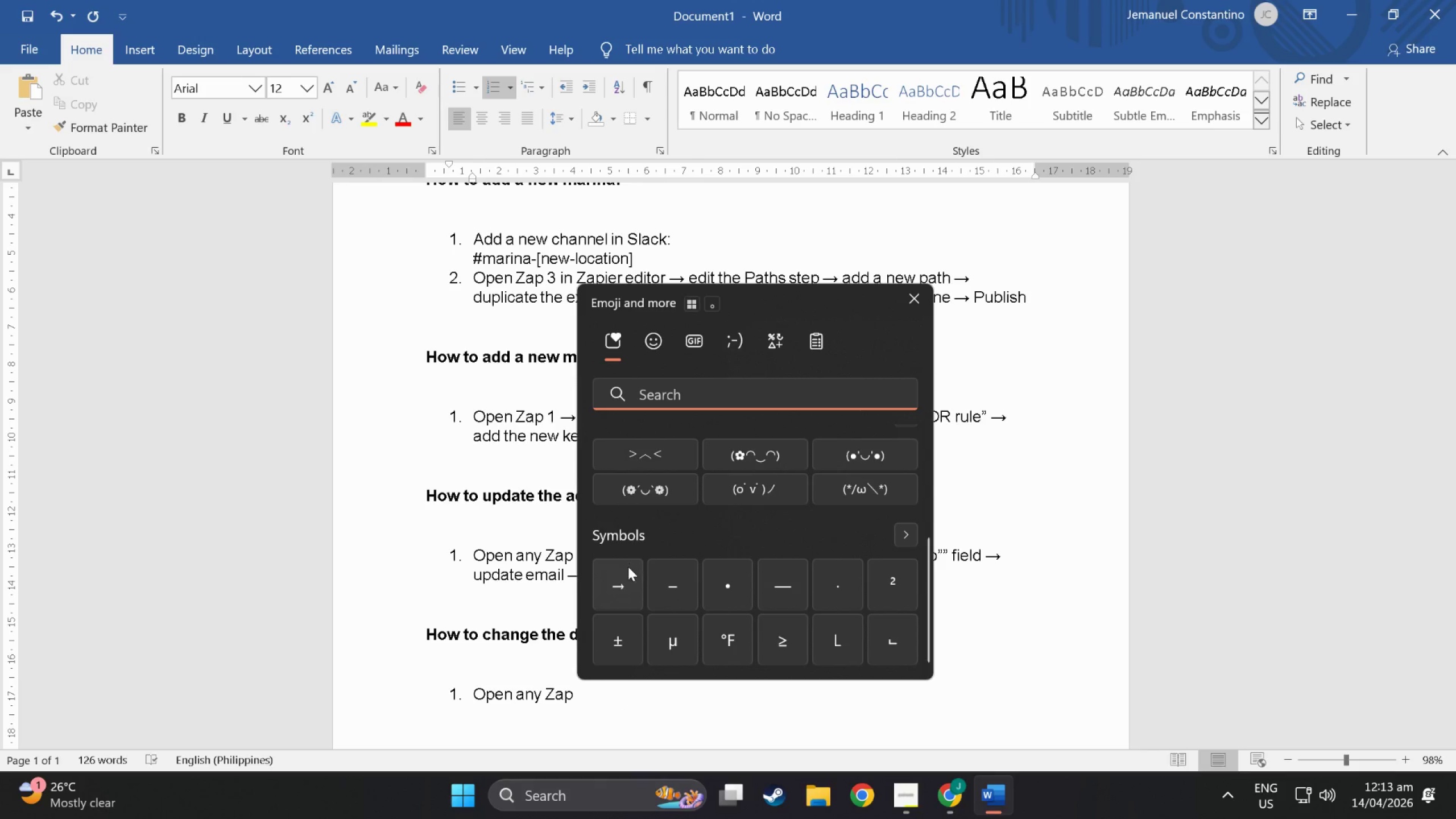 
left_click([619, 589])
 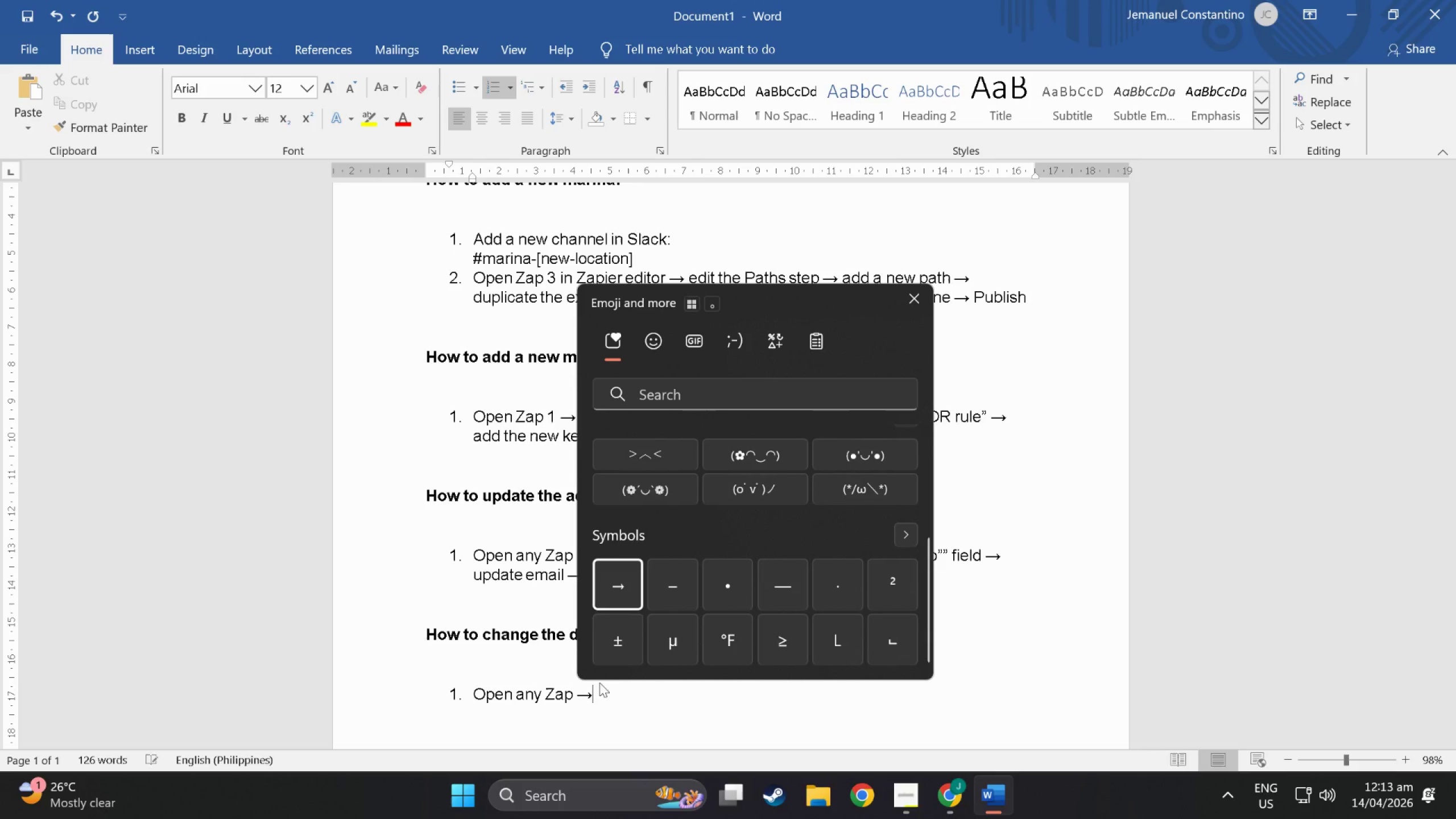 
left_click([599, 700])
 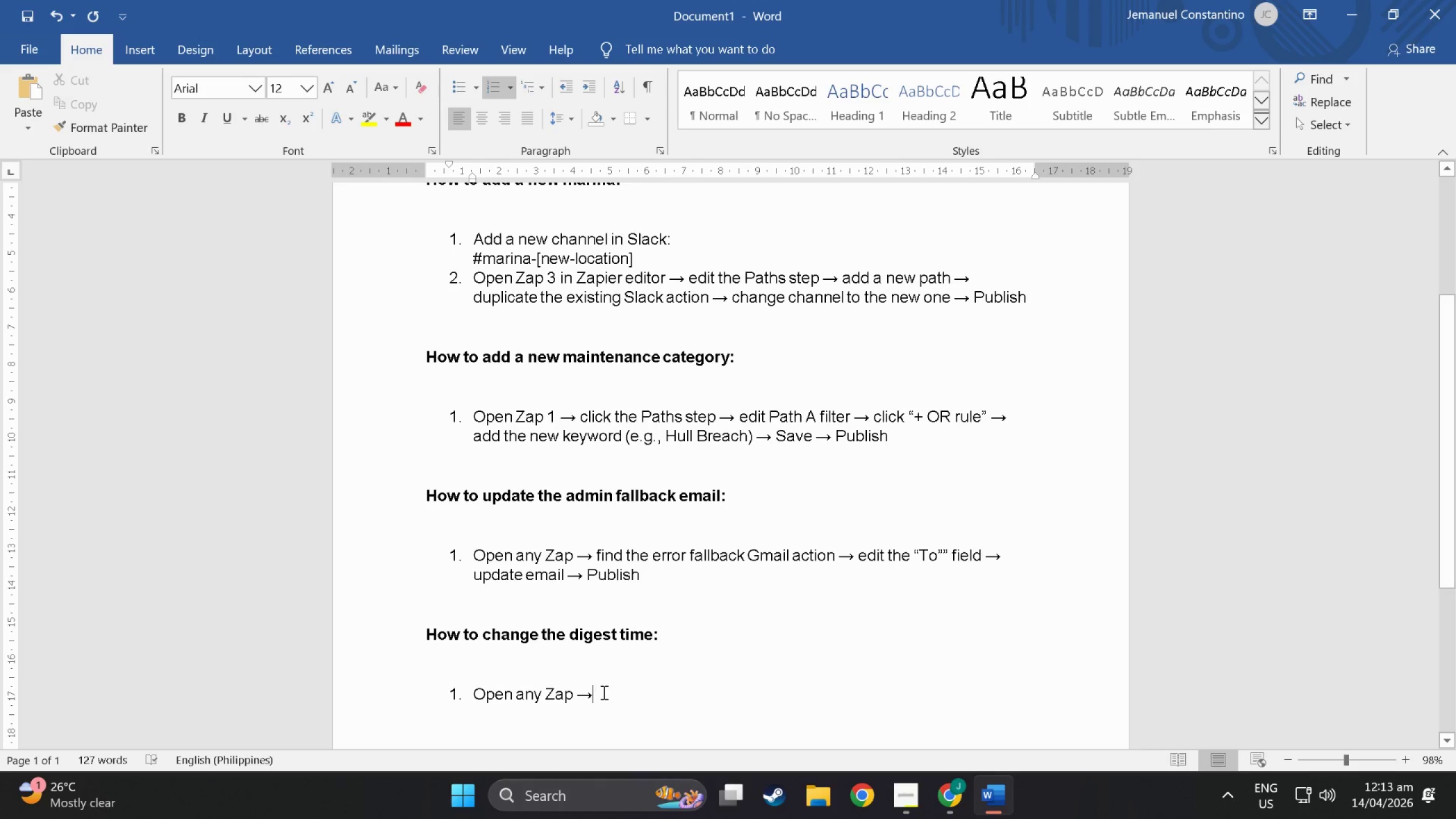 
key(Space)
 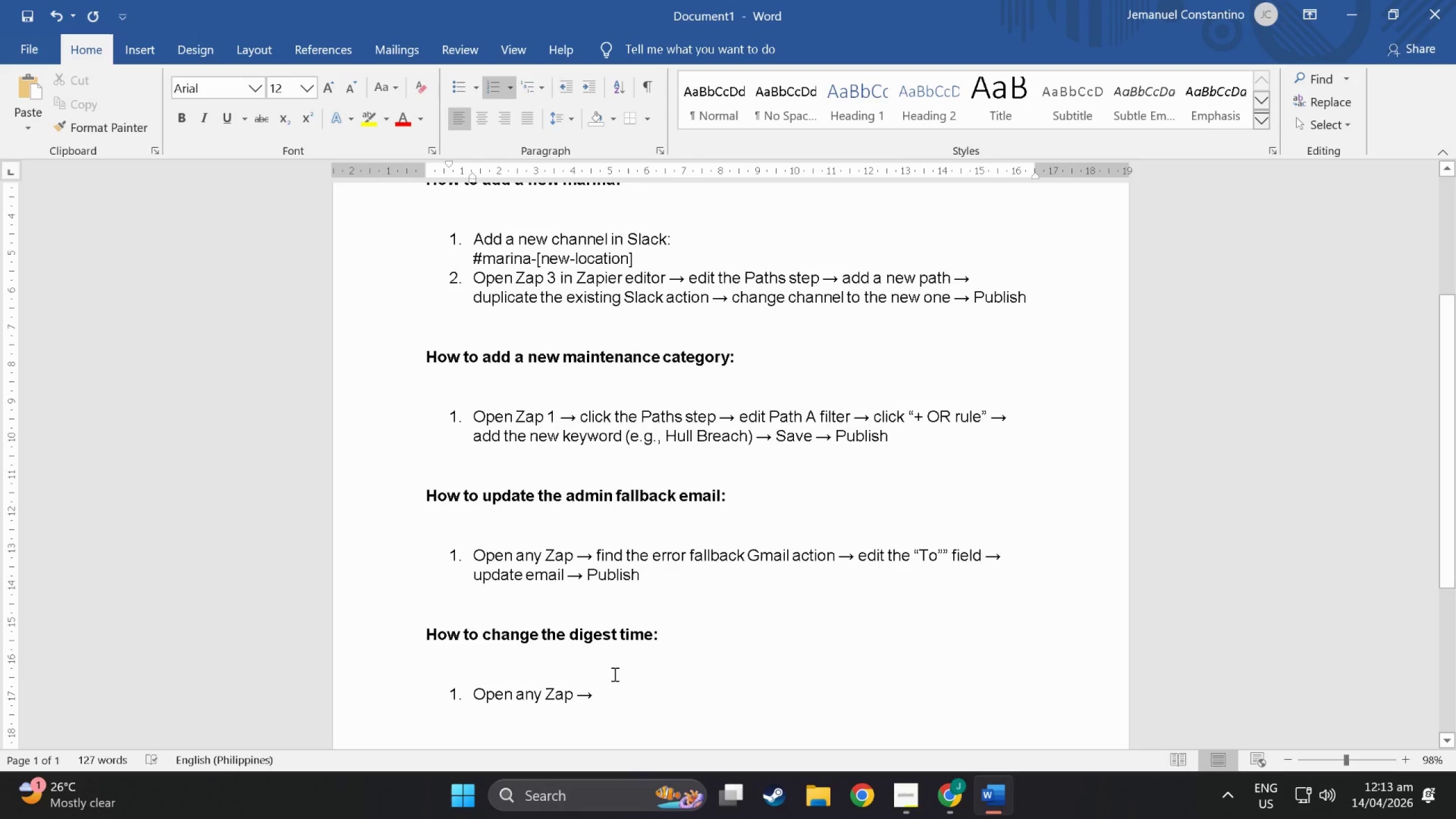 
type(f)
key(Backspace)
key(Backspace)
key(Backspace)
key(Backspace)
key(Backspace)
key(Backspace)
key(Backspace)
key(Backspace)
key(Backspace)
key(Backspace)
key(Backspace)
type(z)
key(Backspace)
type(Zap 4 )
 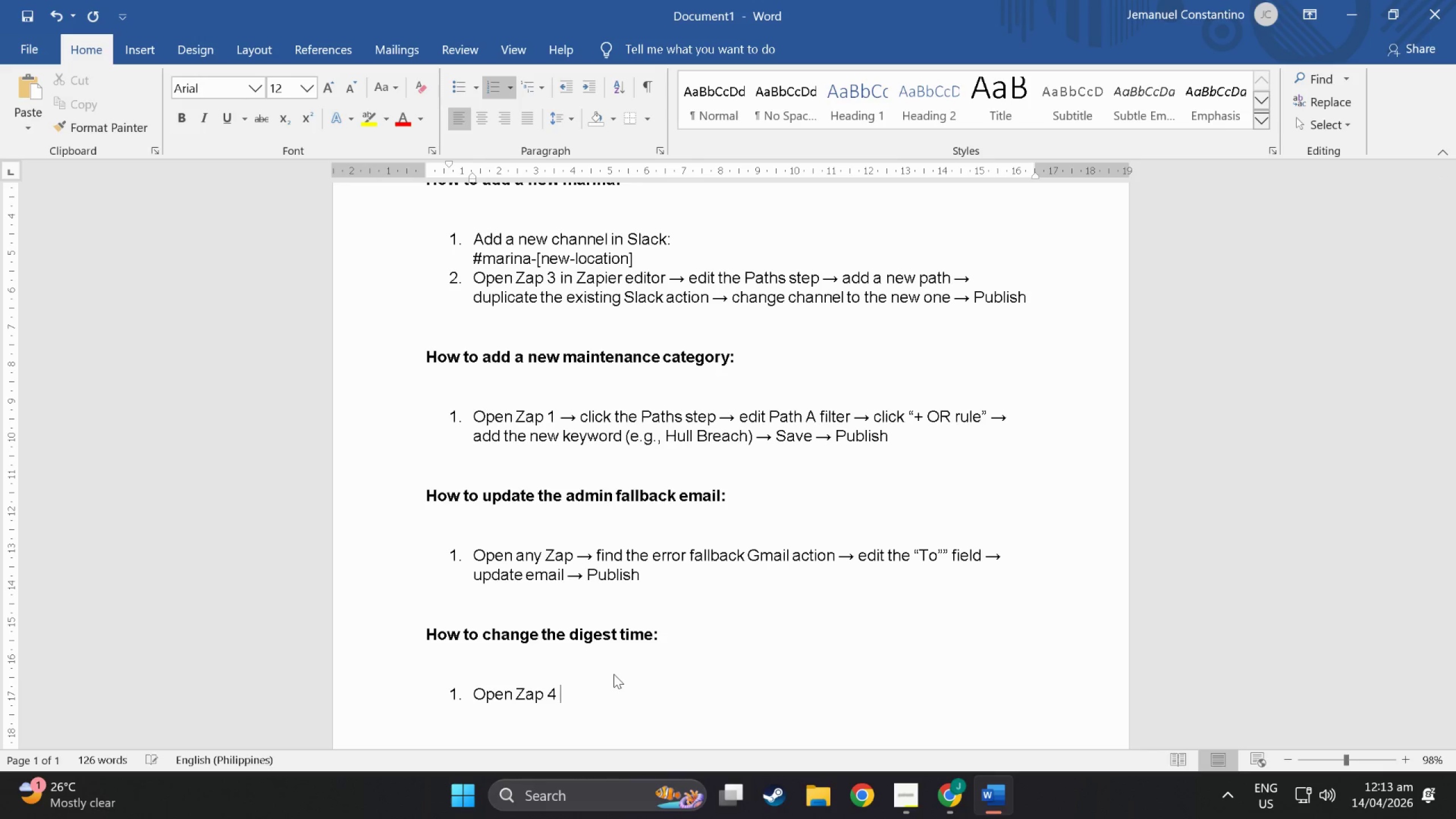 
key(Meta+Period)
 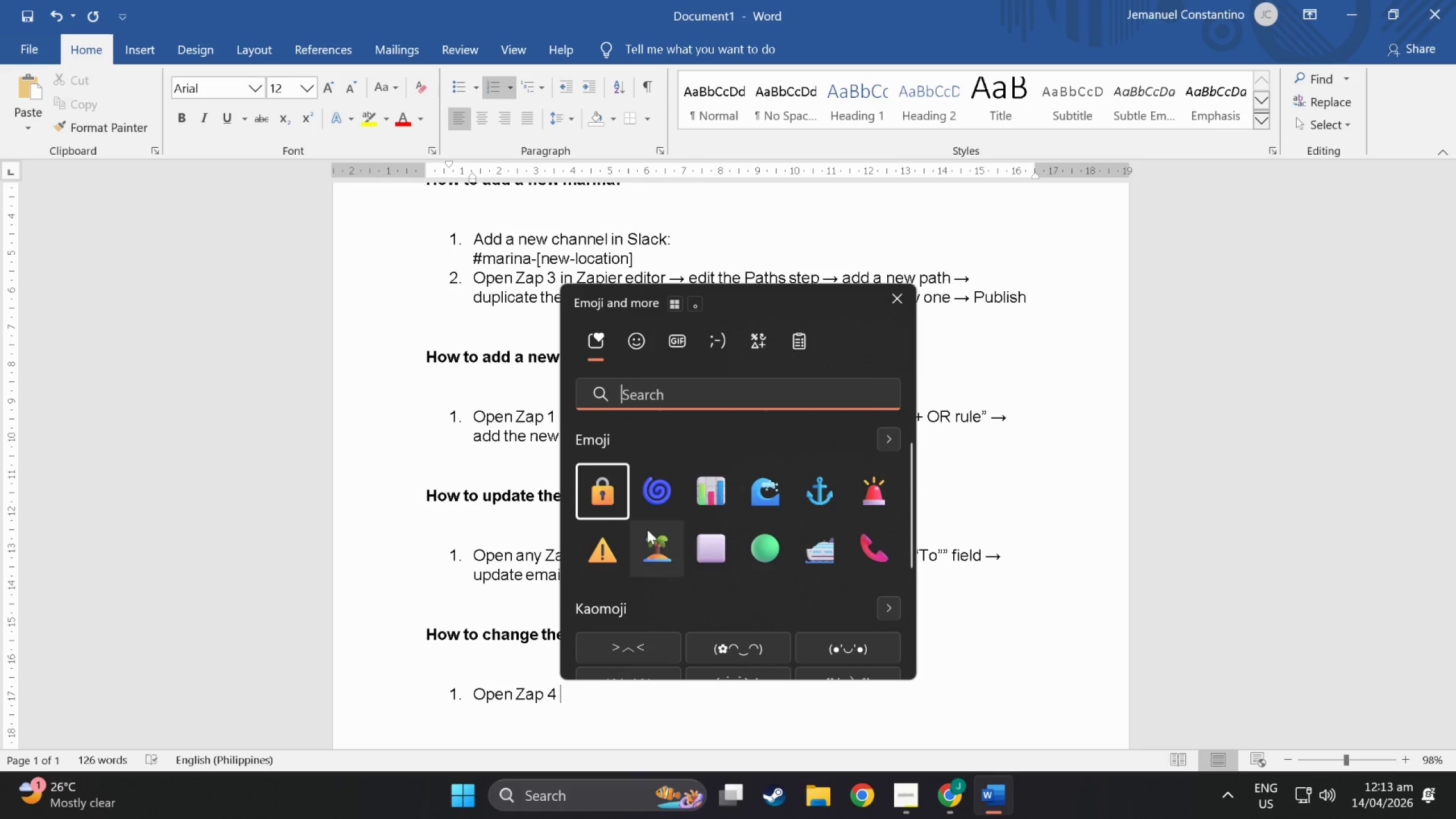 
scroll: coordinate [647, 575], scroll_direction: down, amount: 17.0
 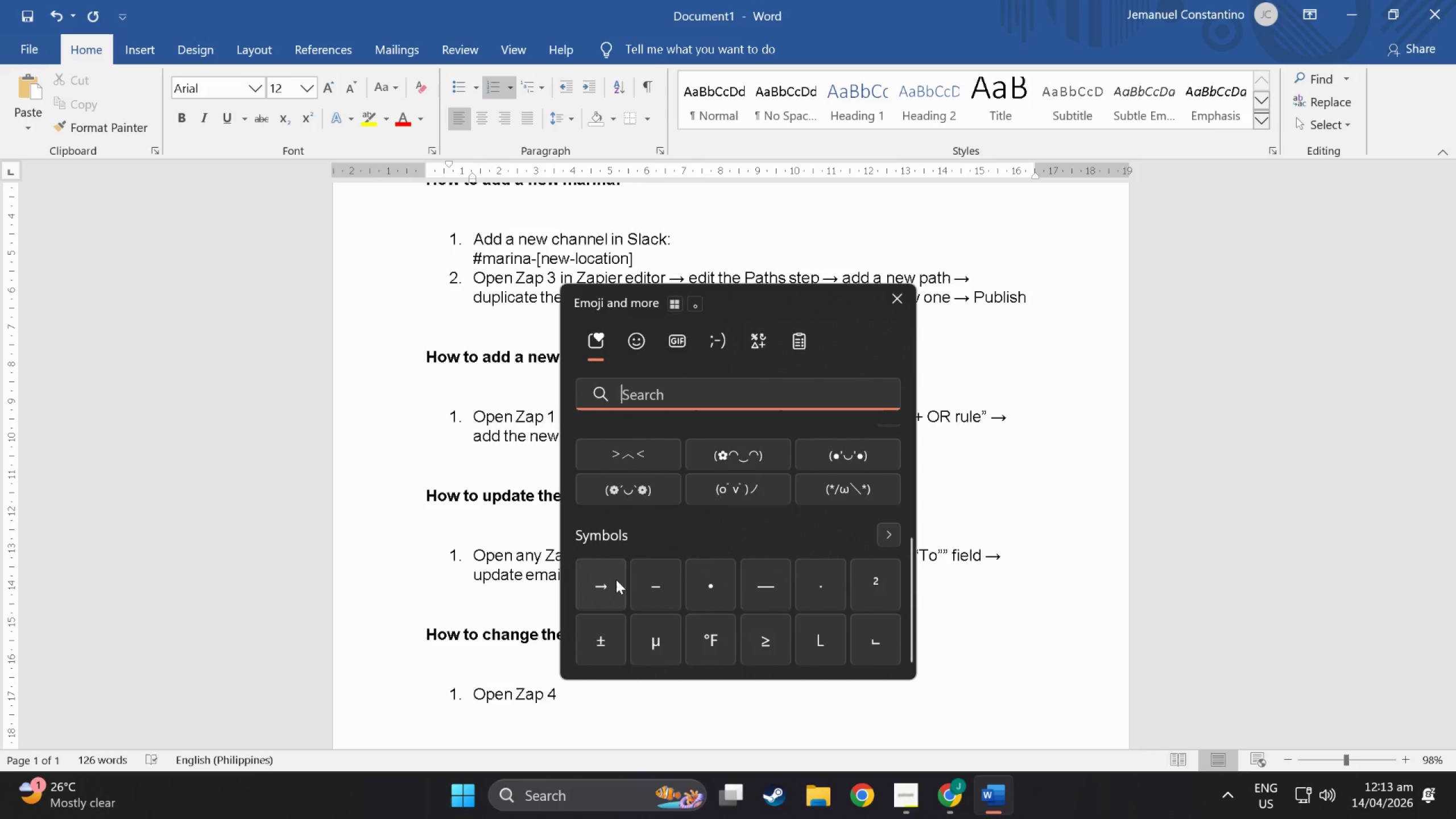 
left_click([614, 580])
 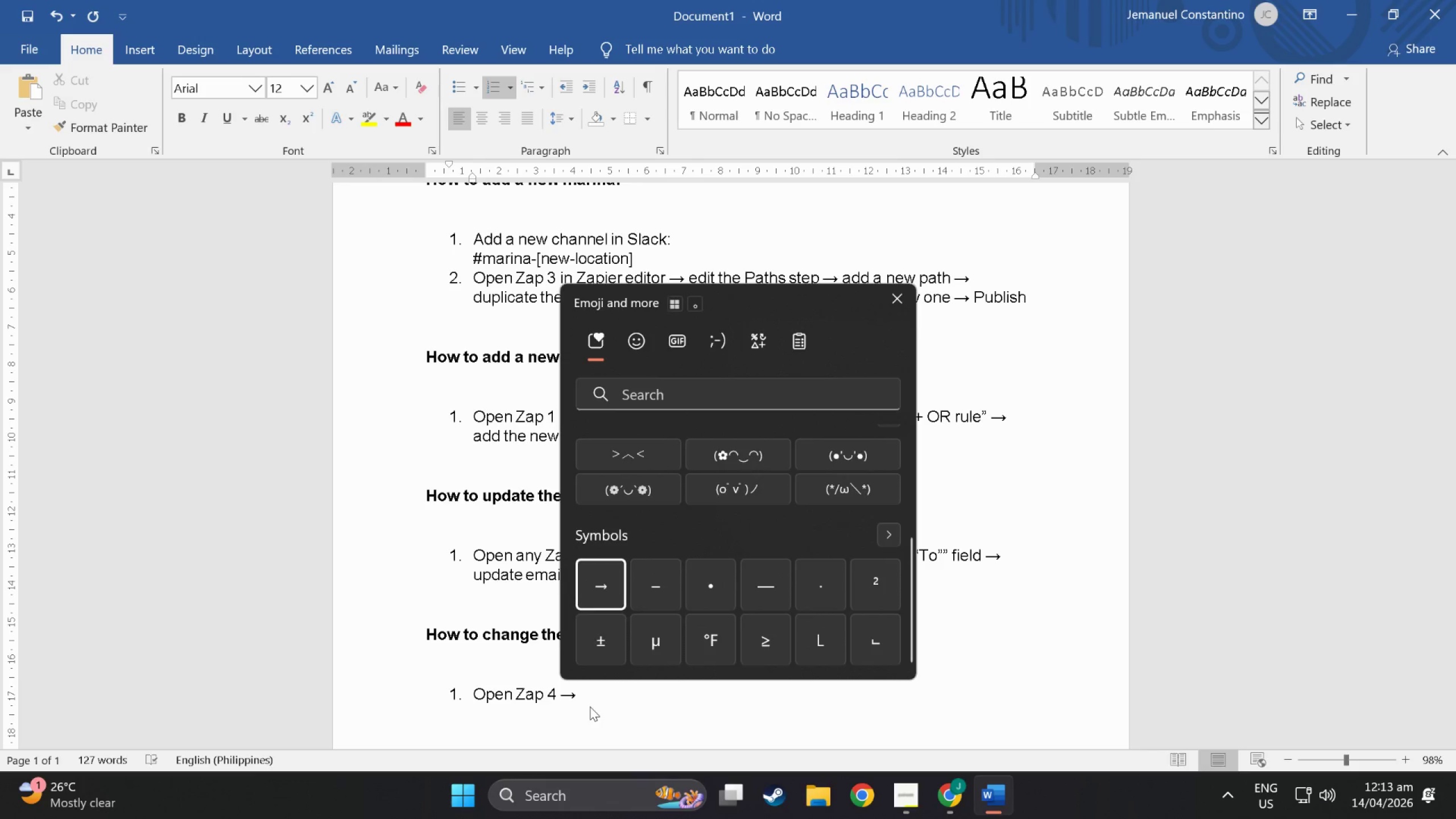 
double_click([588, 687])
 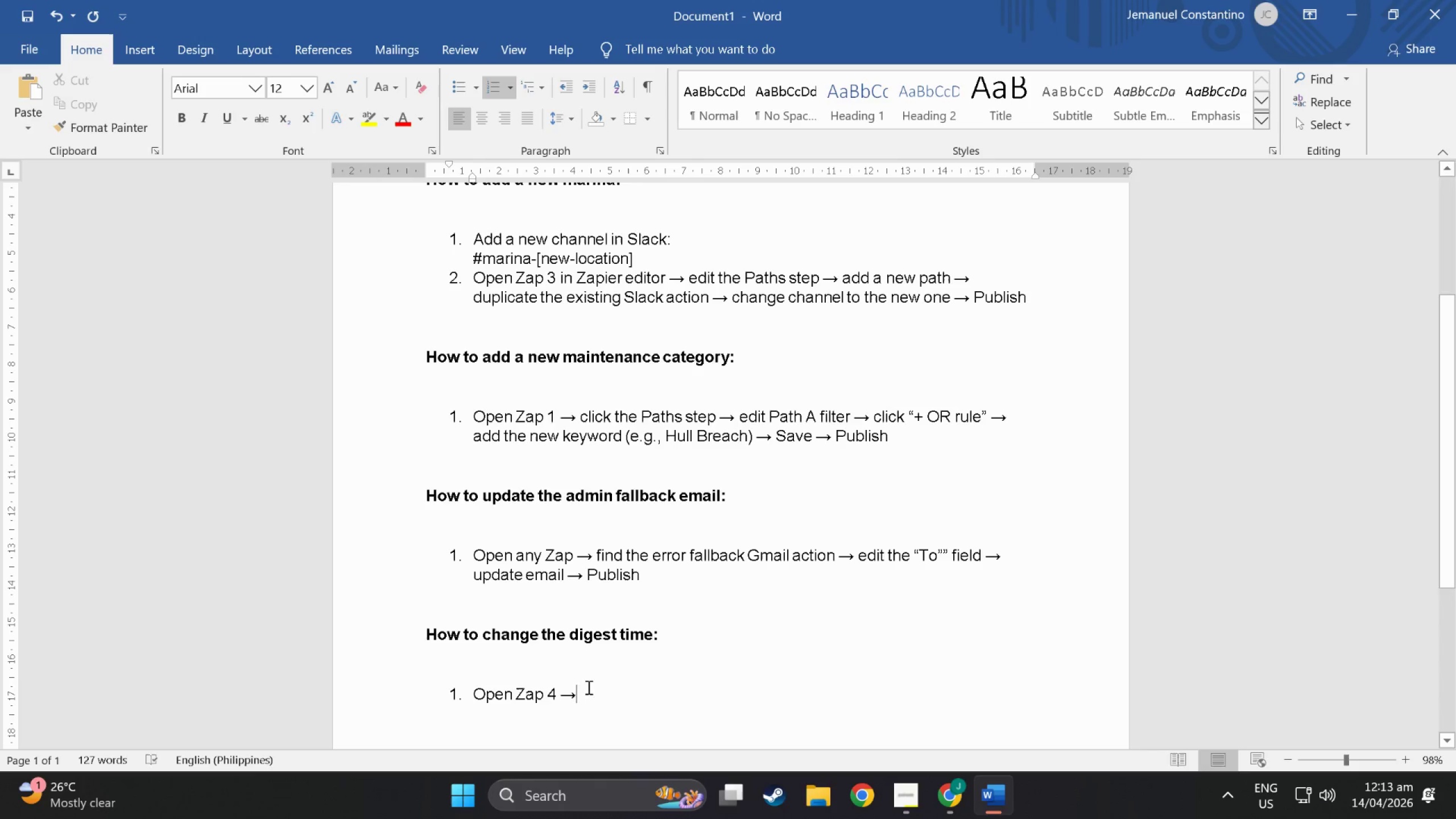 
type( click the Schedule trigger .)
 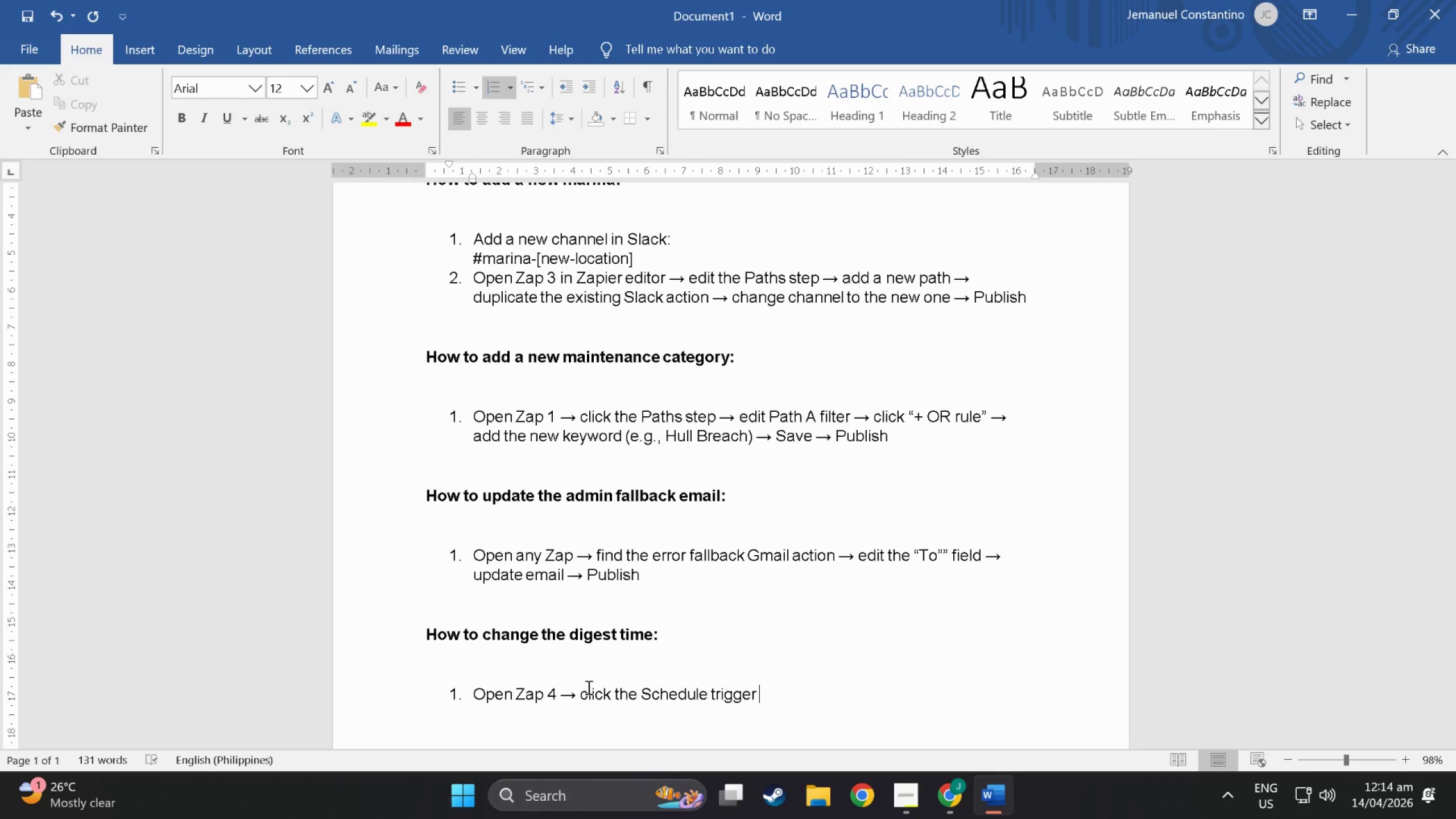 
 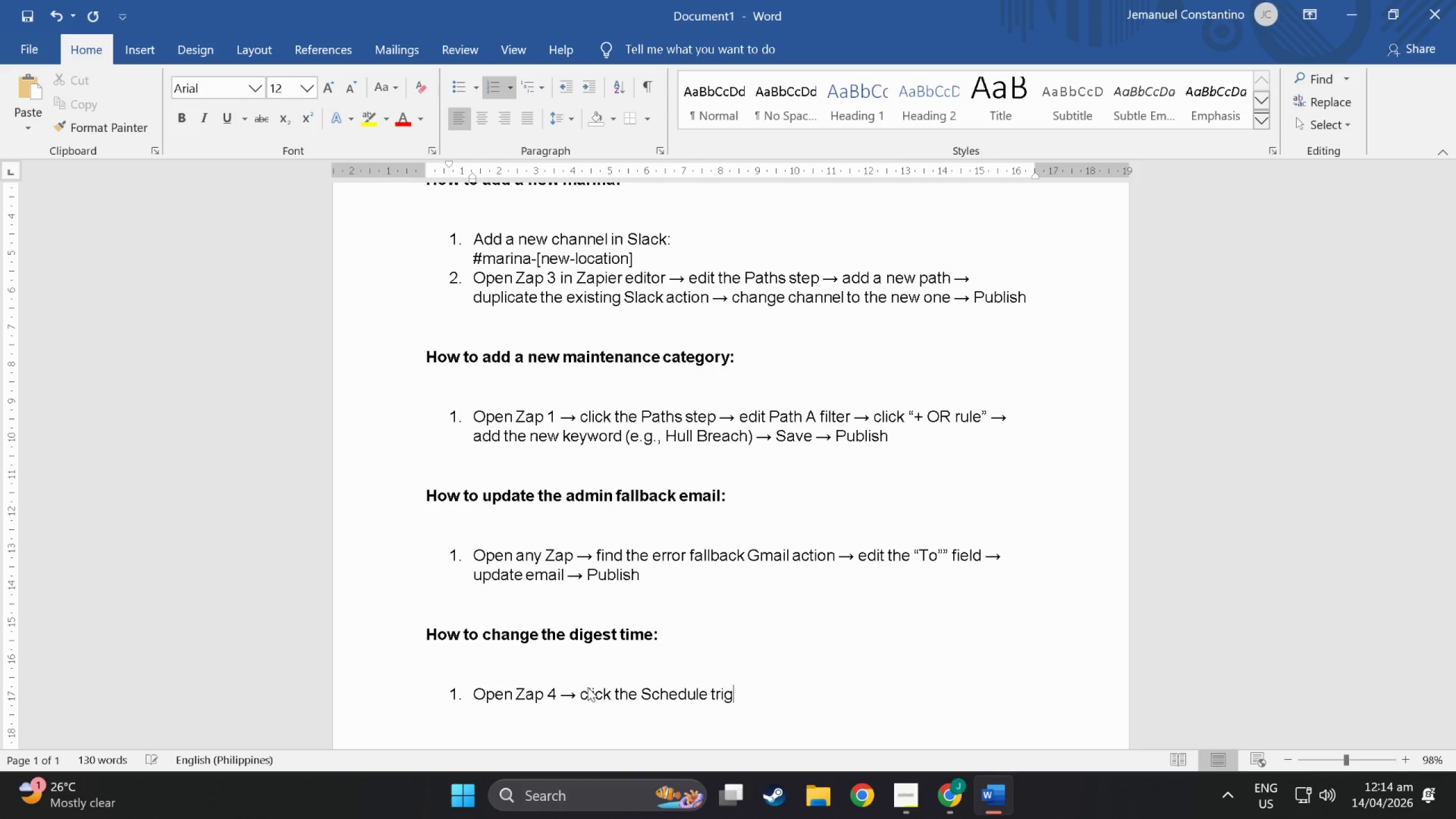 
hold_key(key=AltLeft, duration=0.31)
 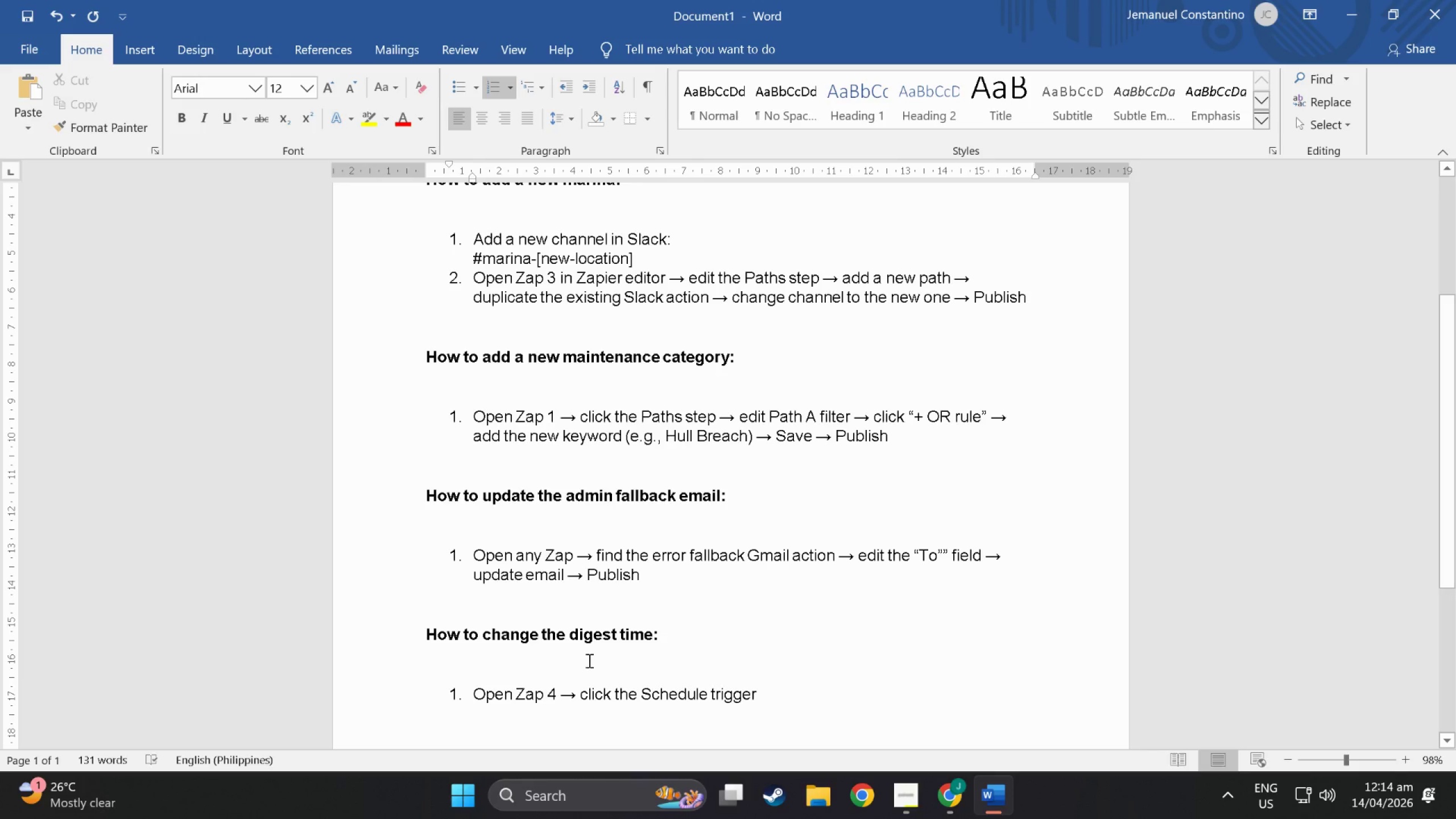 
key(Meta+Period)
 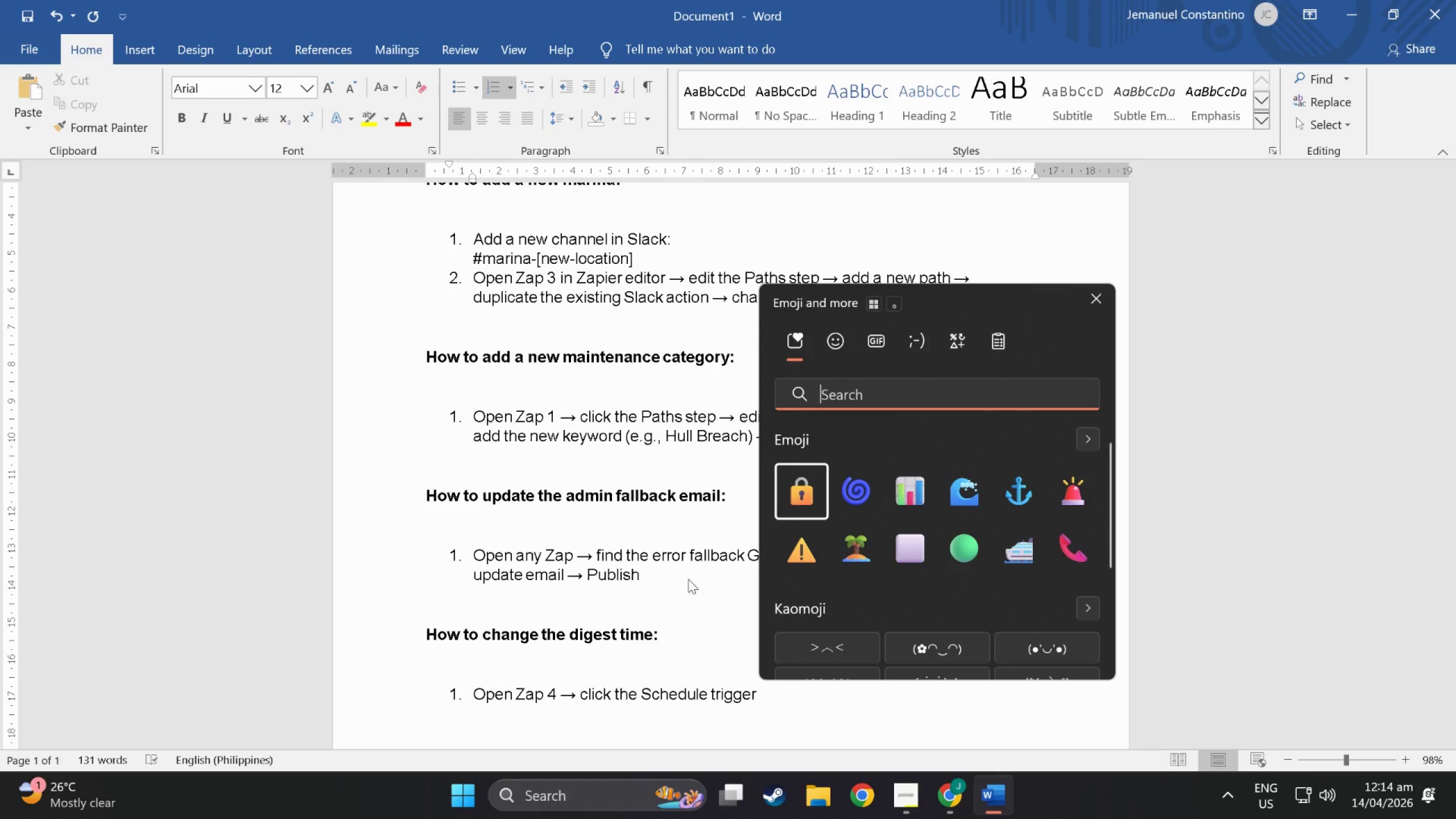 
left_click([808, 577])
 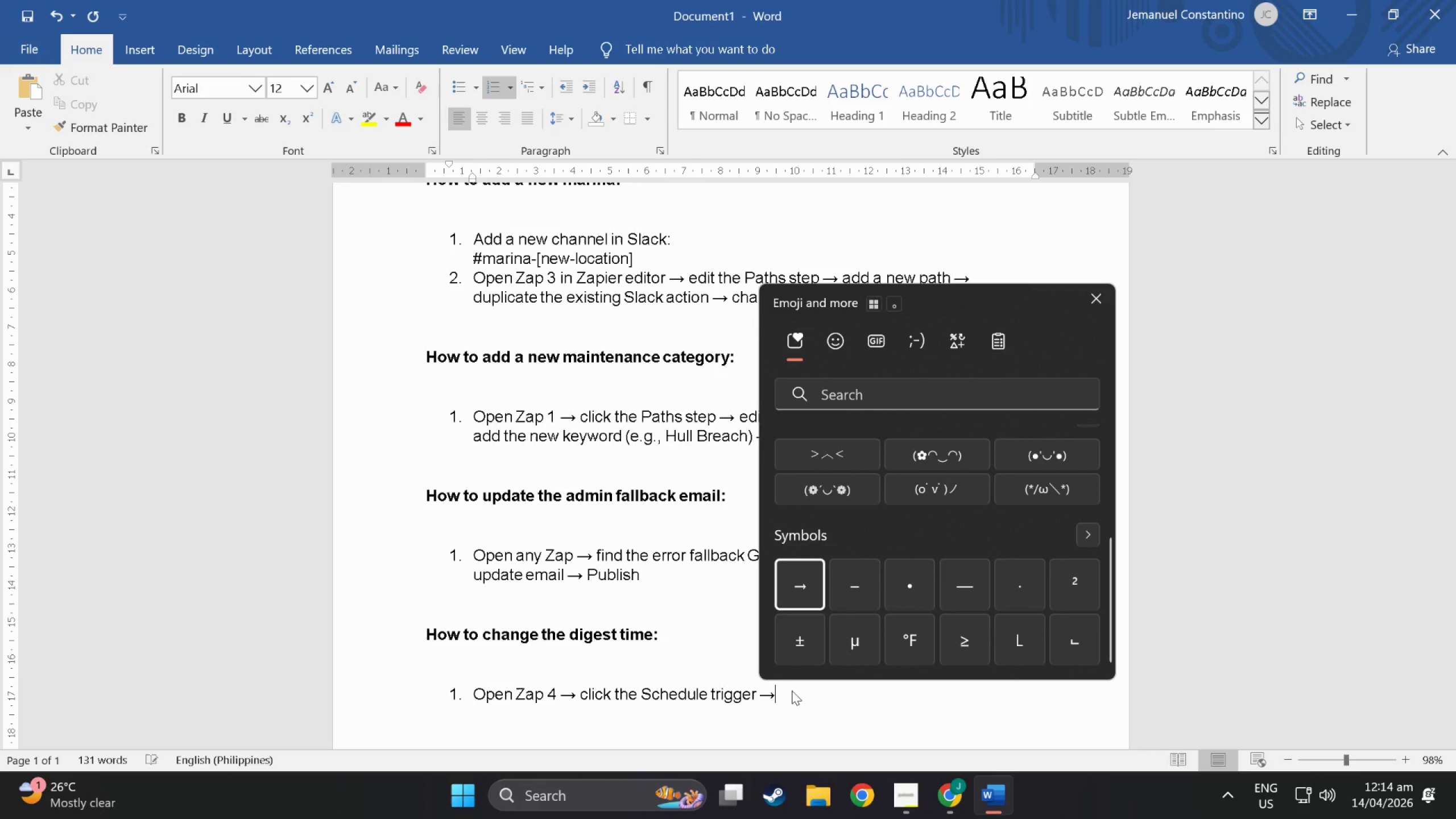 
scroll: coordinate [793, 635], scroll_direction: down, amount: 15.0
 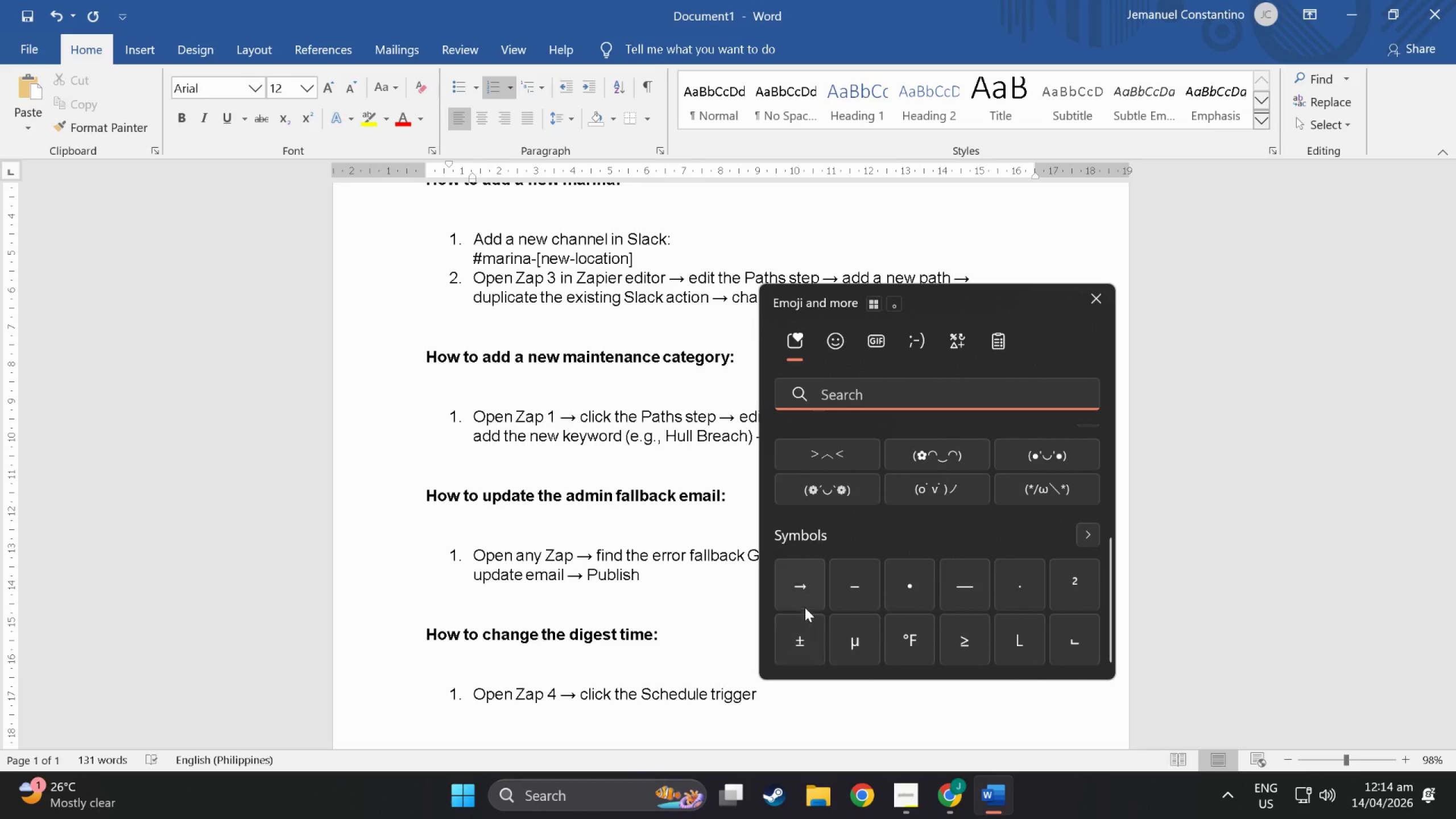 
left_click([795, 692])
 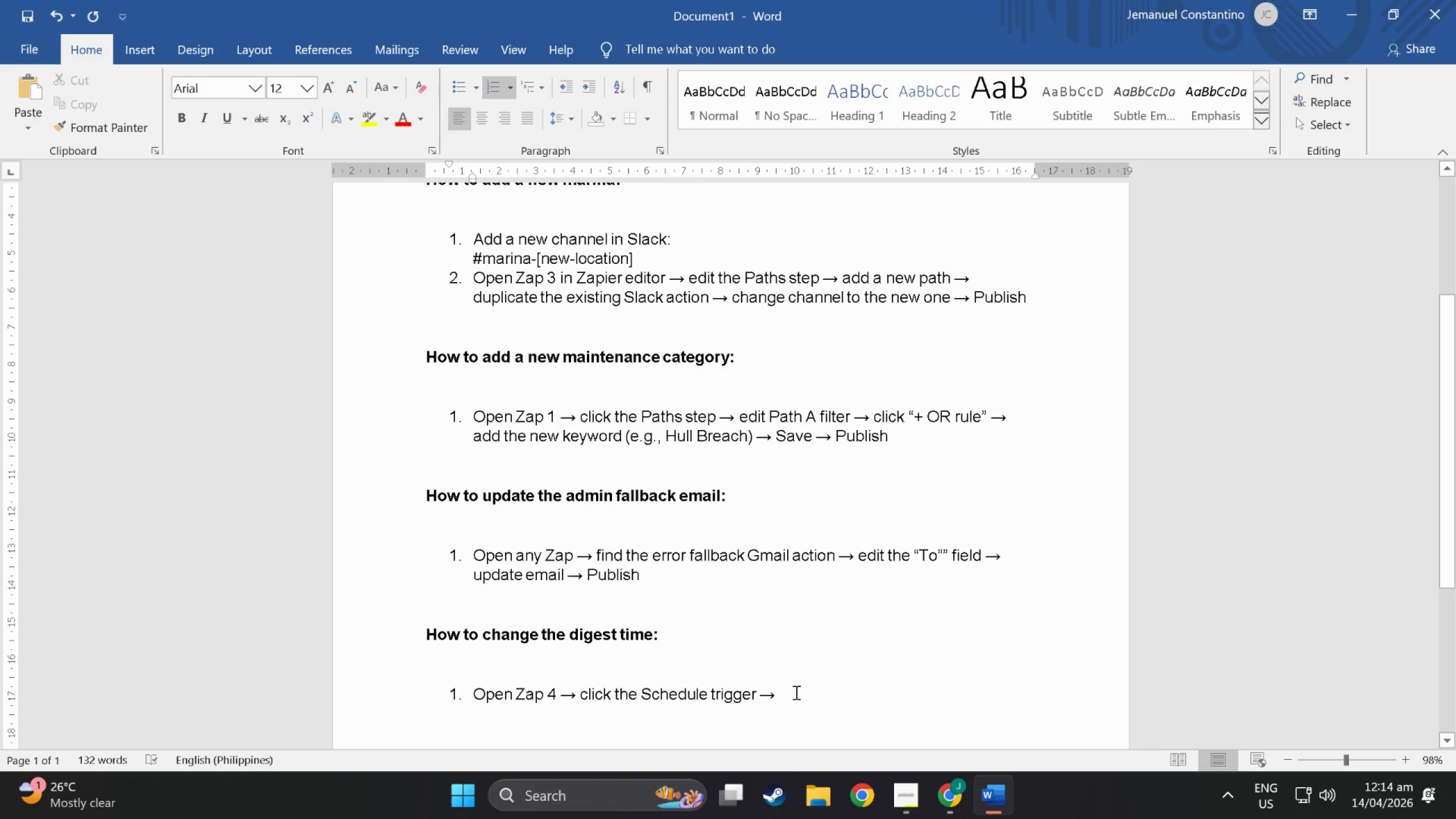 
type( edit "Time of Day" )
 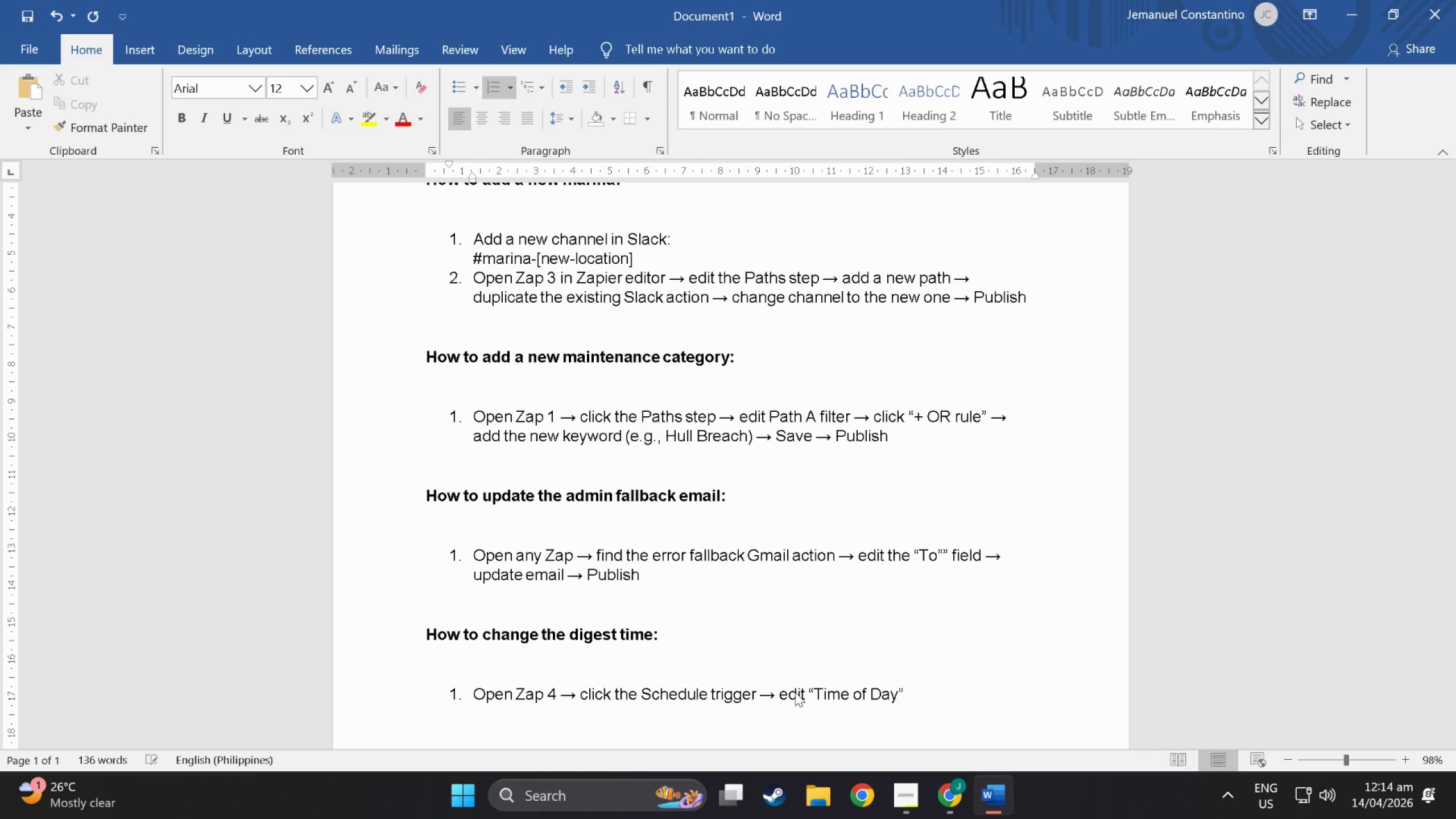 
key(Meta+Period)
 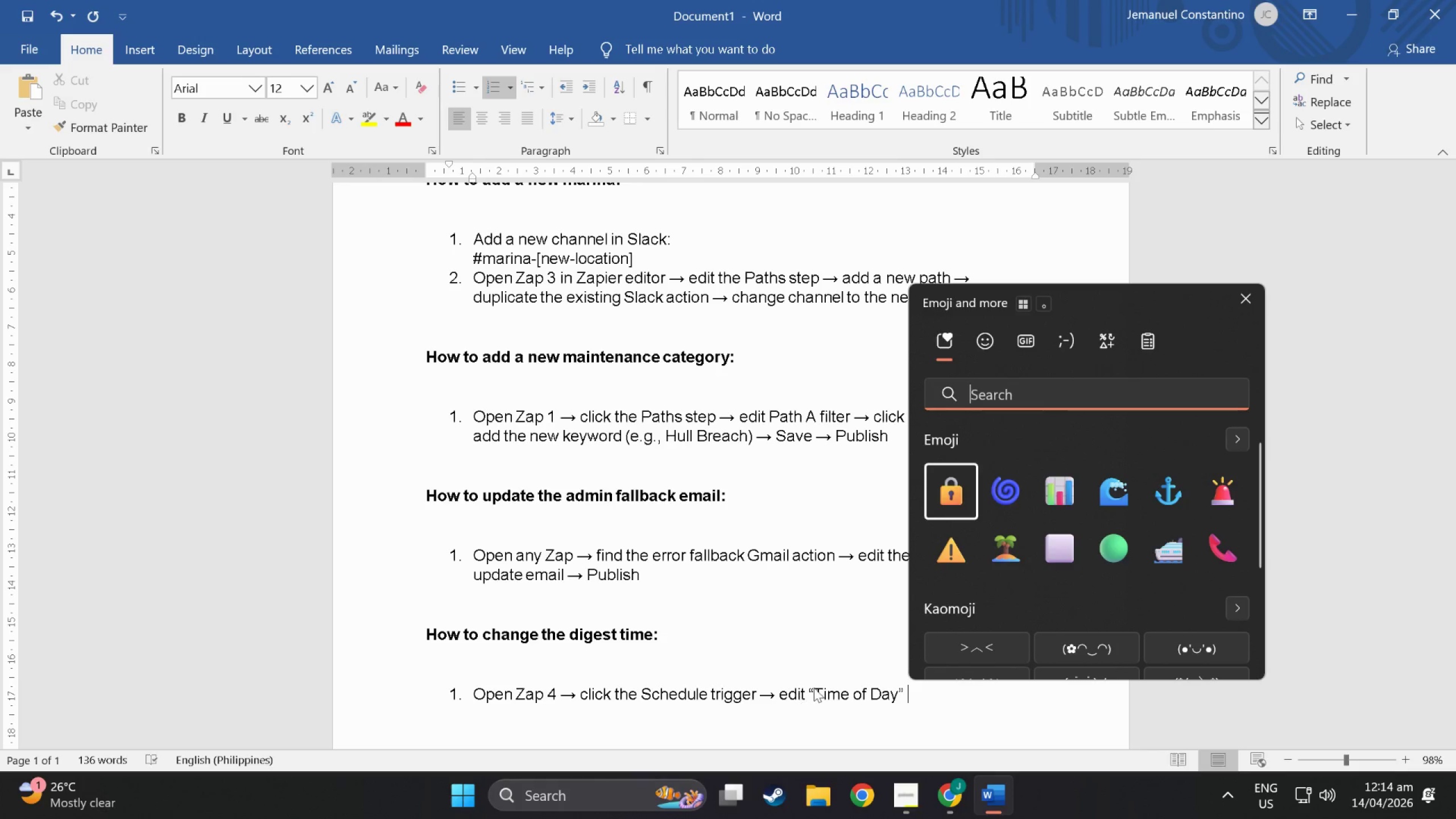 
left_click([950, 605])
 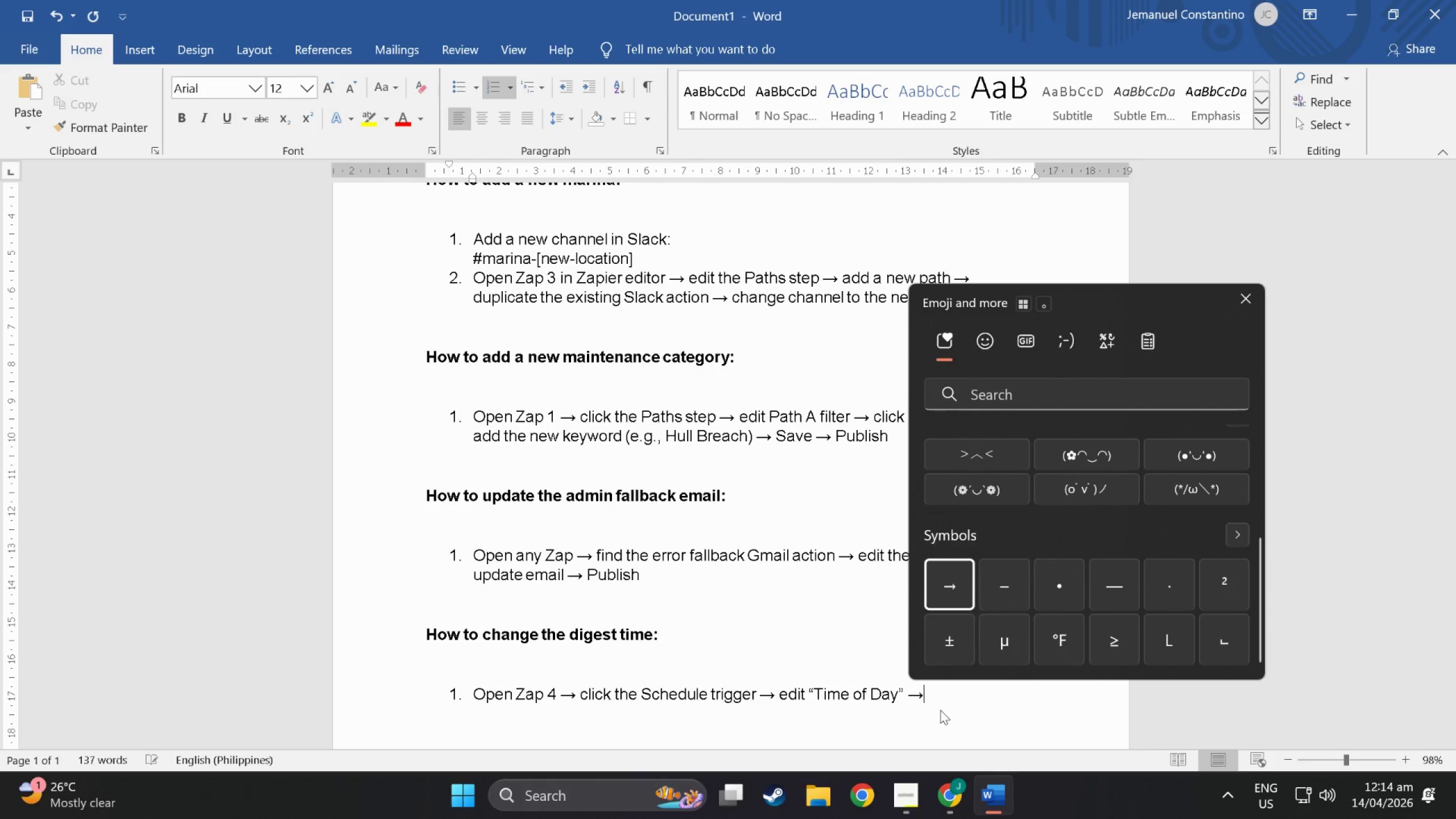 
scroll: coordinate [995, 624], scroll_direction: down, amount: 17.0
 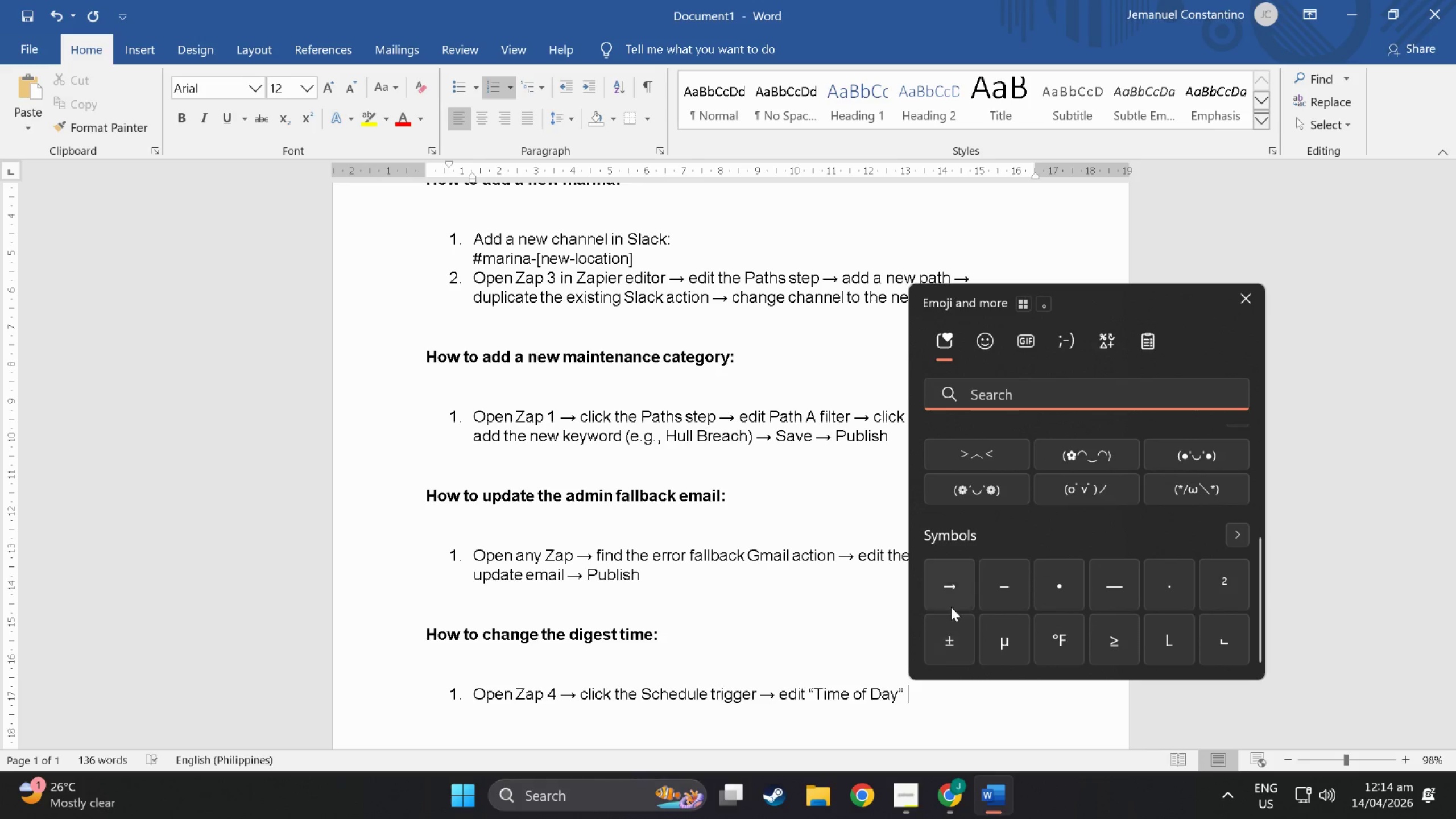 
left_click([937, 701])
 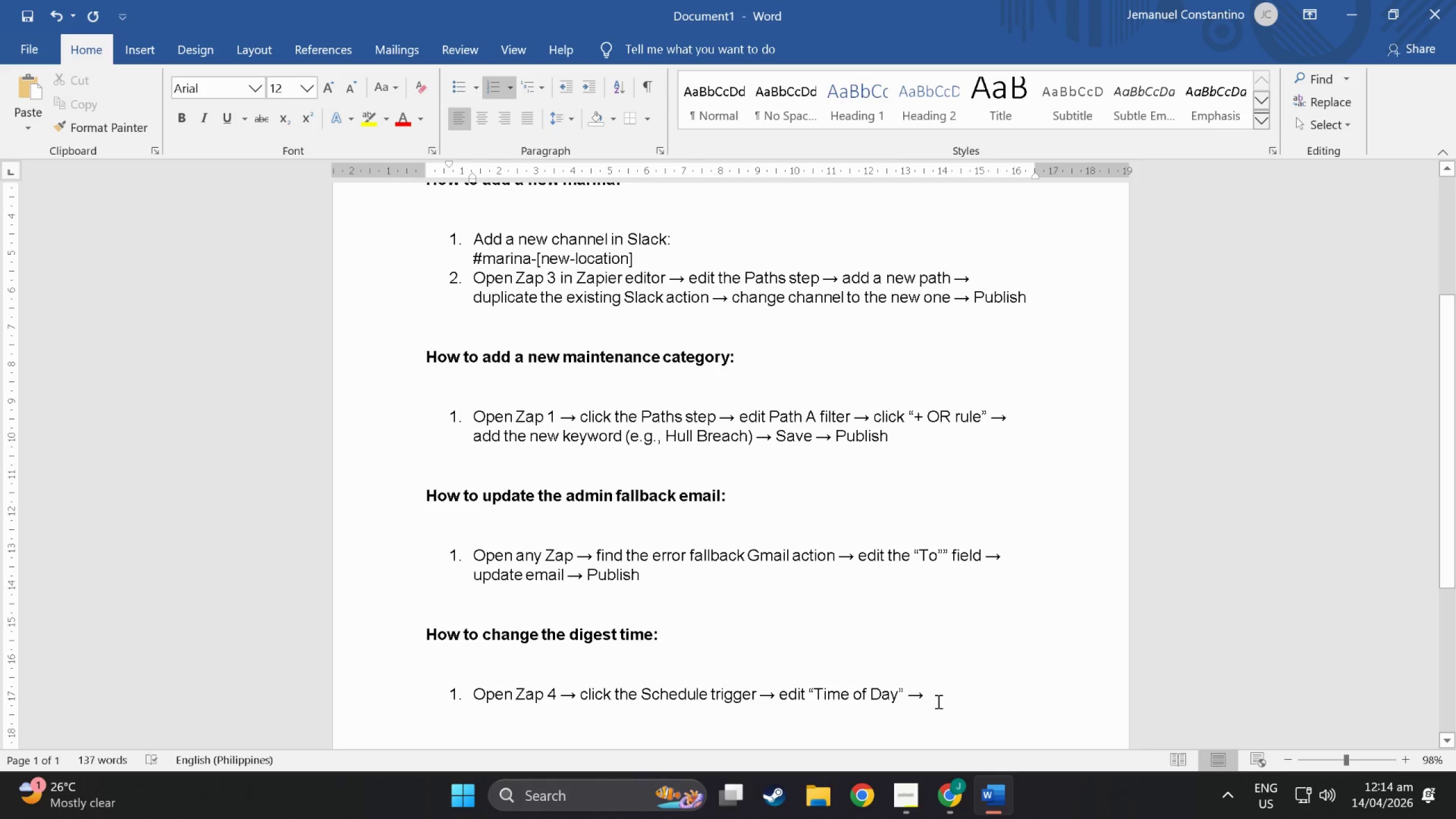 
type( remember )
key(Backspace)
type(: AST = UTC-4 (so &)
key(Backspace)
type(7 AM AST = 3AM UTC) )
 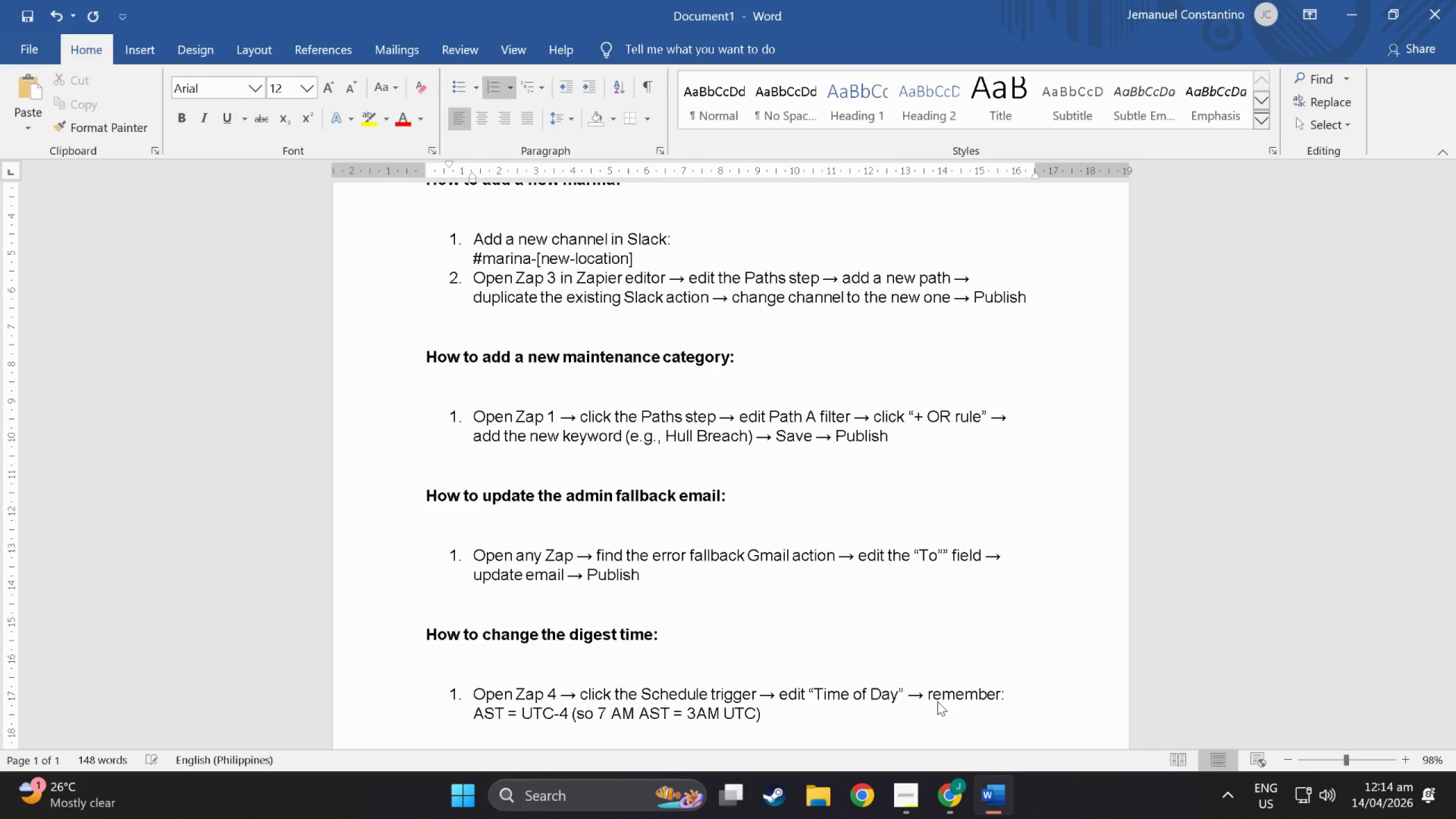 
key(Meta+Period)
 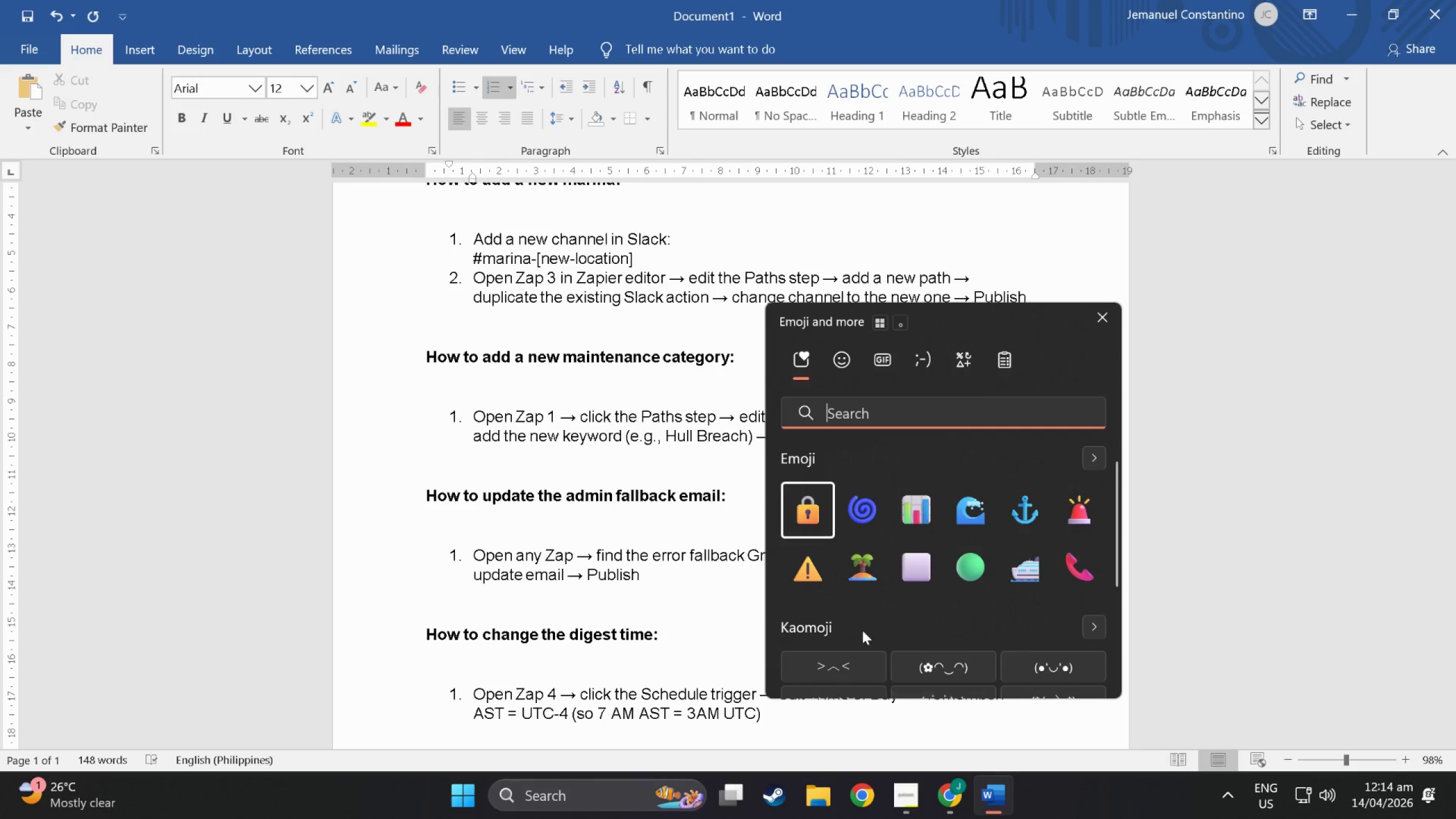 
scroll: coordinate [881, 570], scroll_direction: down, amount: 16.0
 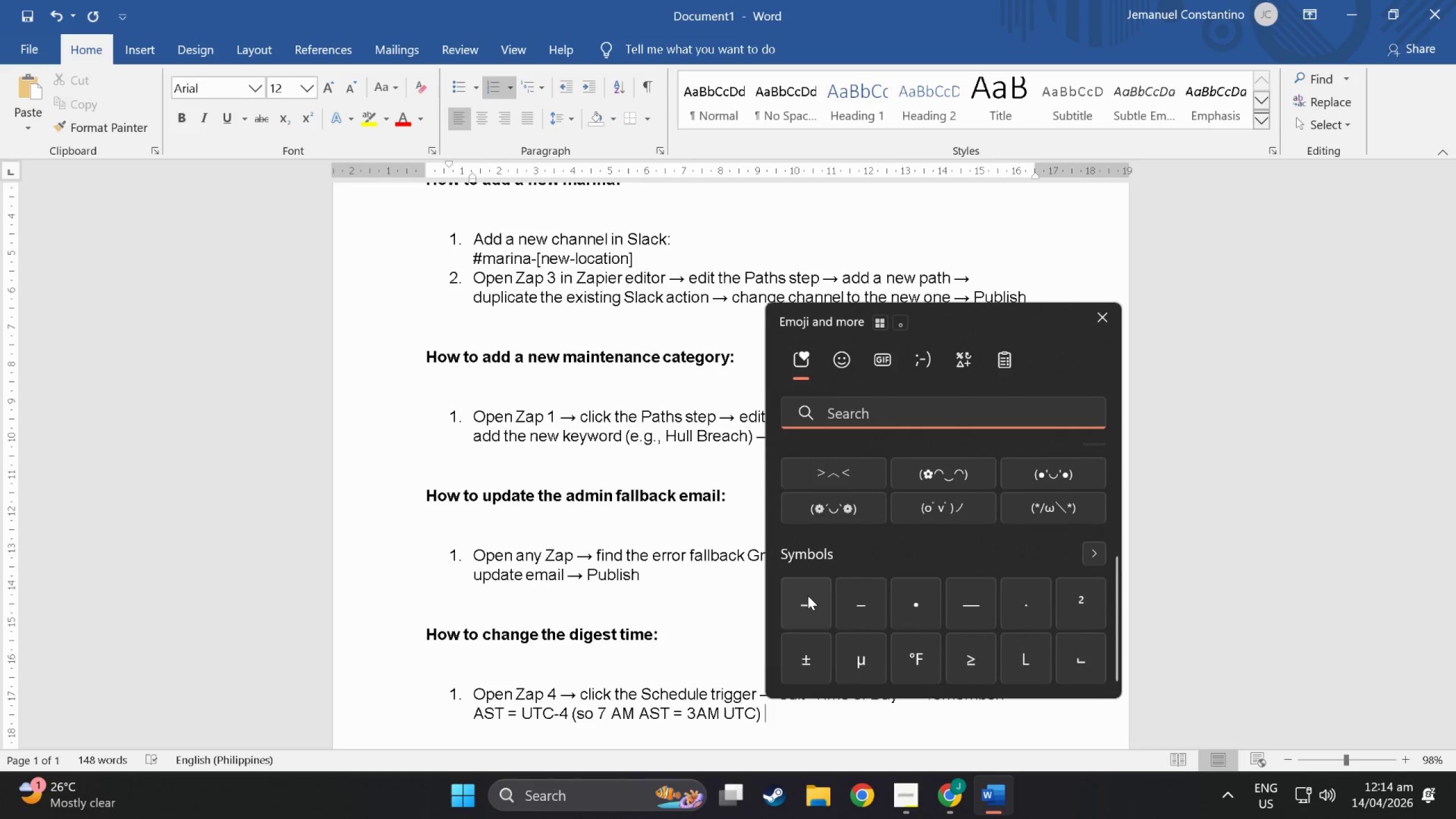 
left_click([808, 595])
 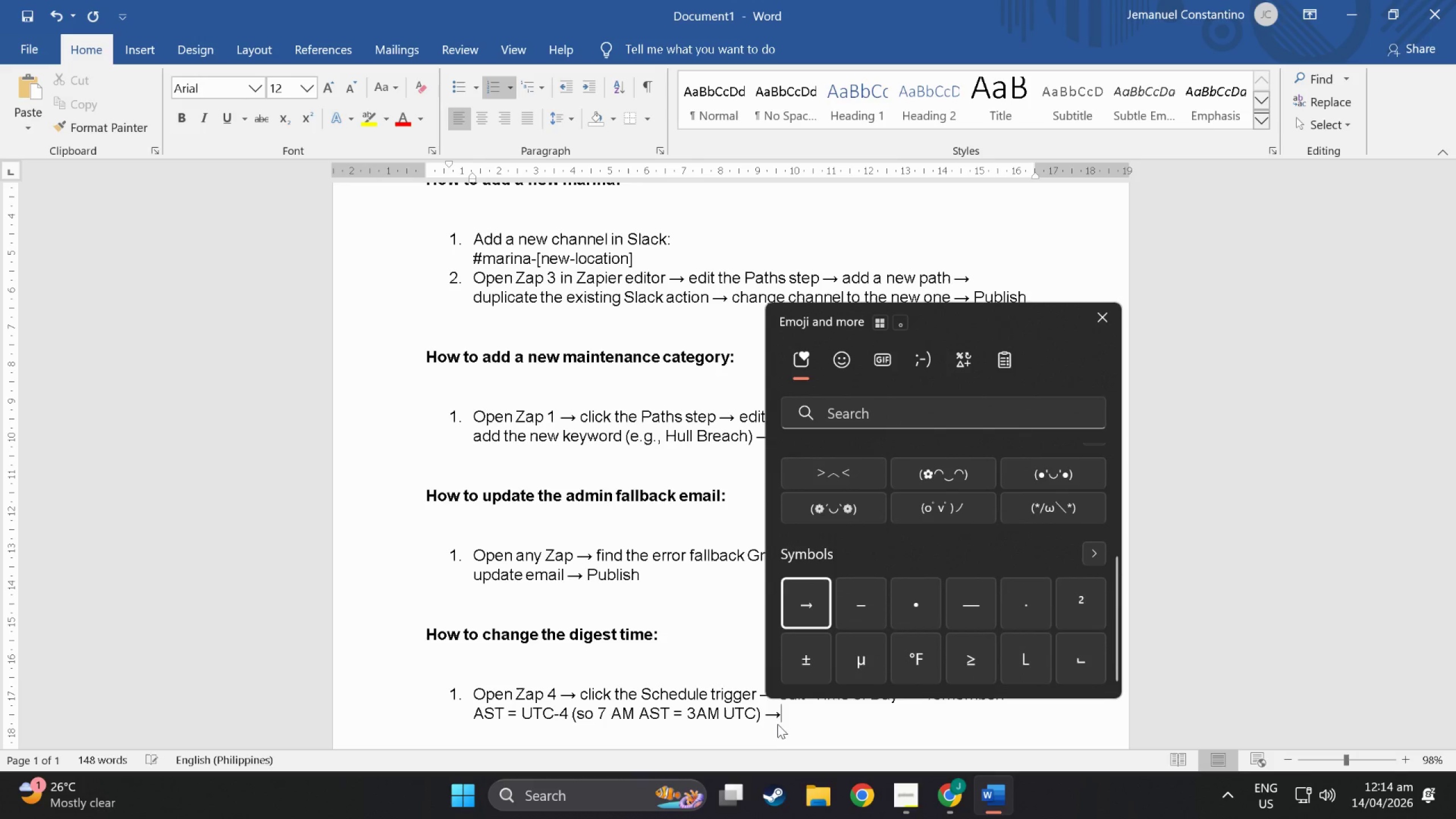 
left_click([781, 717])
 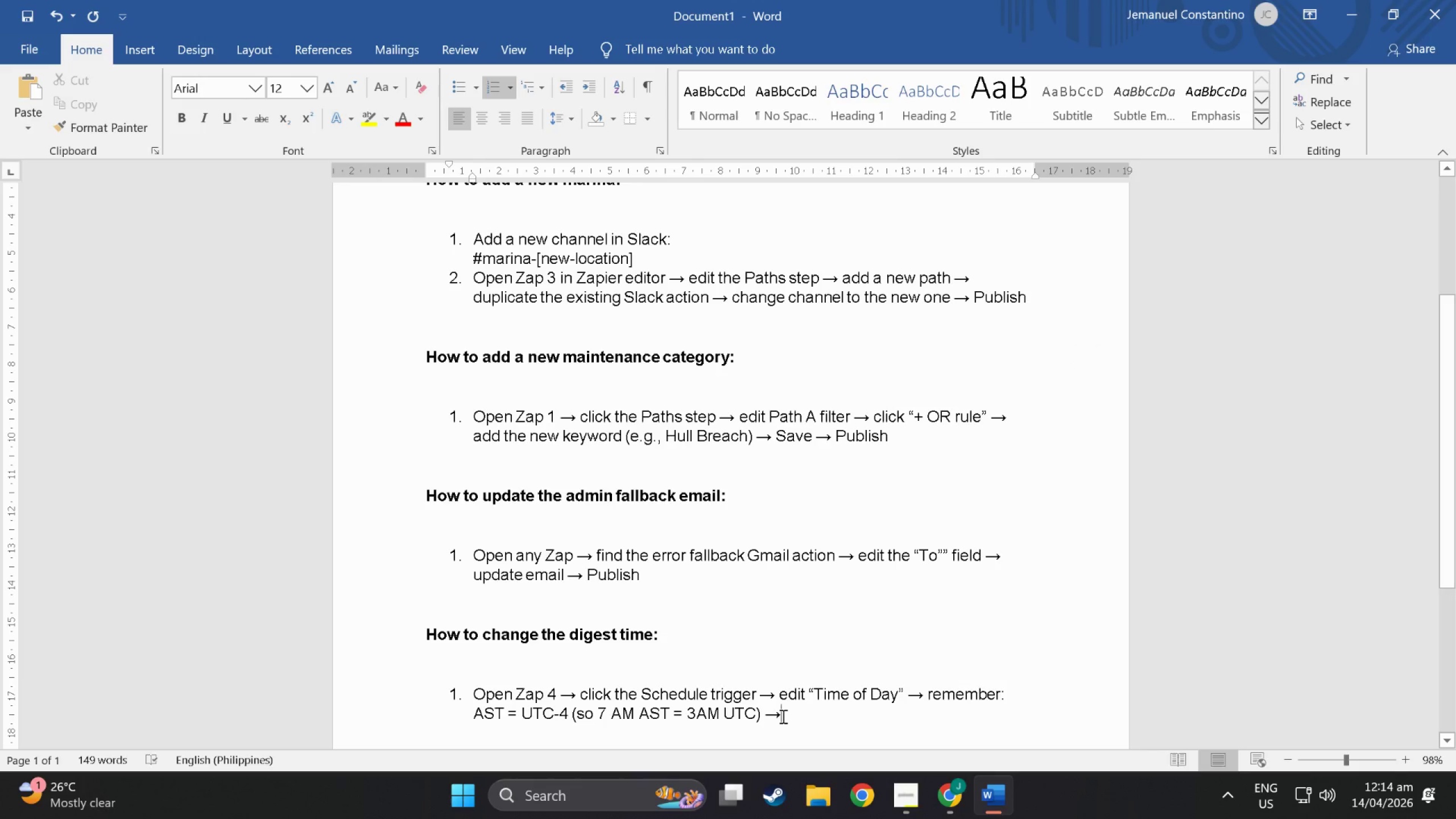 
type( Publish)
 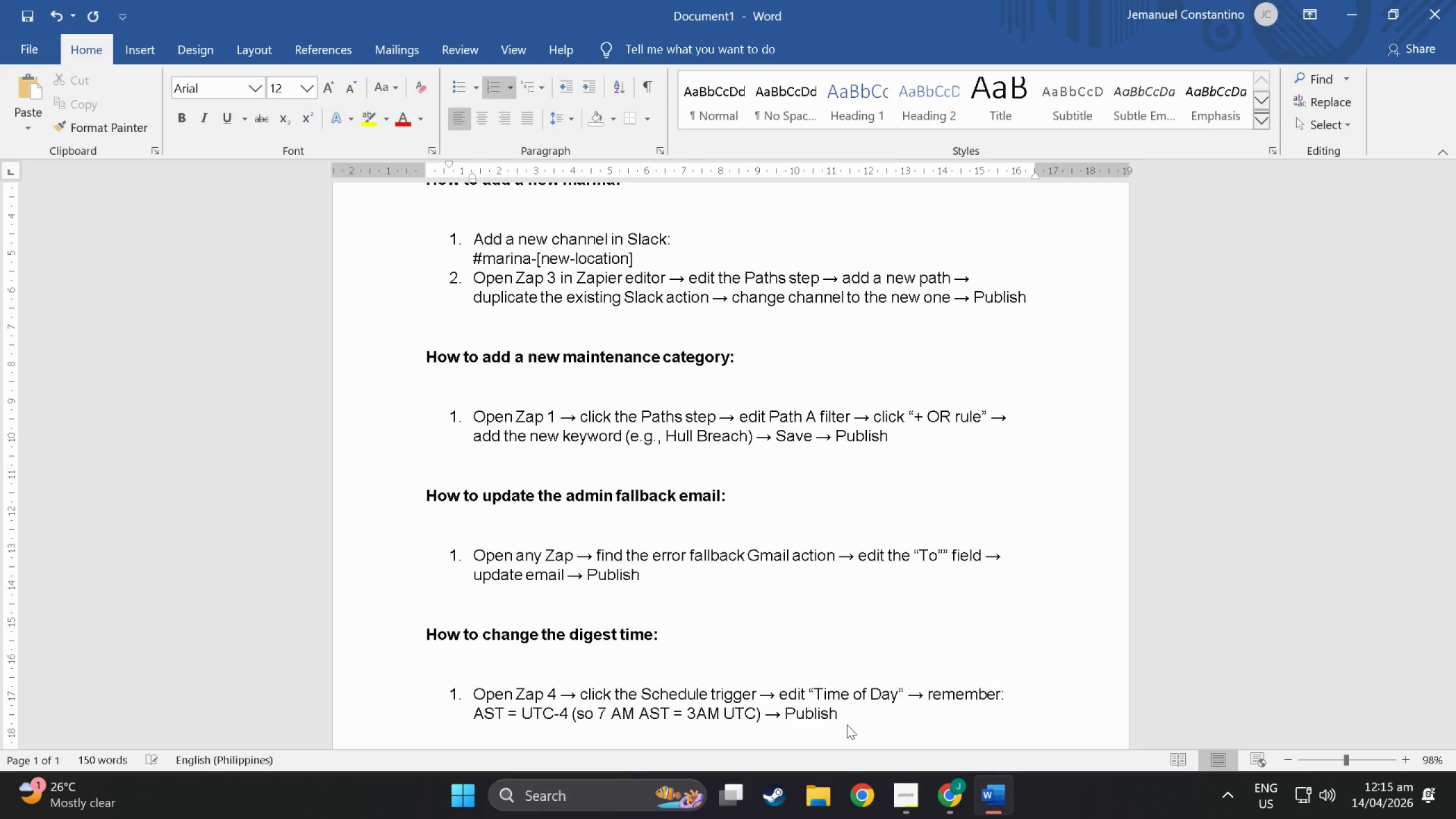 
wait(25.78)
 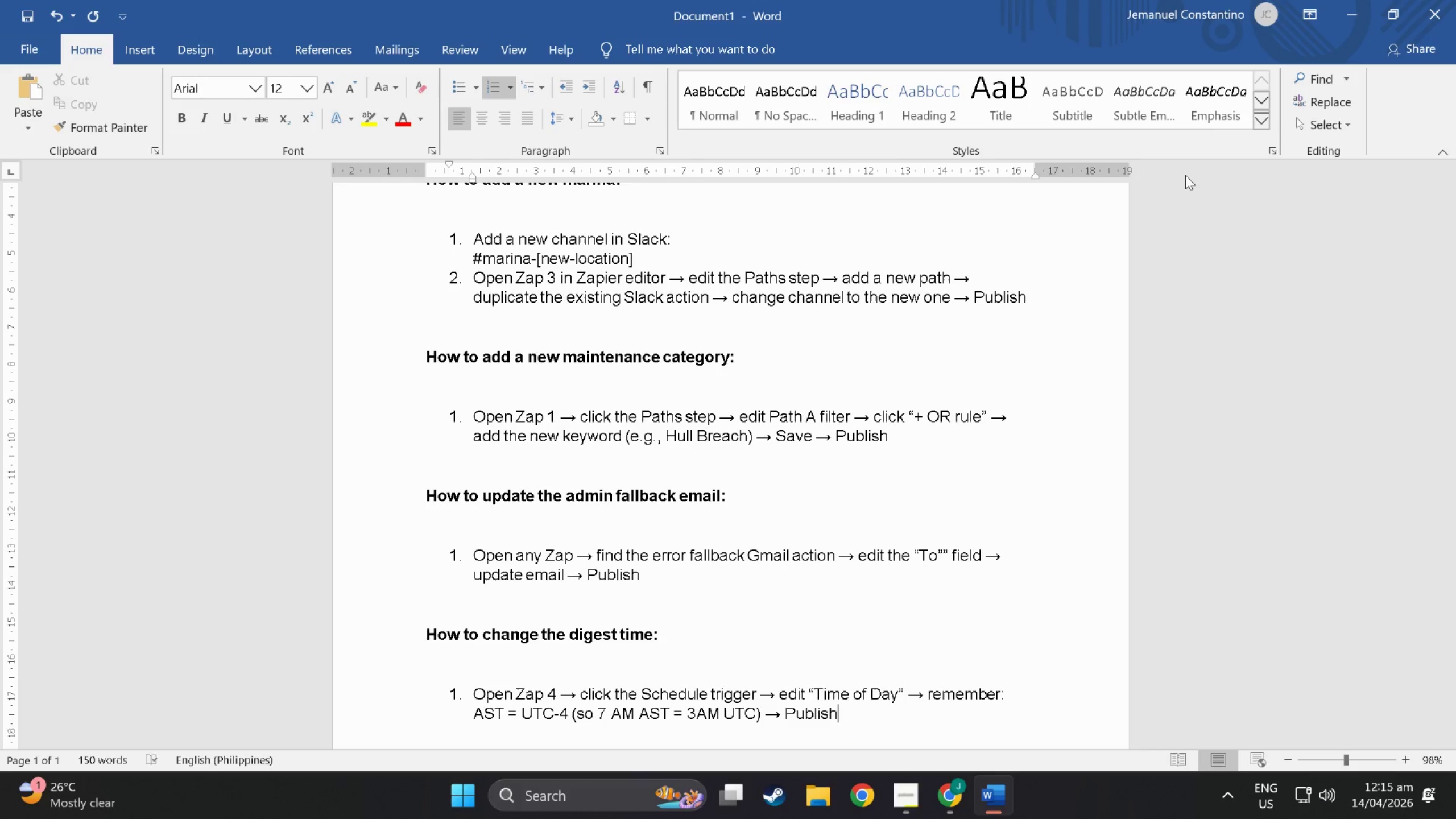 
mouse_move([750, 94])
 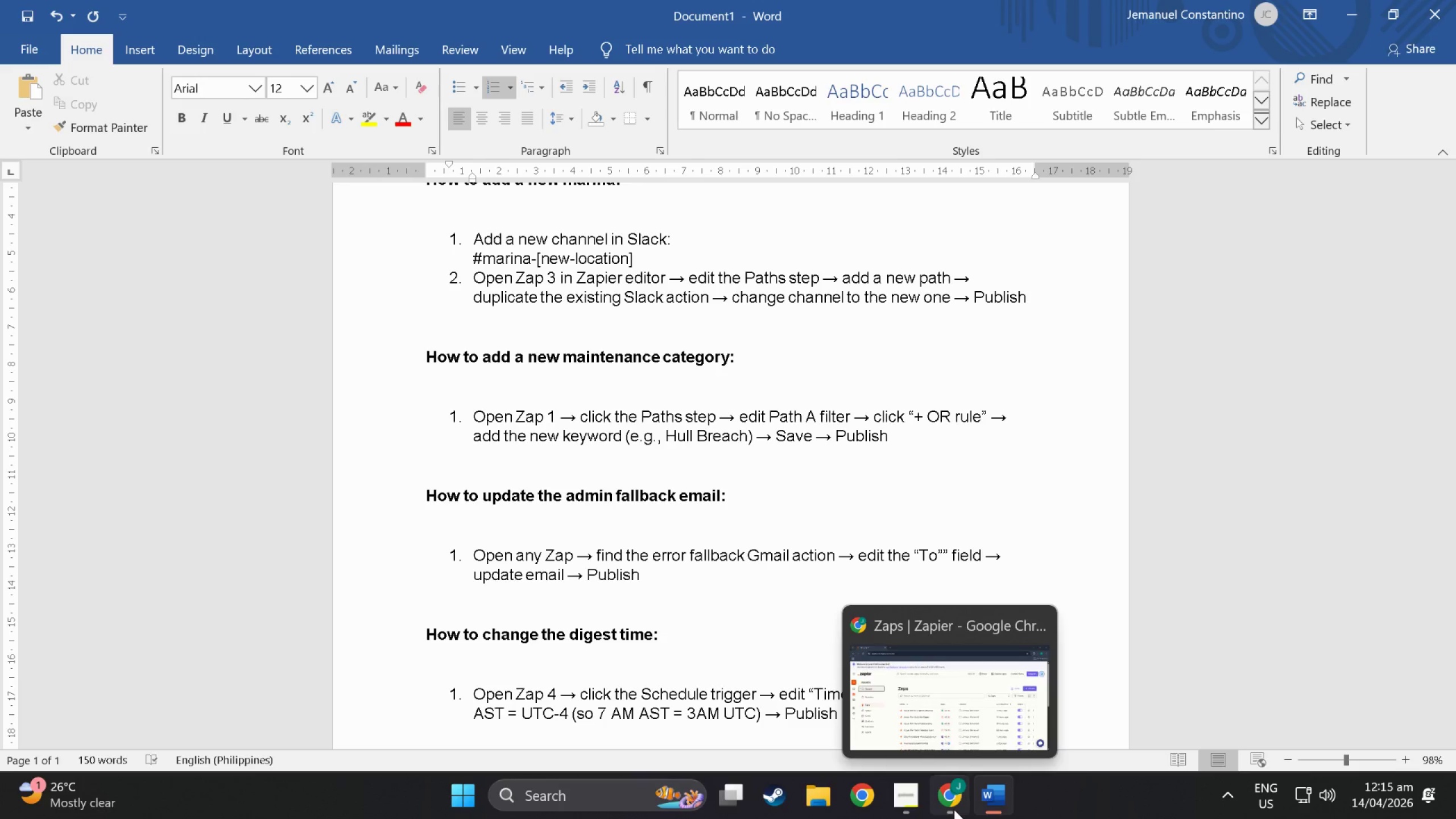 
wait(5.16)
 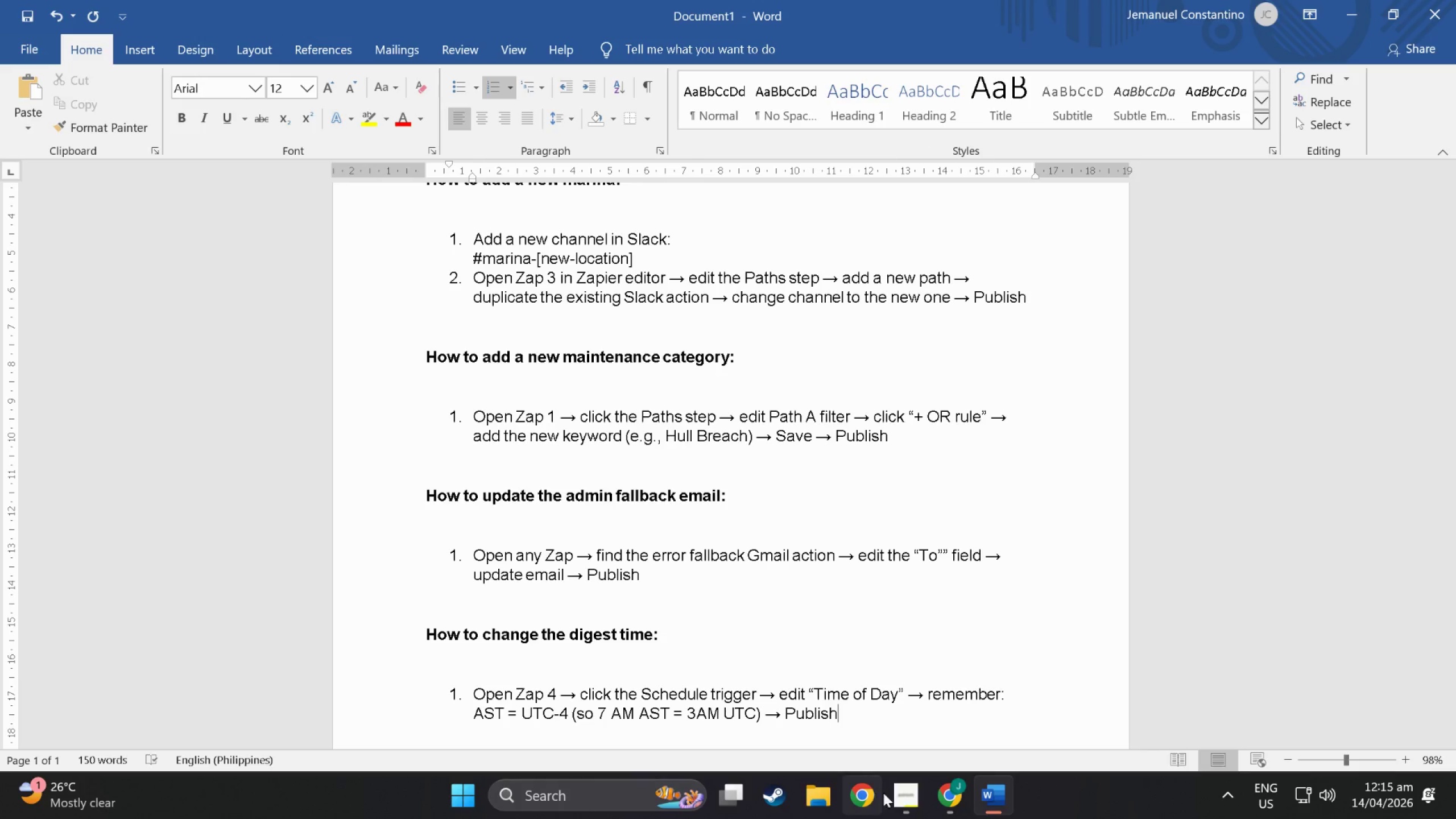 
left_click([961, 796])
 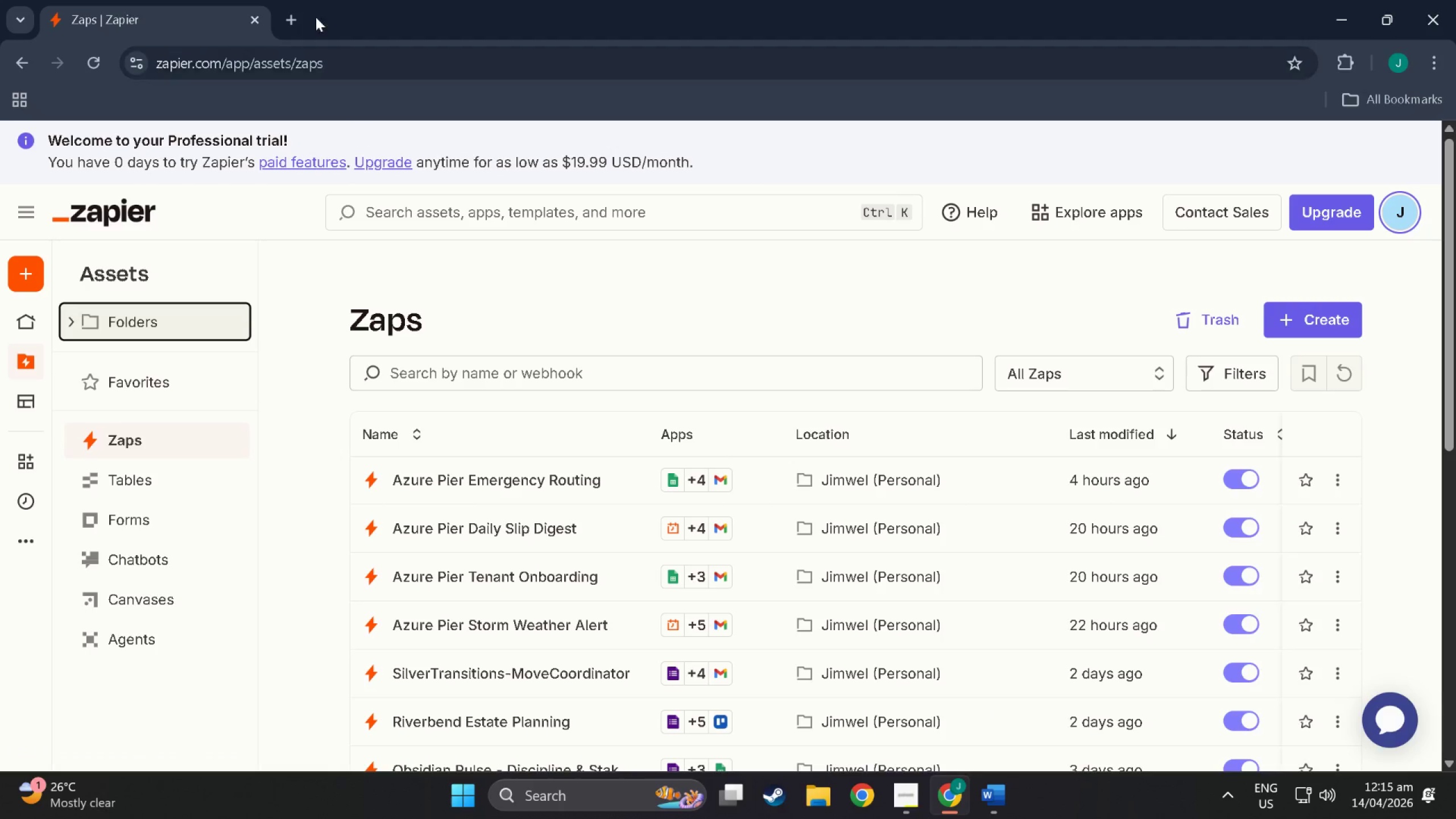 
left_click([285, 7])
 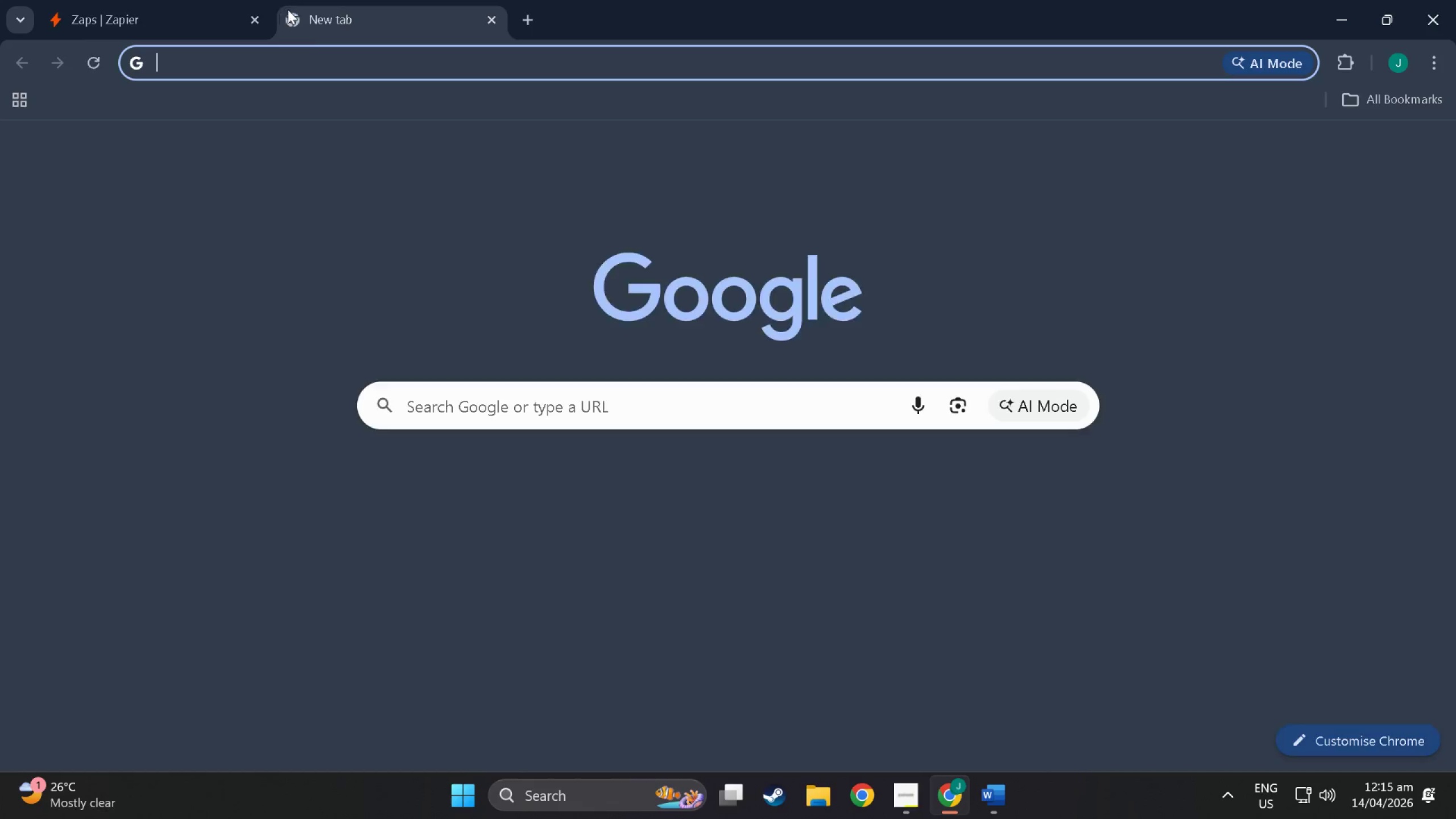 
type(sl)
 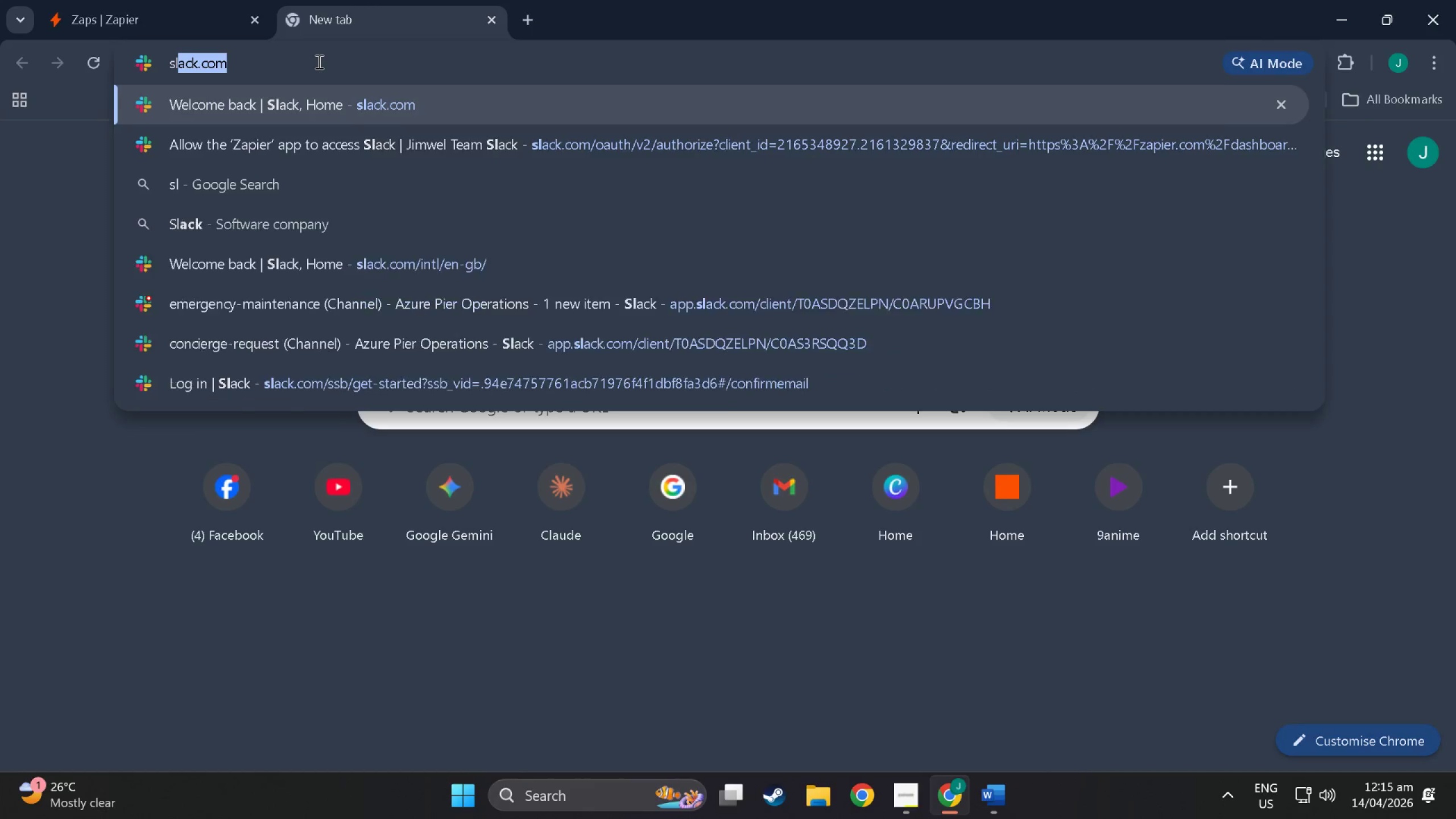 
key(Enter)
 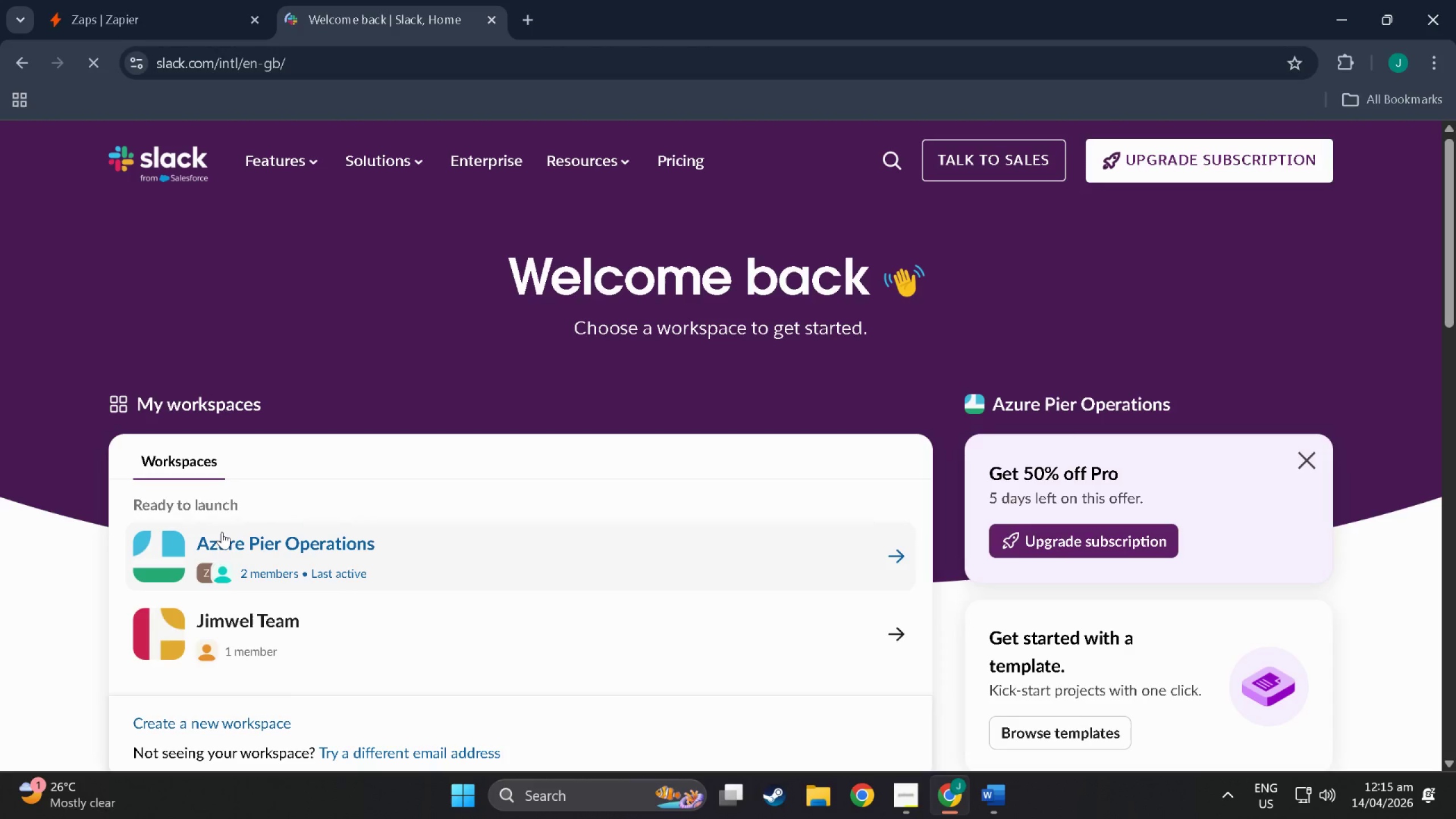 
left_click([316, 565])
 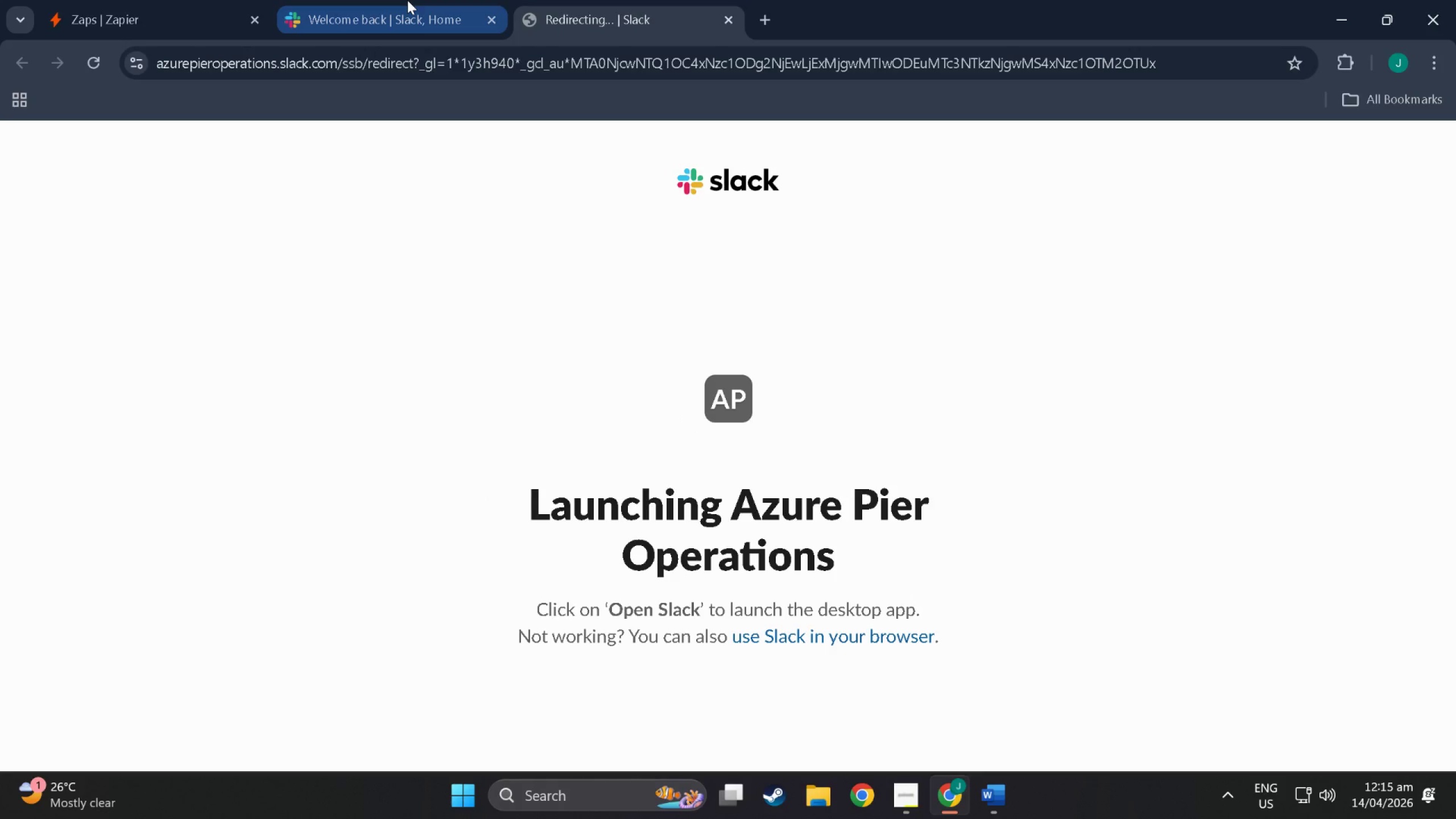 
wait(13.22)
 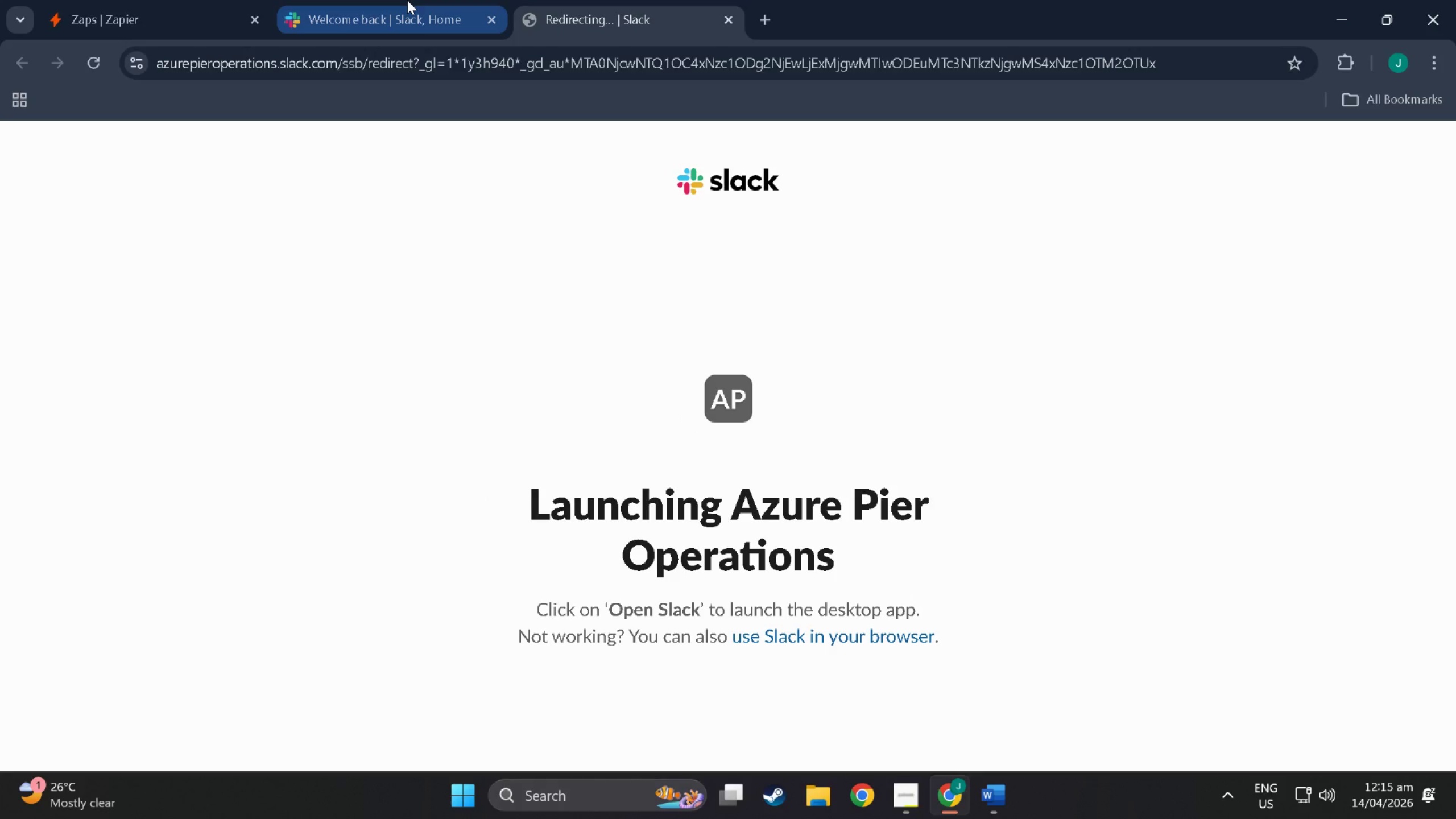 
left_click([879, 643])
 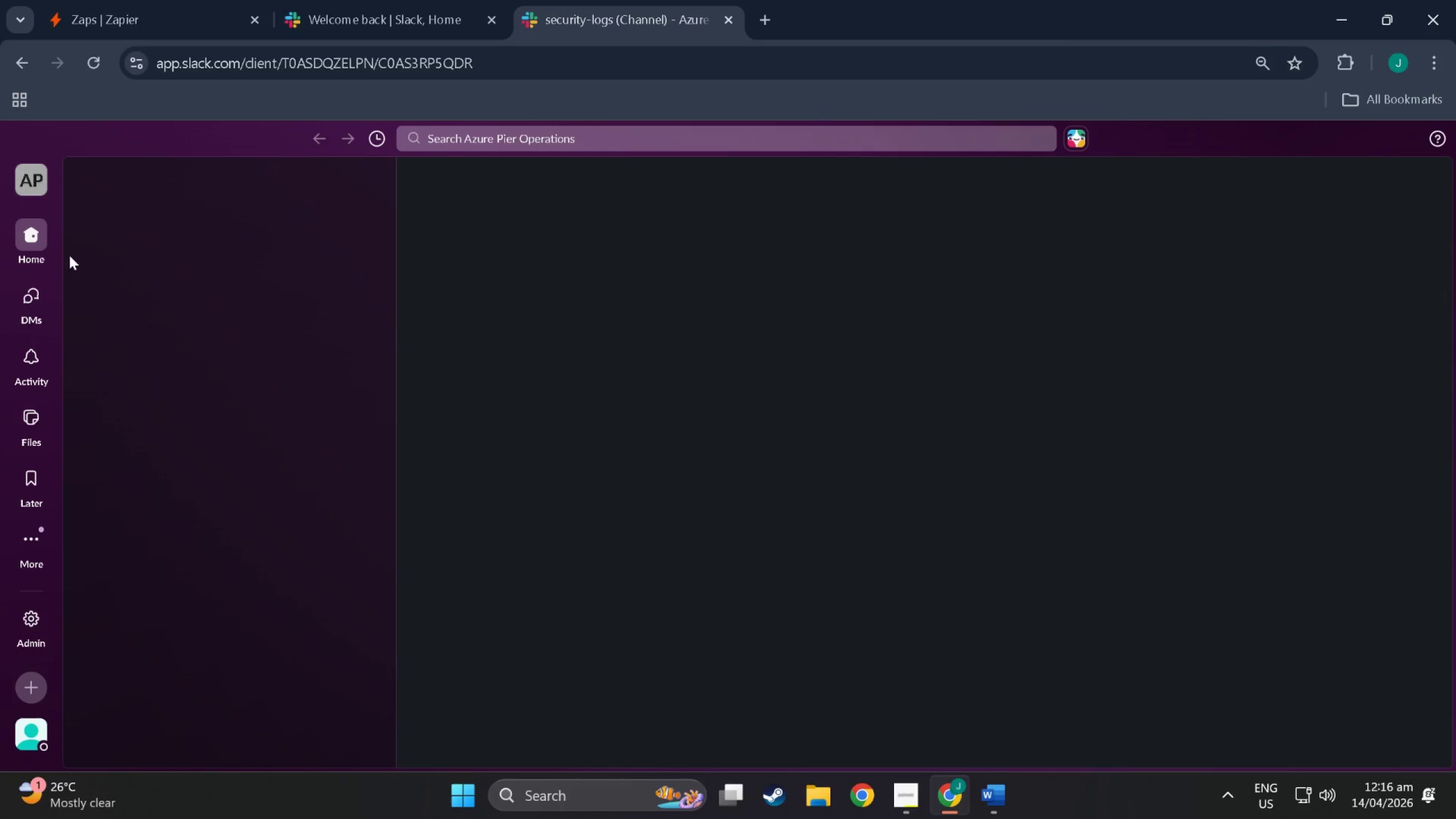 
wait(6.71)
 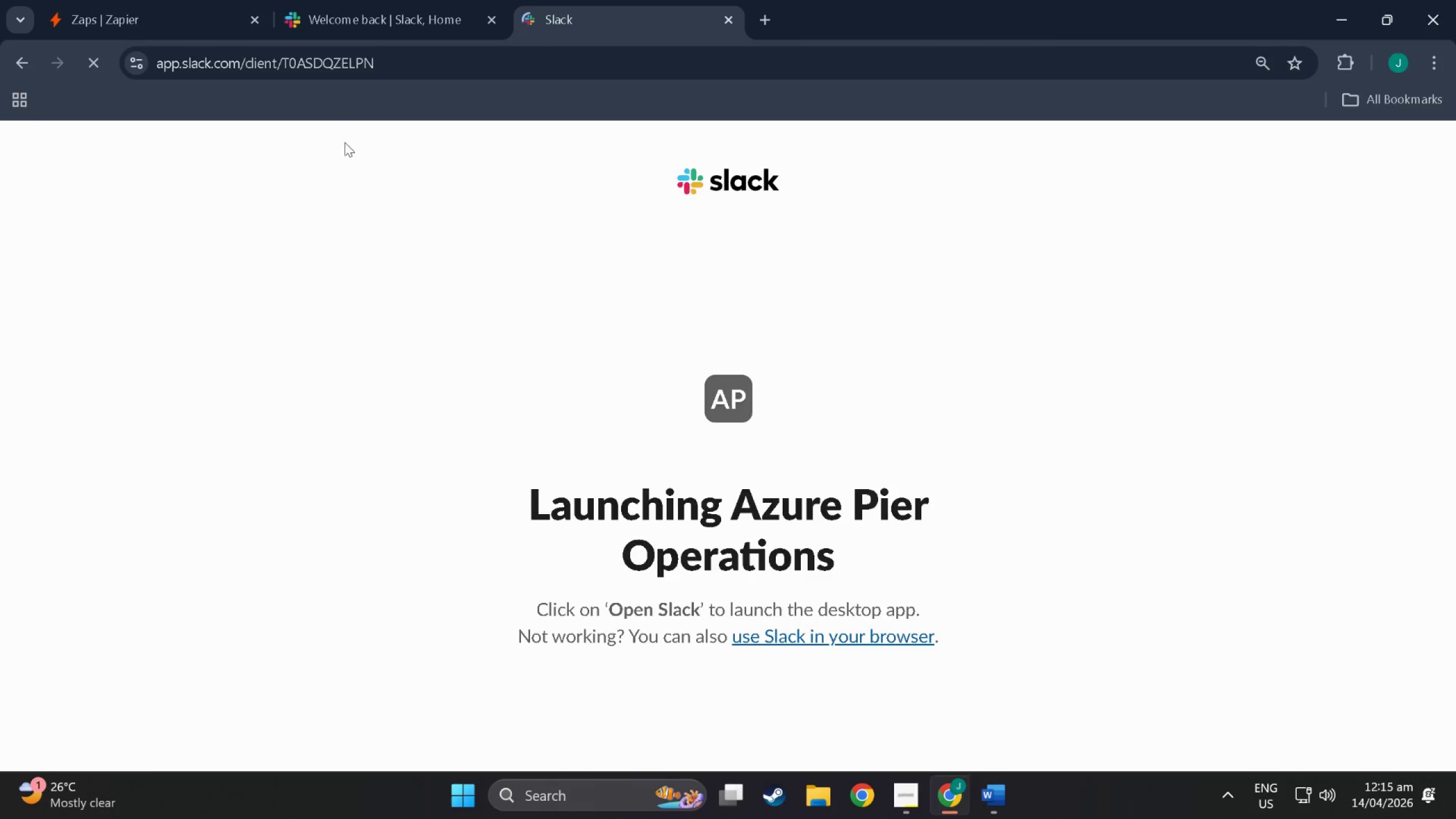 
left_click([178, 443])
 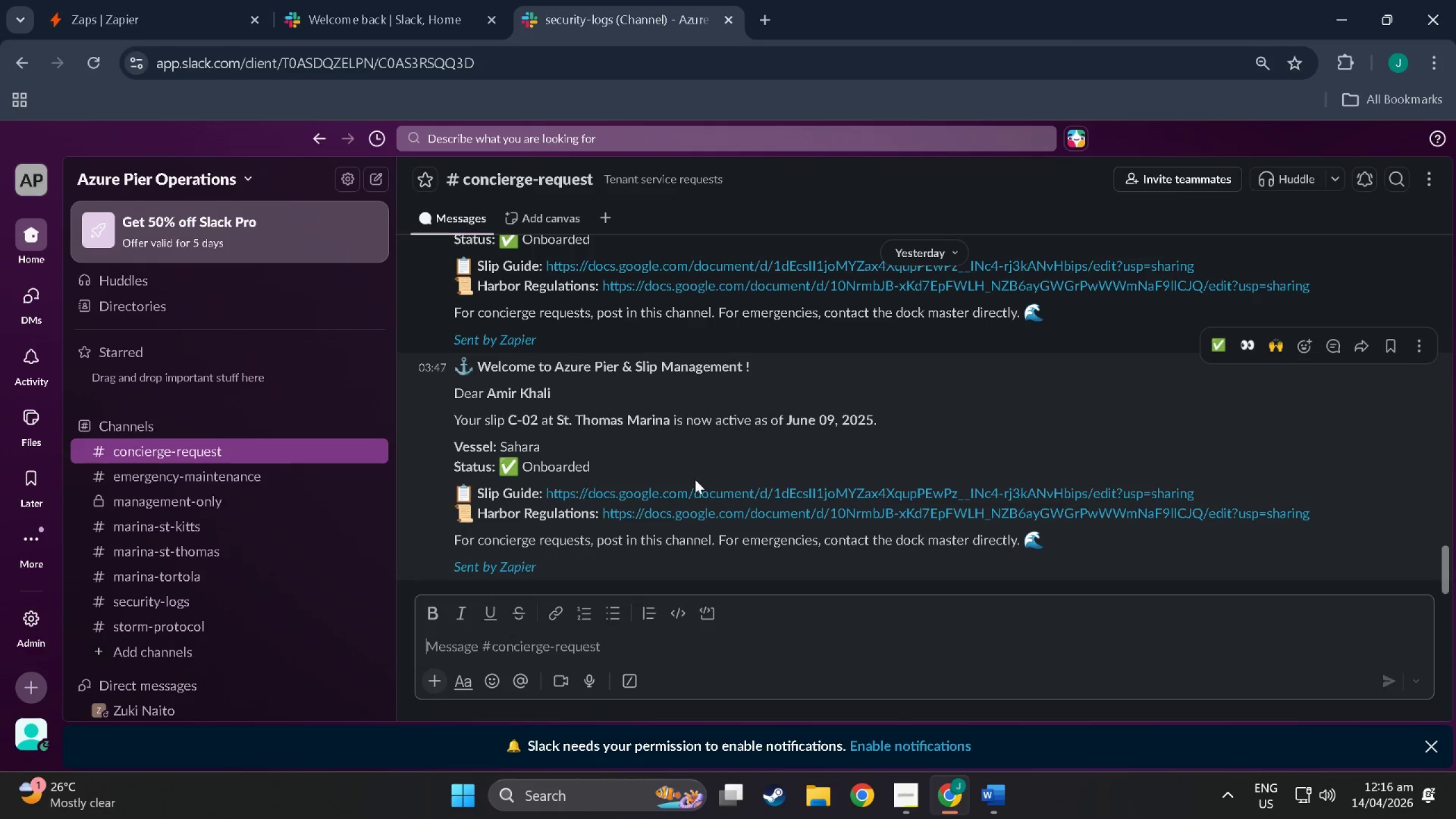 
scroll: coordinate [618, 491], scroll_direction: up, amount: 6.0
 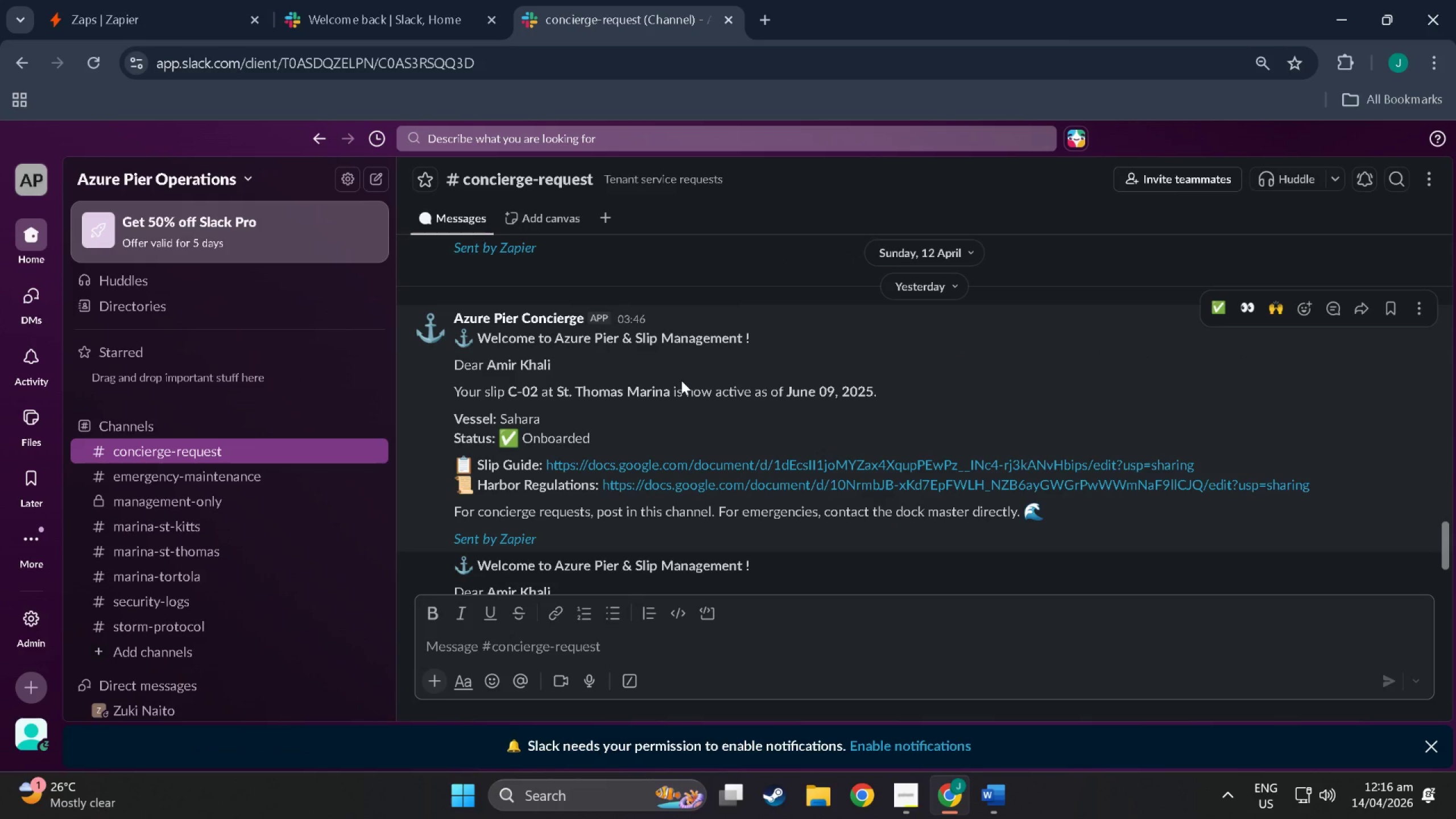 
scroll: coordinate [685, 432], scroll_direction: down, amount: 10.0
 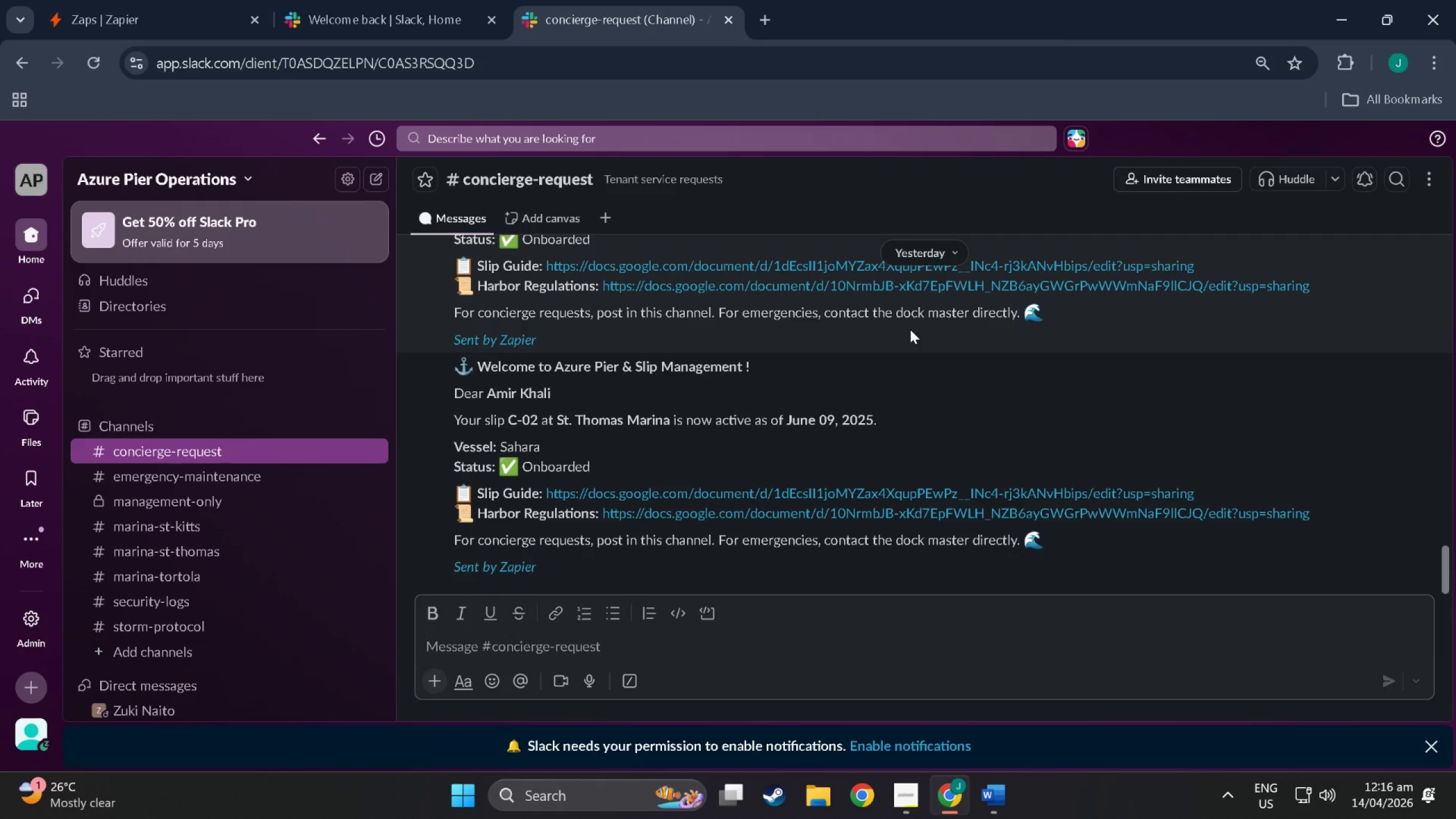 
key(Meta+MetaLeft)
 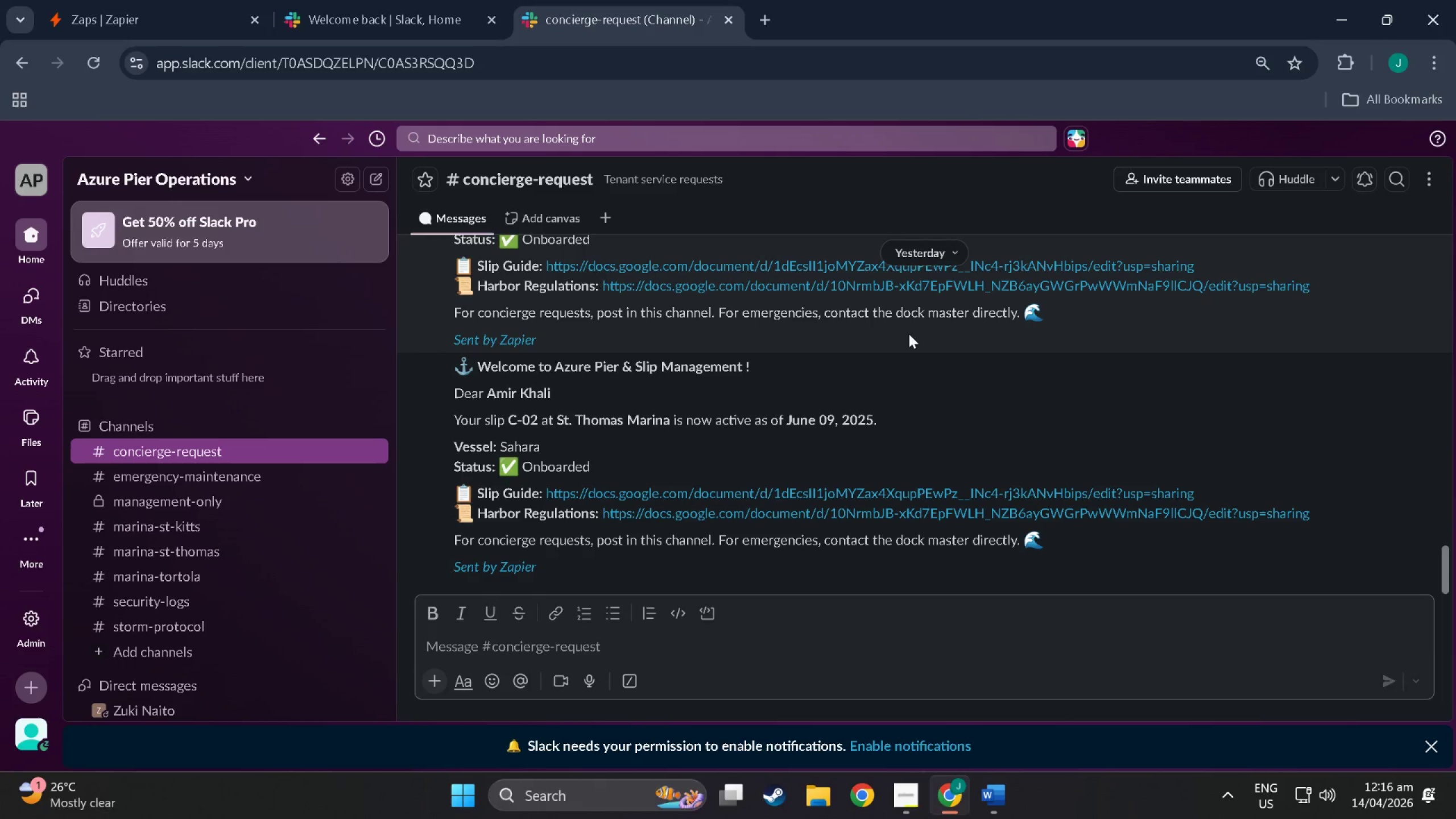 
key(Meta+S)
 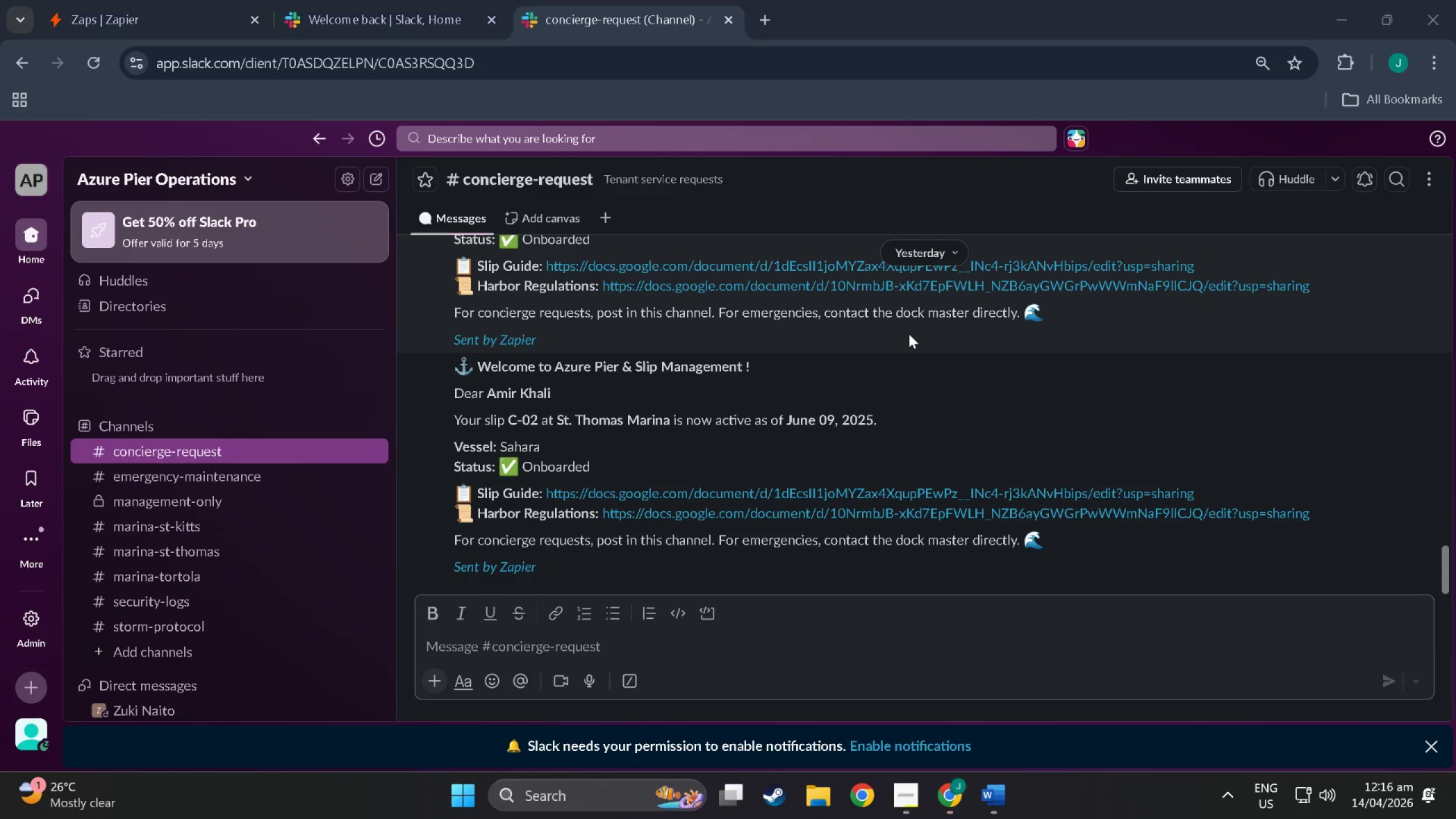 
key(Meta+Shift+ShiftLeft)
 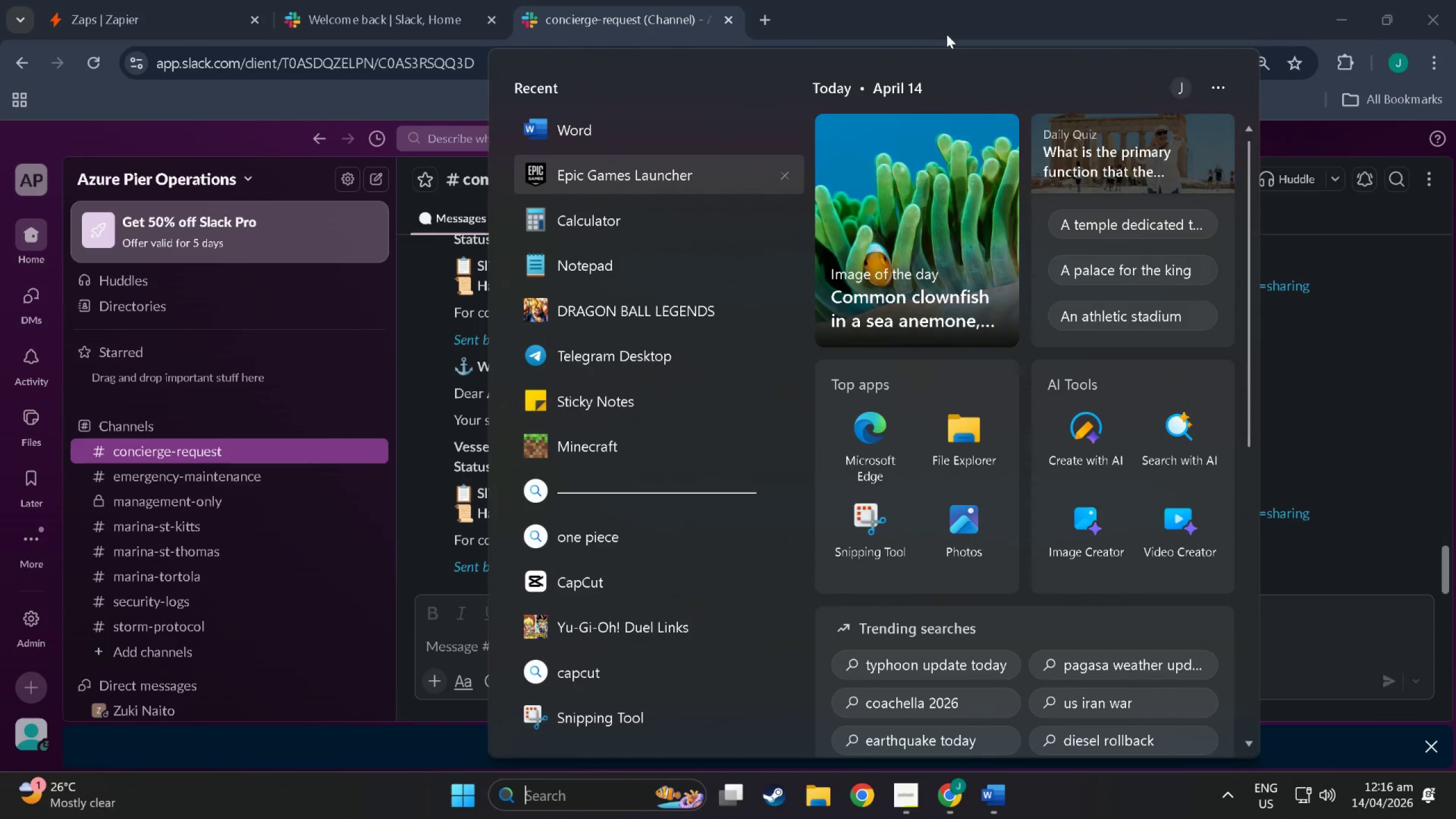 
left_click([966, 0])
 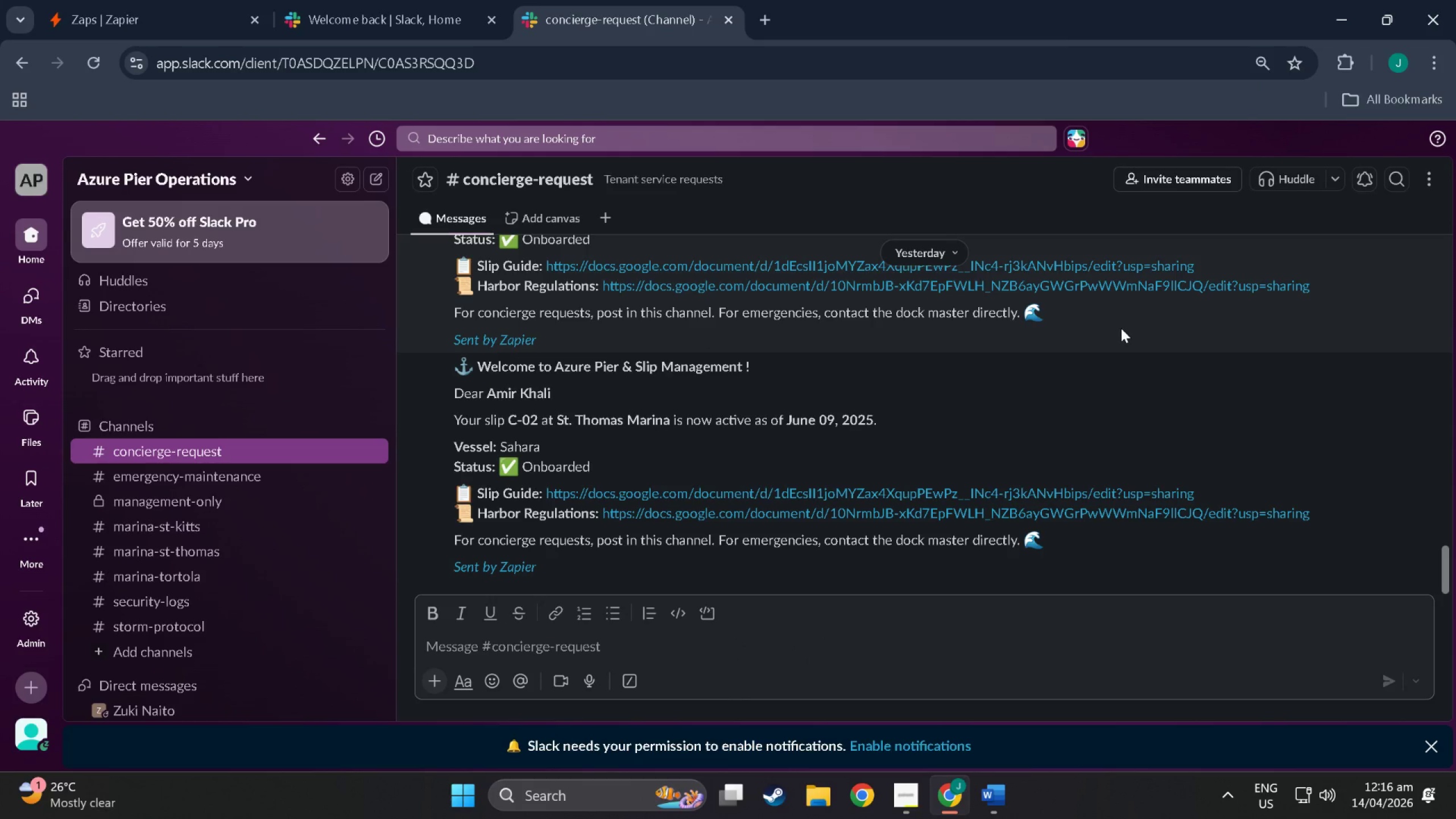 
scroll: coordinate [1047, 412], scroll_direction: up, amount: 17.0
 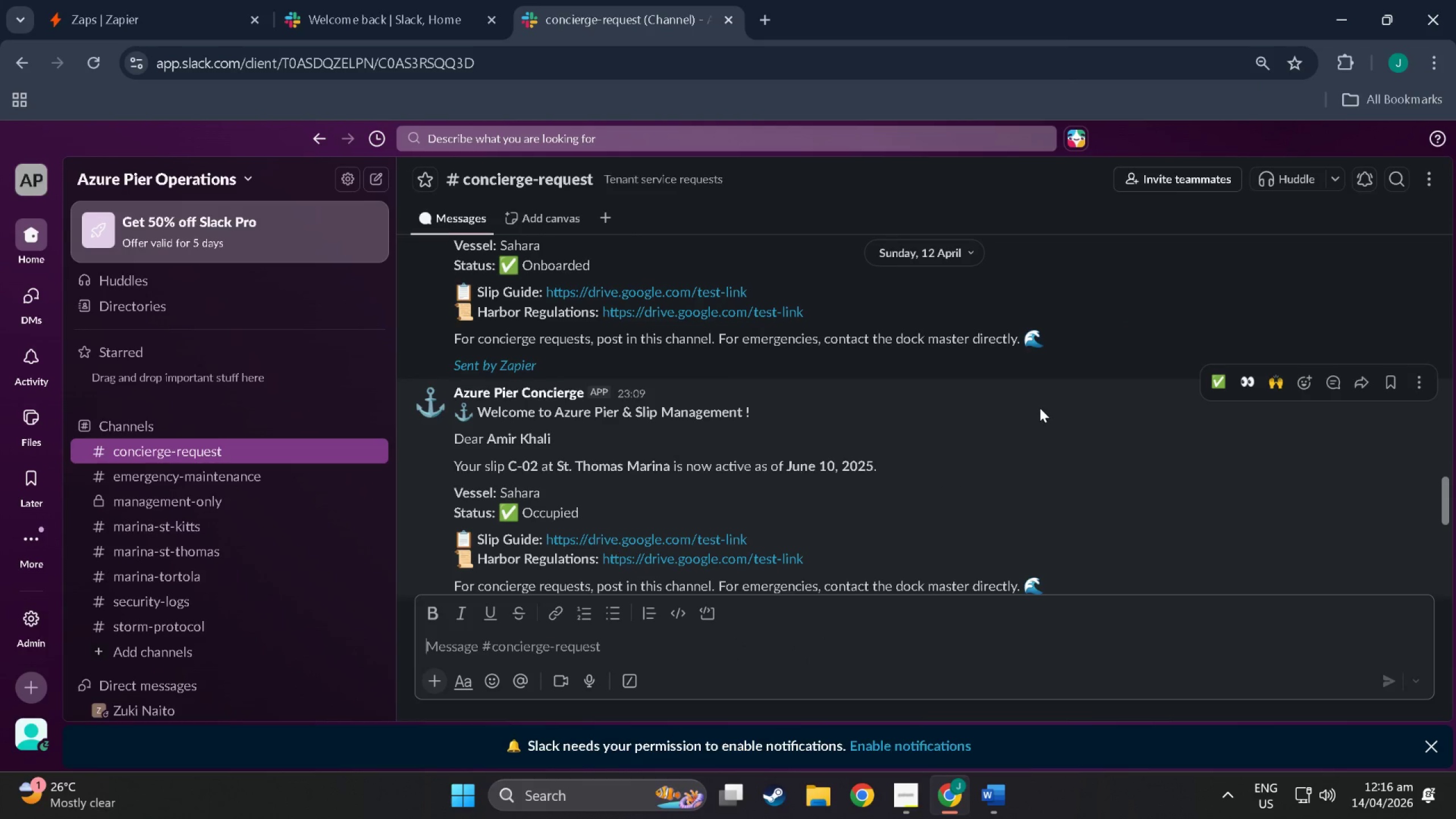 
scroll: coordinate [1040, 408], scroll_direction: down, amount: 1.0
 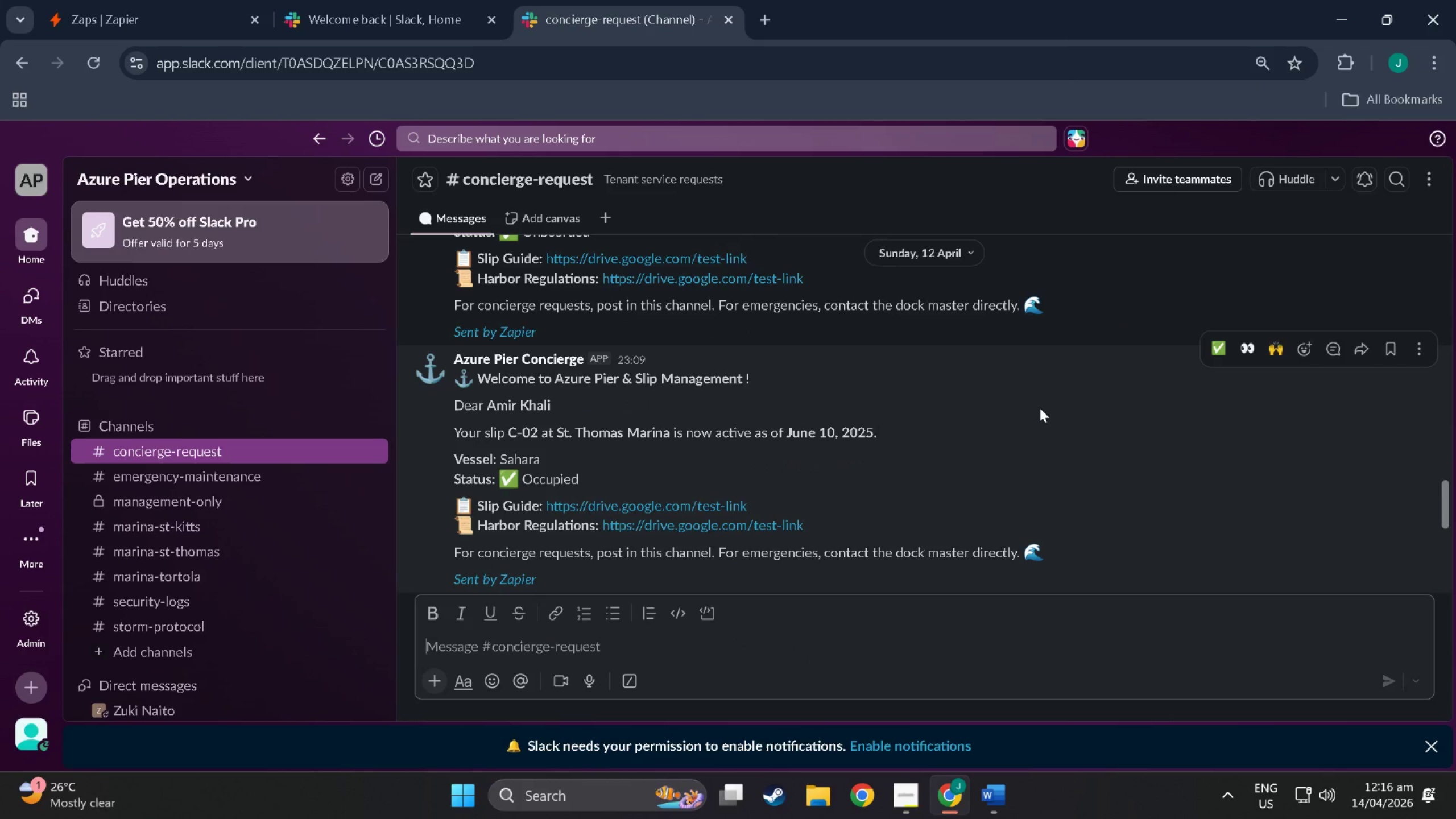 
key(Meta+MetaLeft)
 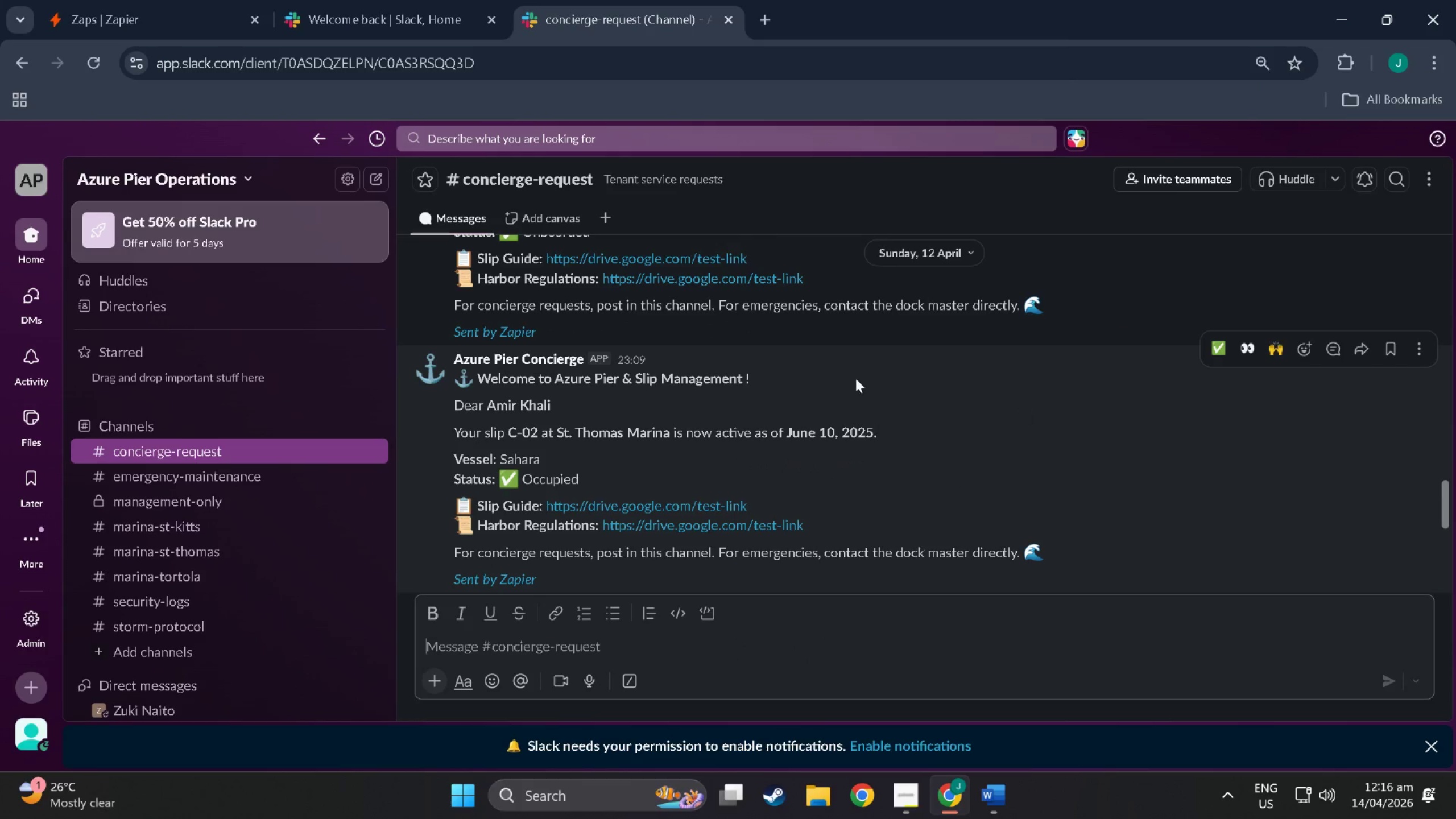 
key(Meta+Shift+ShiftLeft)
 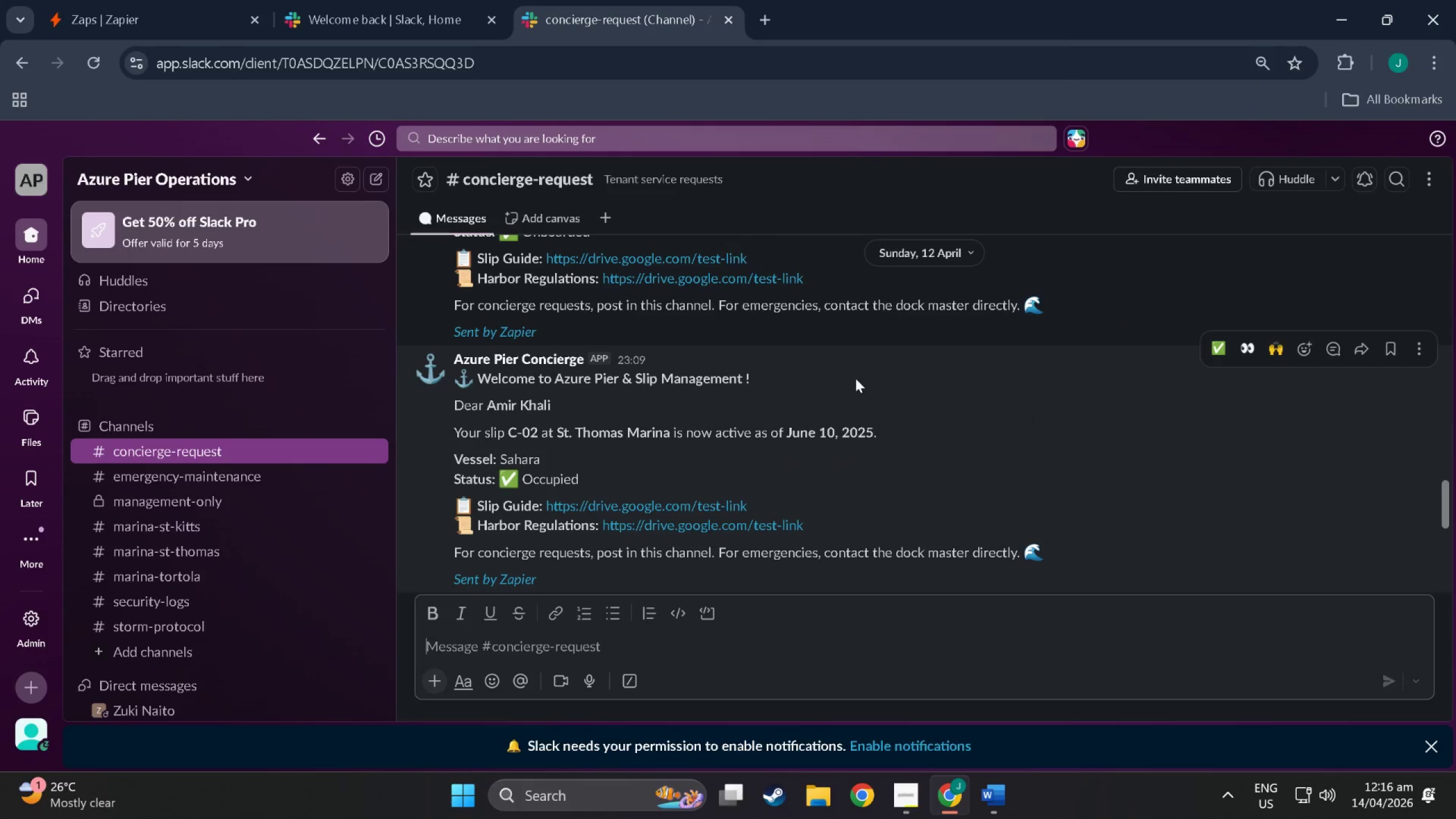 
key(Meta+Shift+S)
 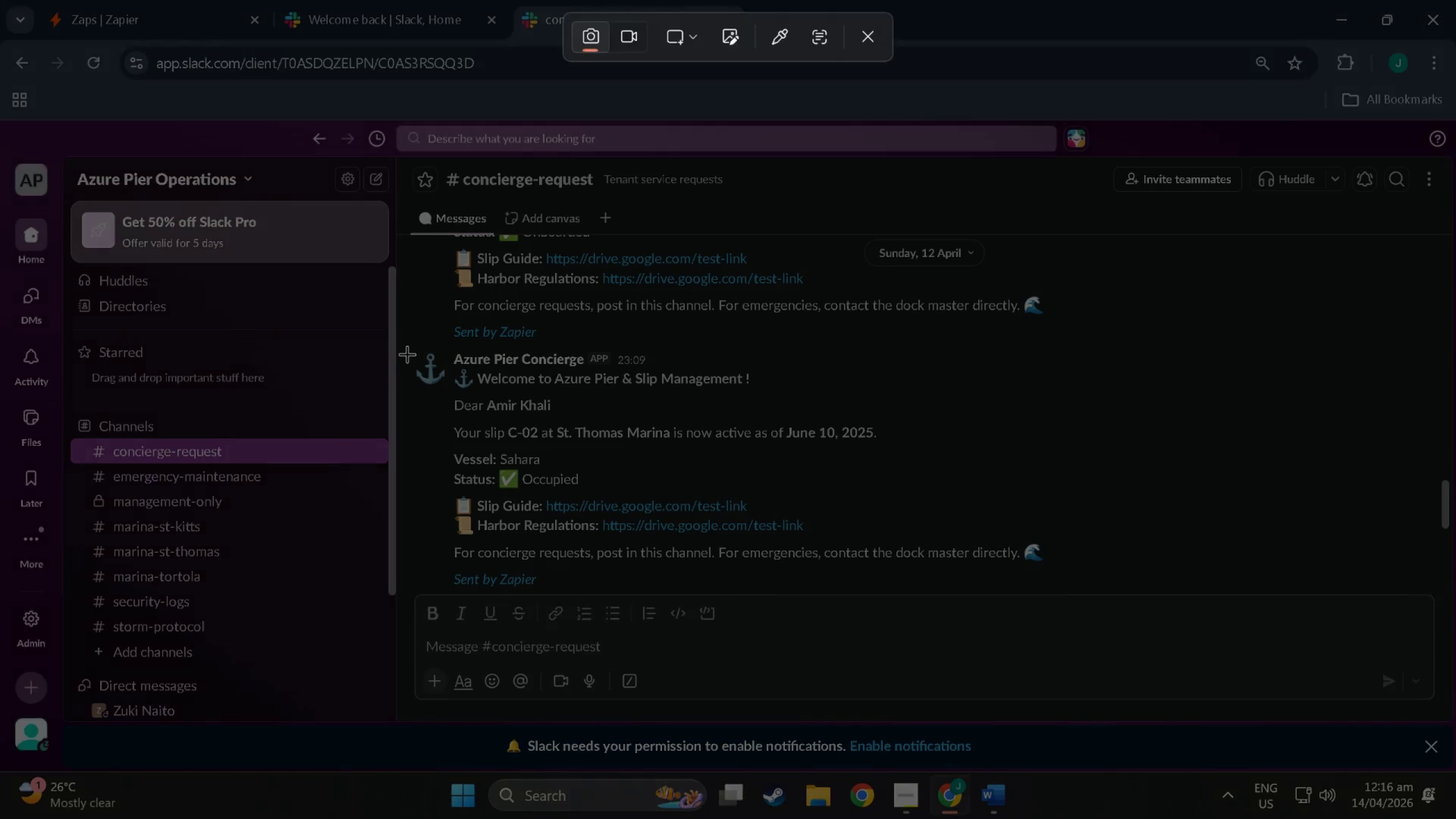 
left_click_drag(start_coordinate=[405, 353], to_coordinate=[138, 16])
 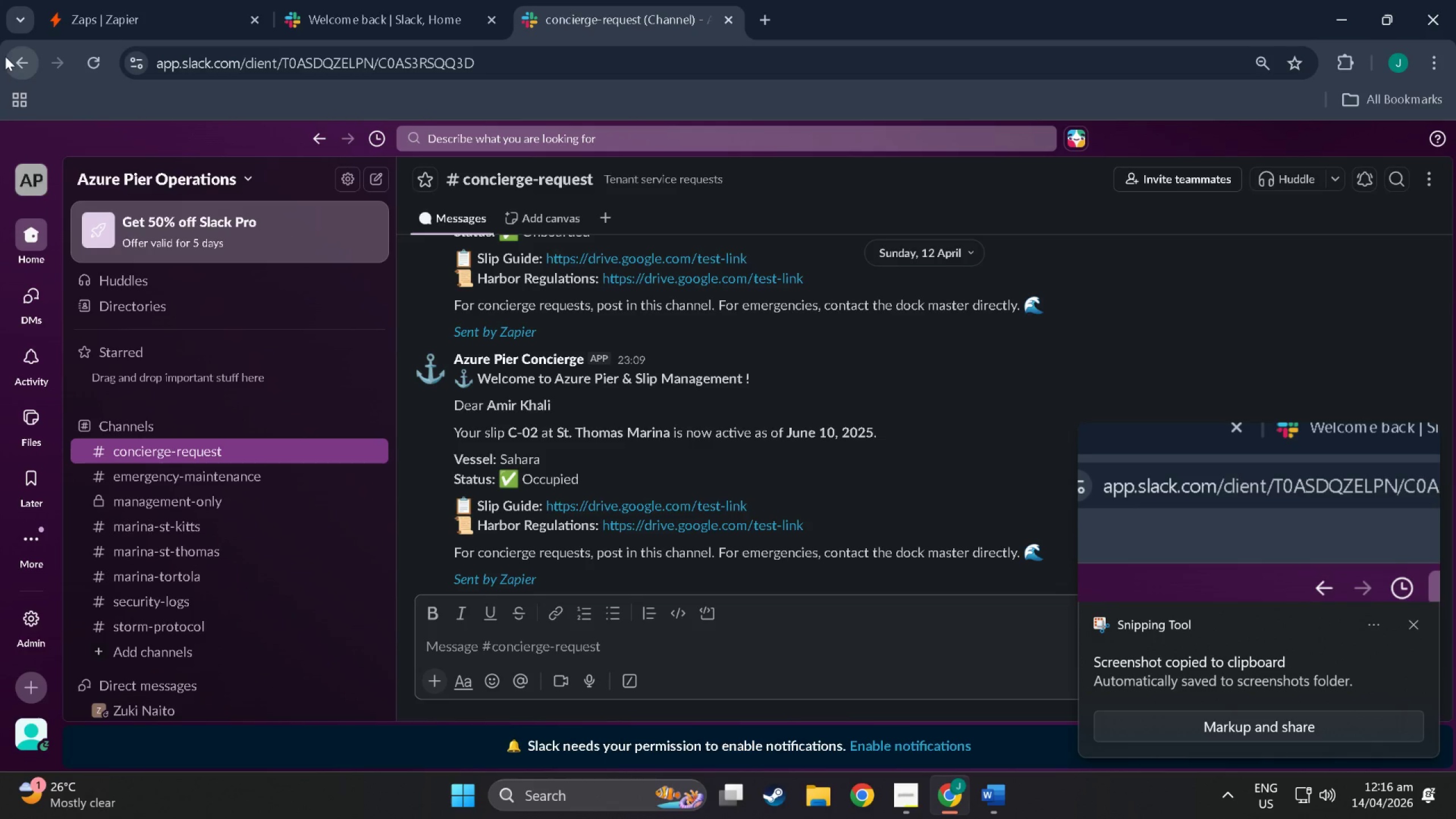 
key(Meta+MetaLeft)
 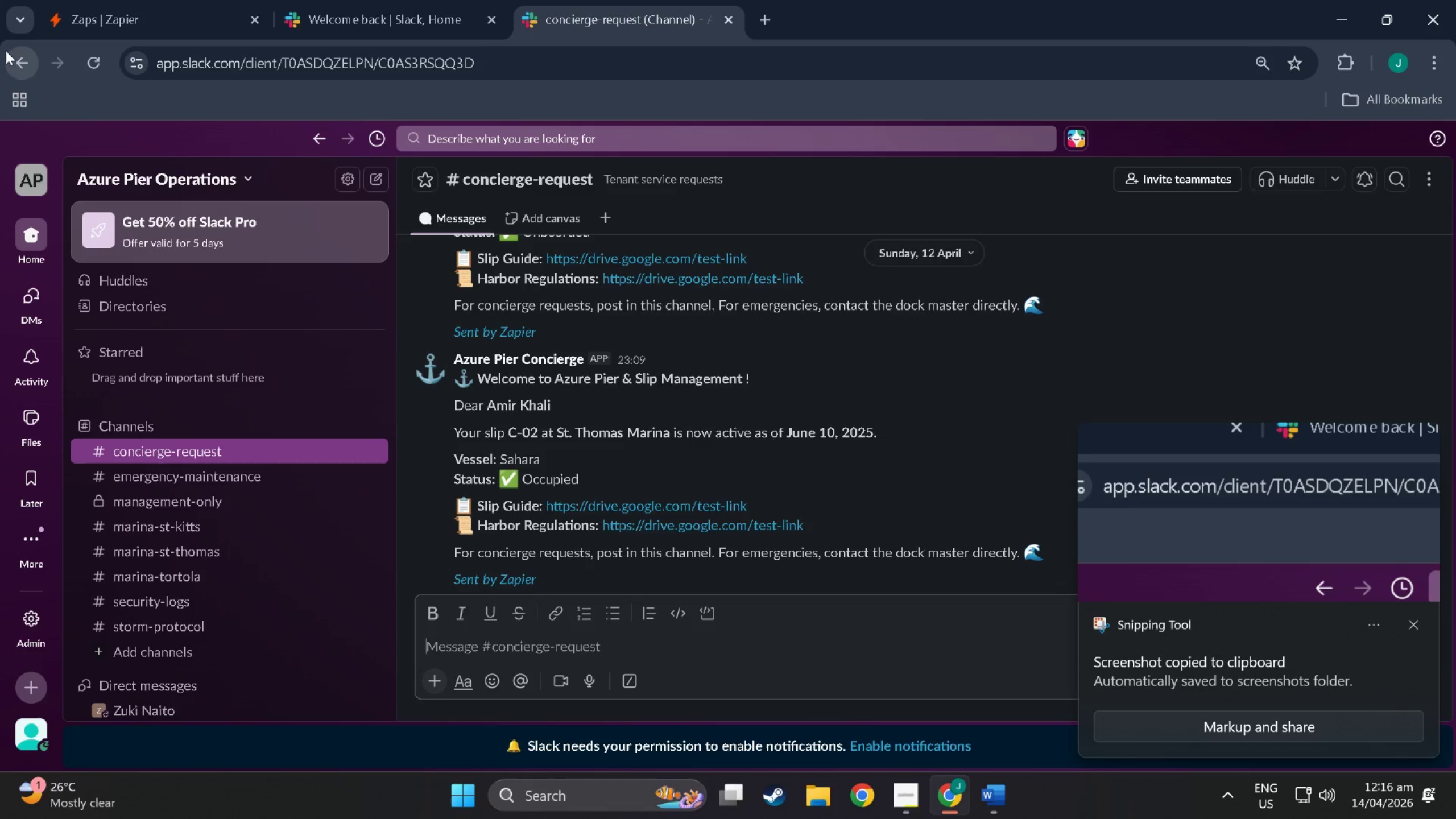 
key(Meta+Shift+ShiftLeft)
 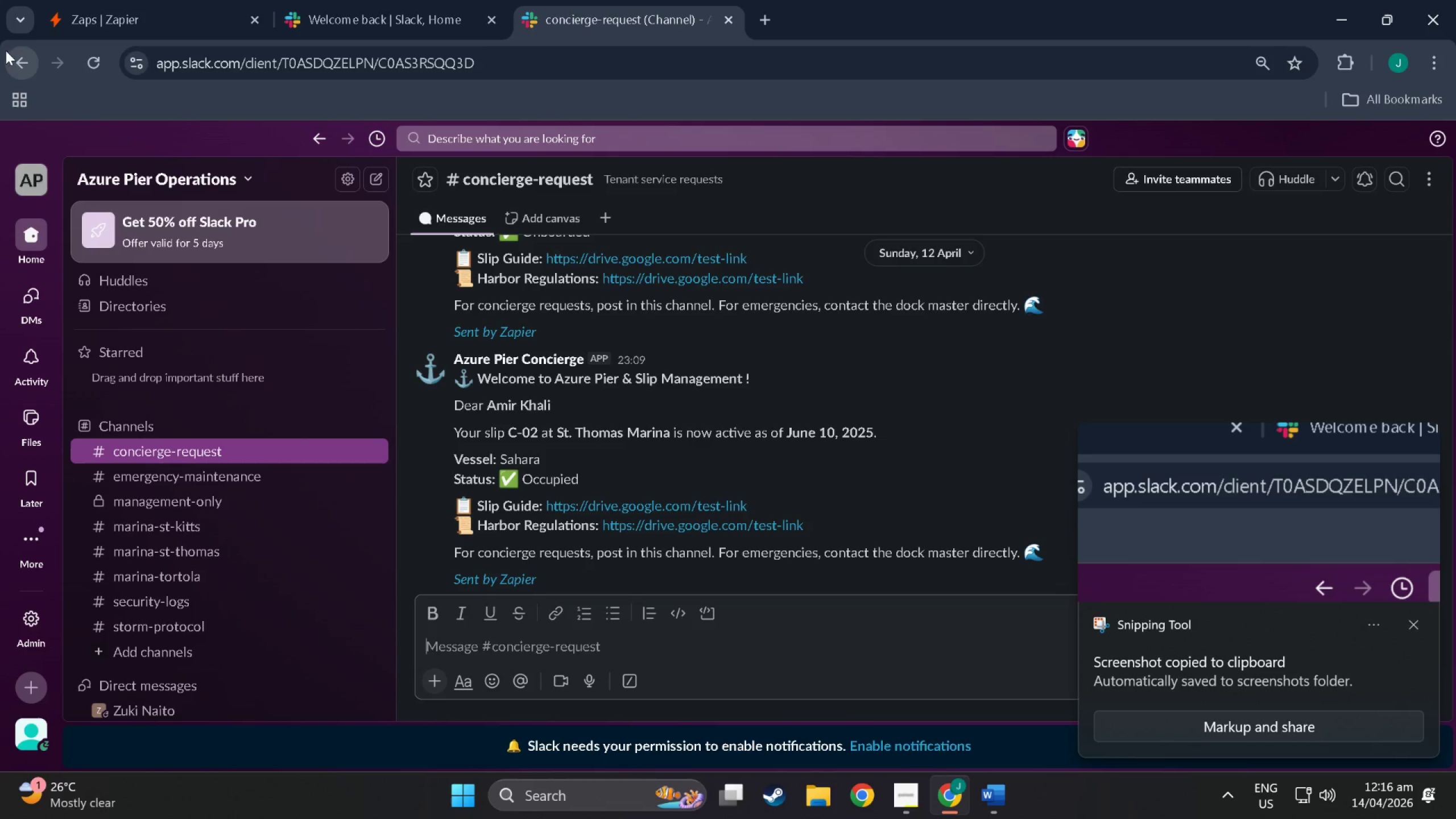 
key(Meta+Shift+S)
 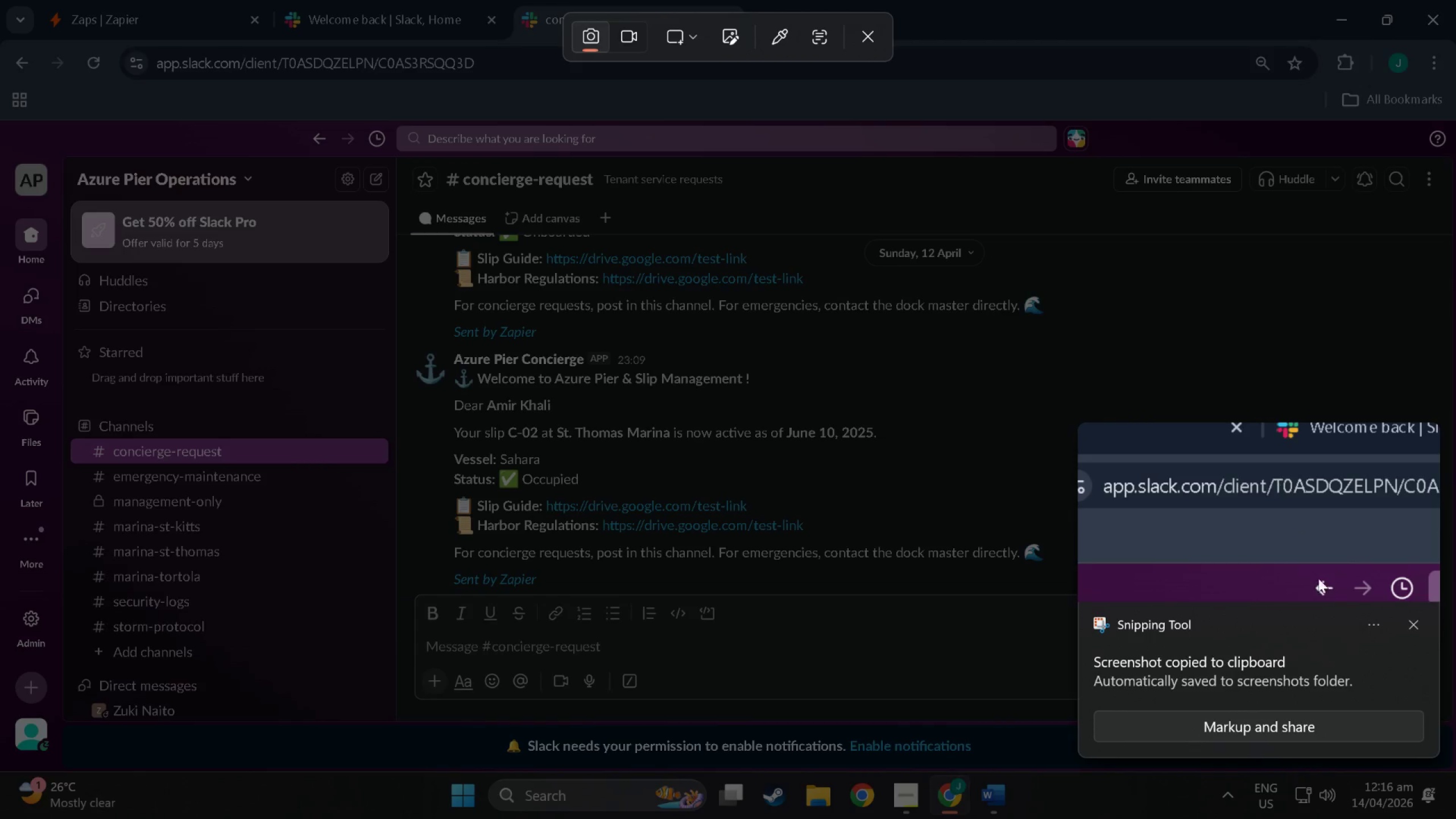 
left_click([1422, 631])
 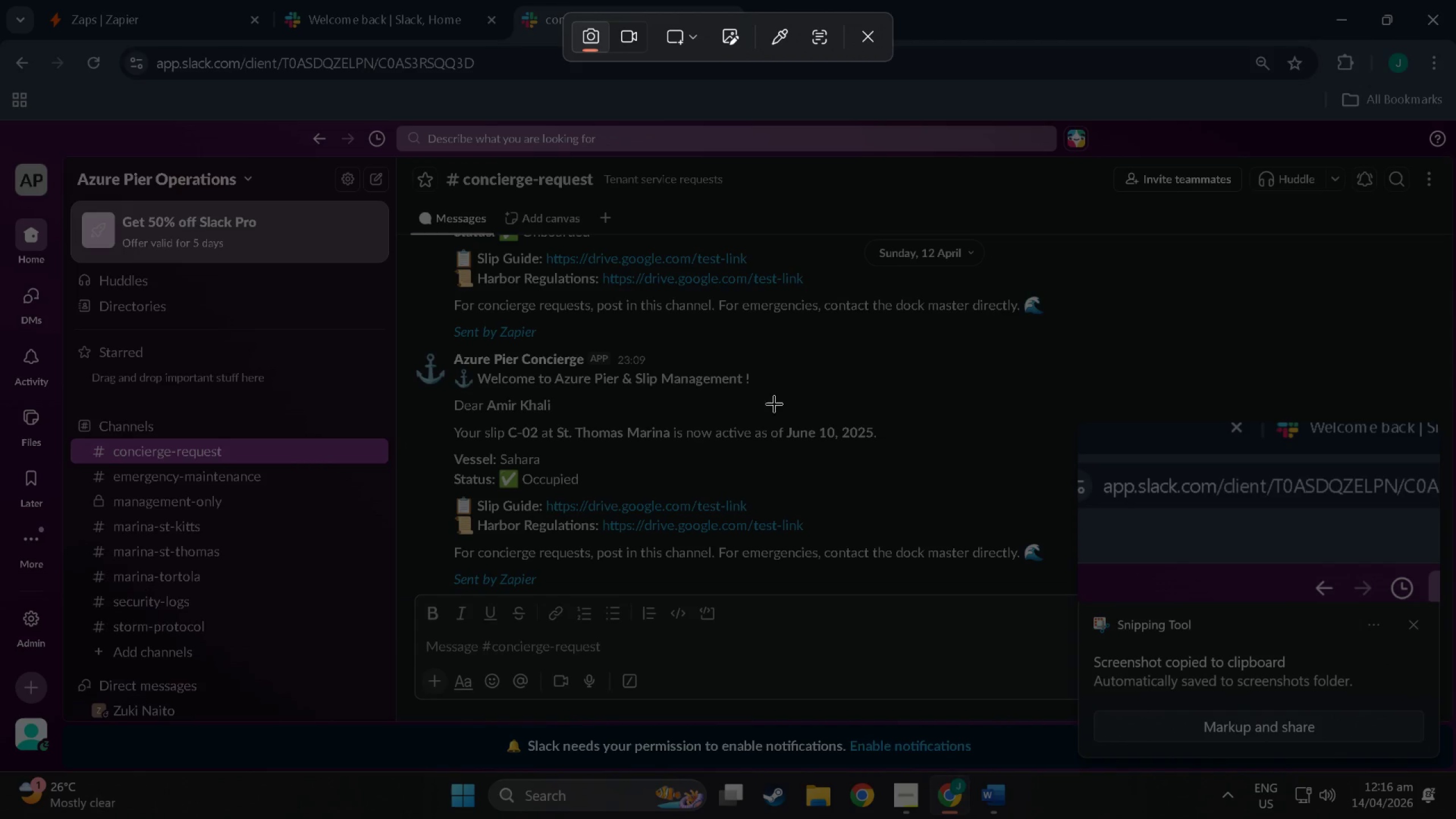 
key(Escape)
 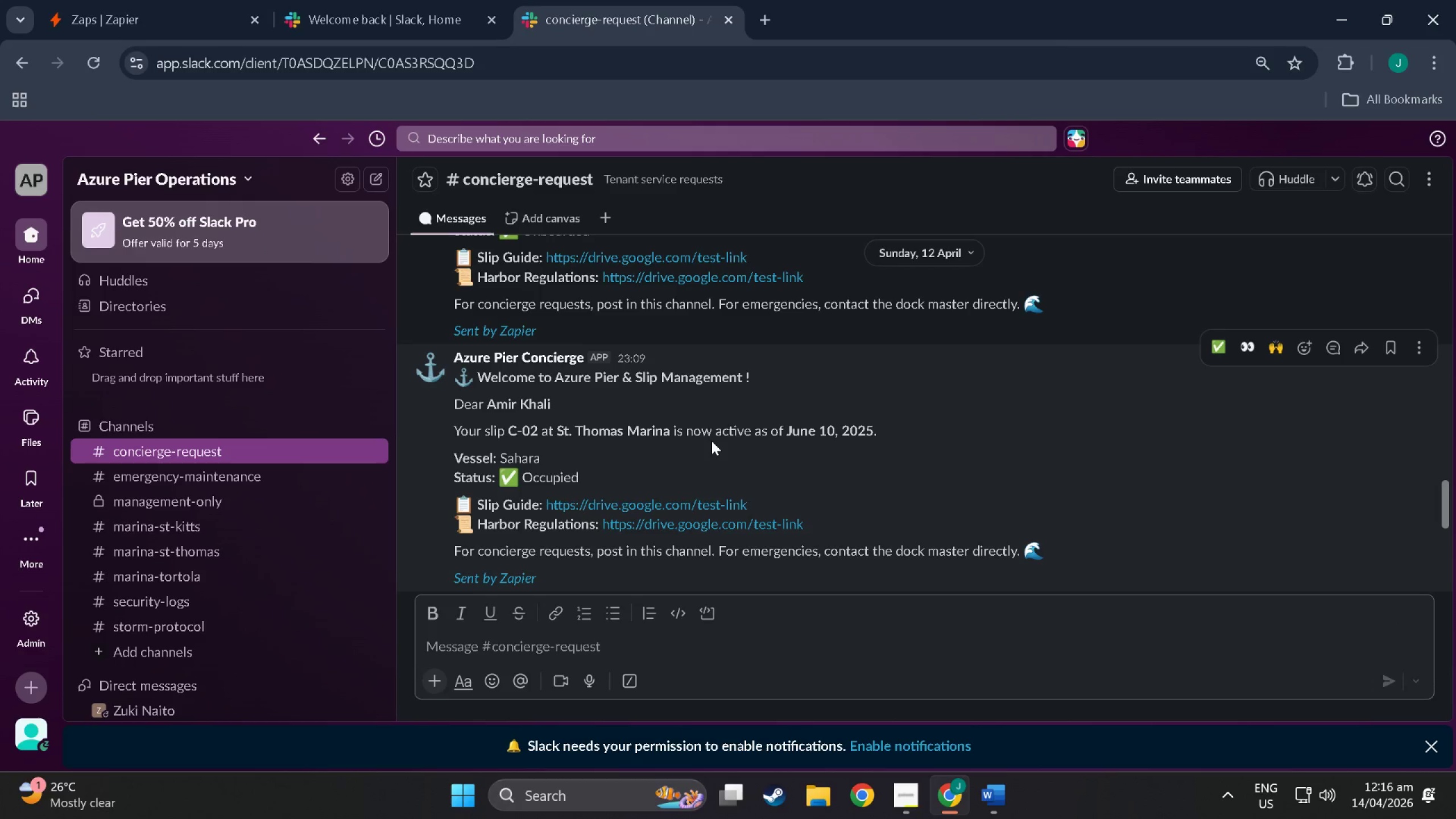 
key(Meta+MetaLeft)
 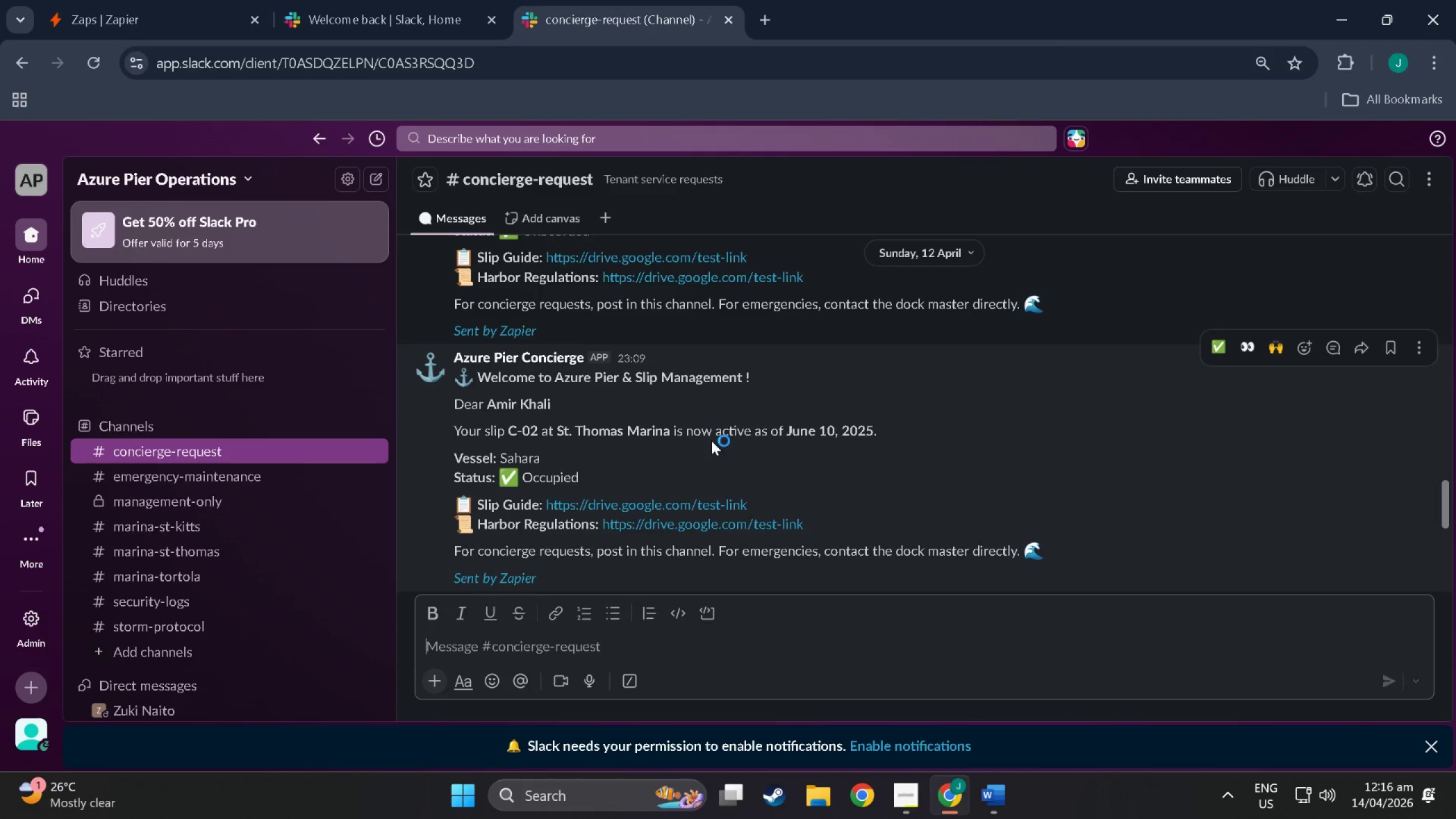 
key(Meta+Shift+ShiftLeft)
 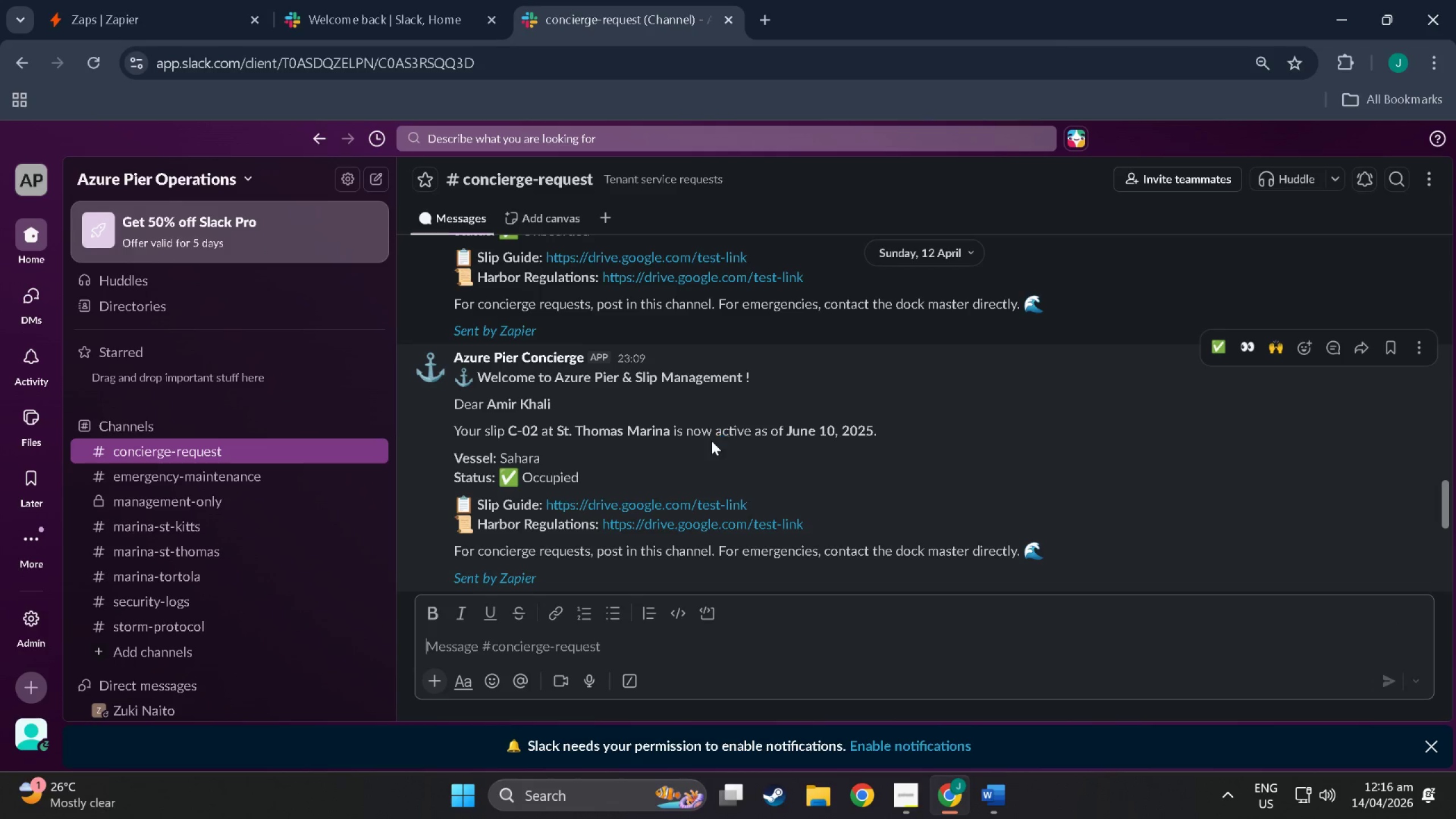 
key(Meta+Shift+S)
 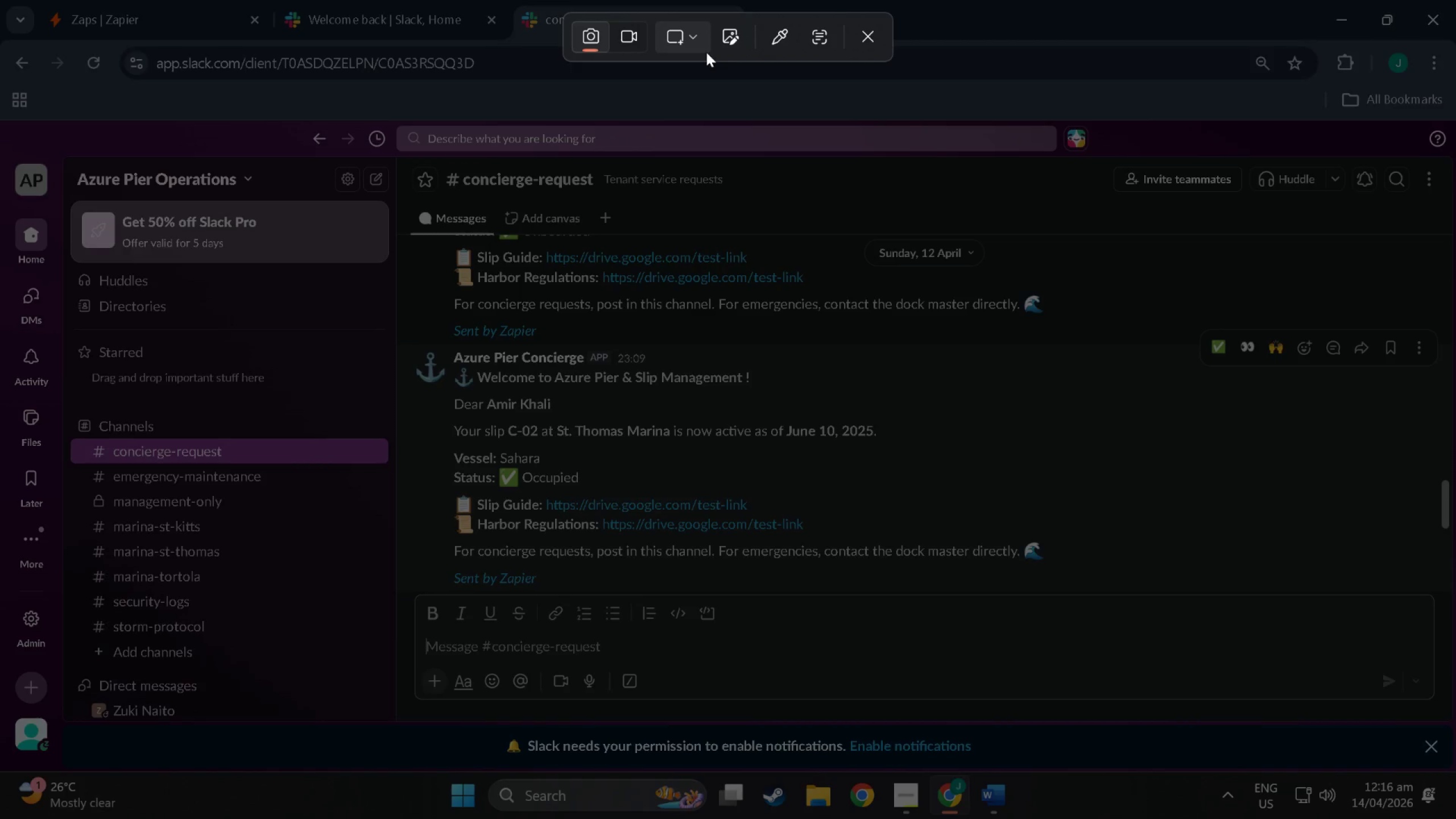 
left_click([691, 44])
 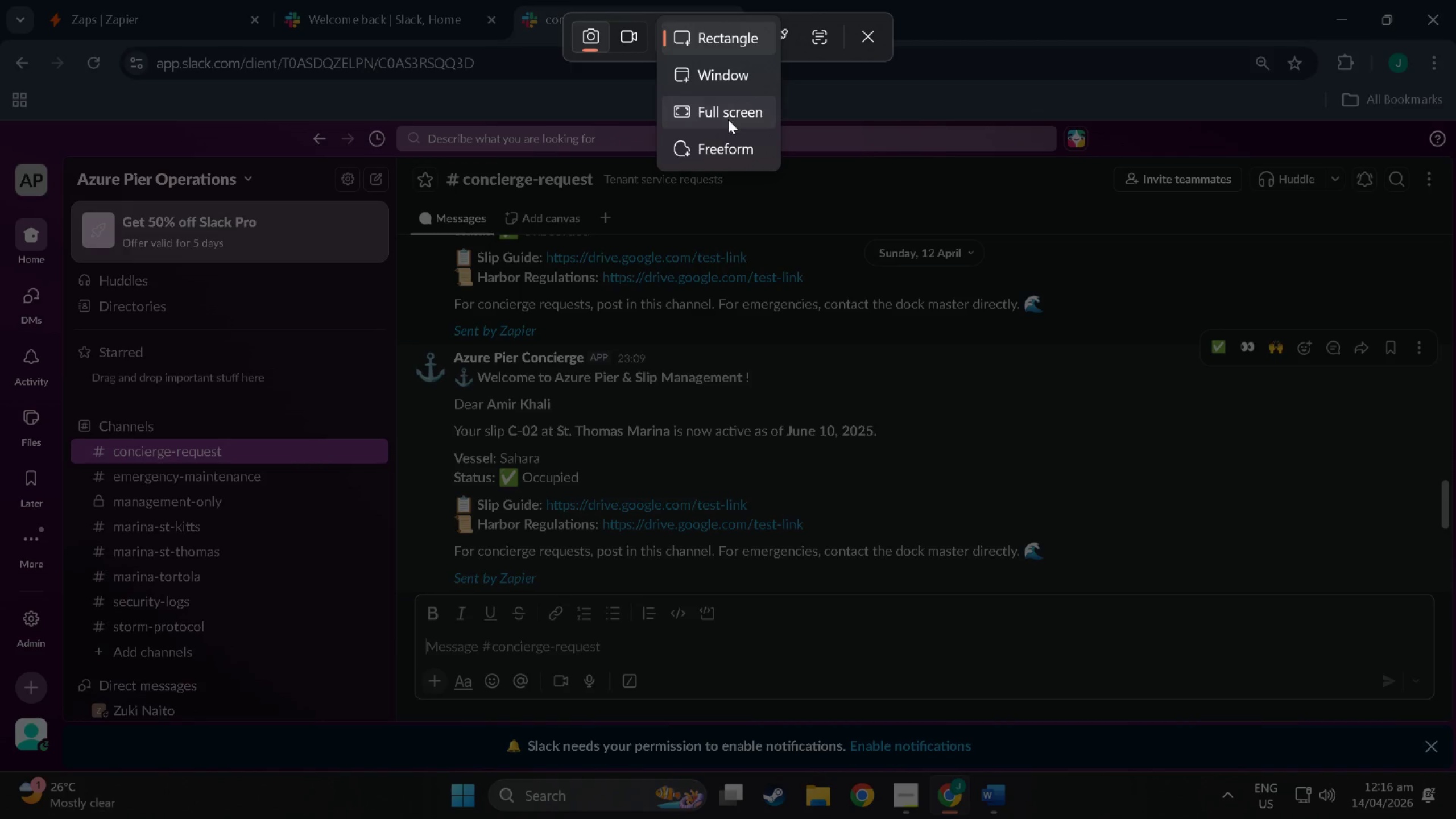 
left_click([728, 119])
 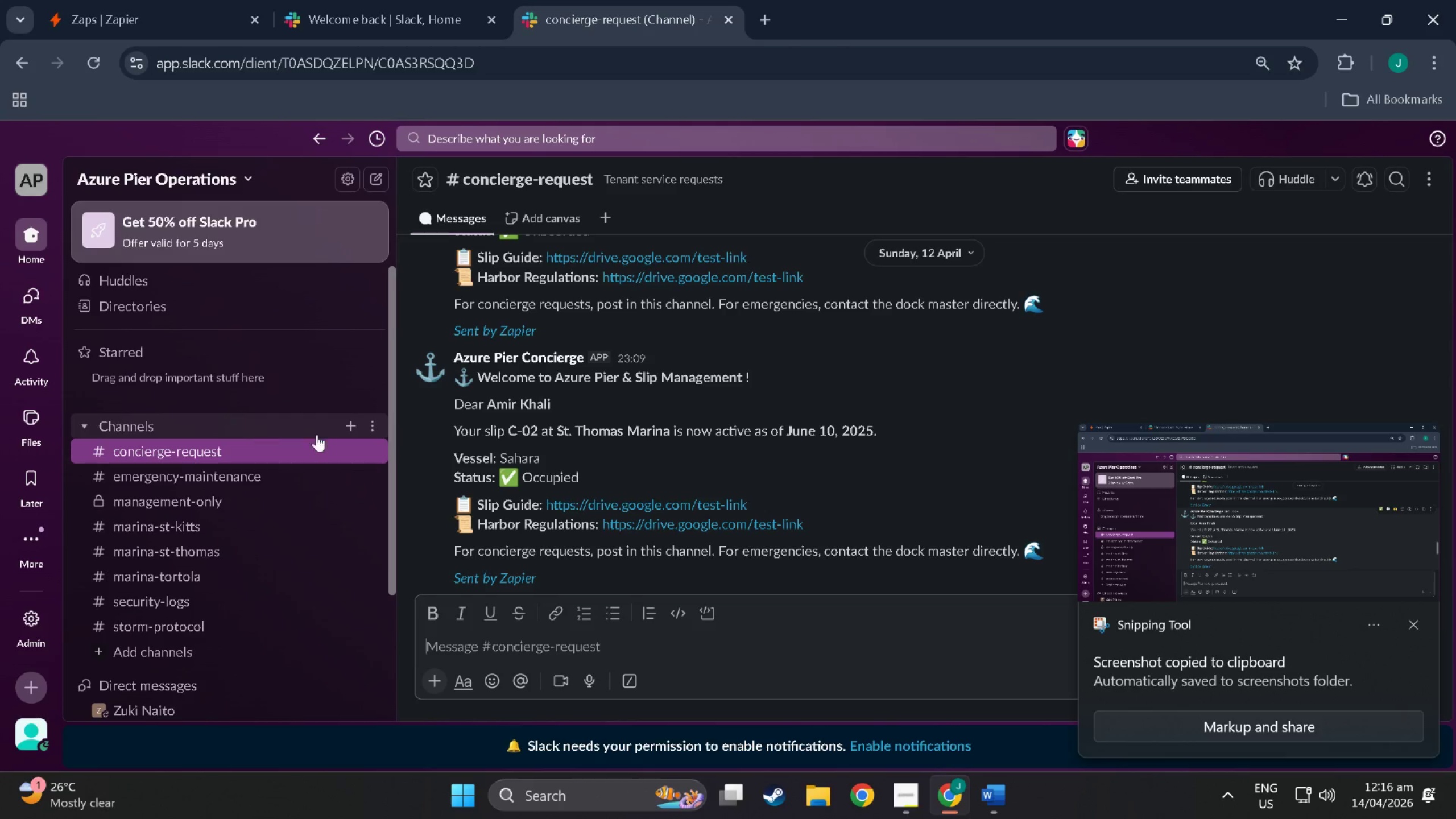 
scroll: coordinate [653, 416], scroll_direction: up, amount: 6.0
 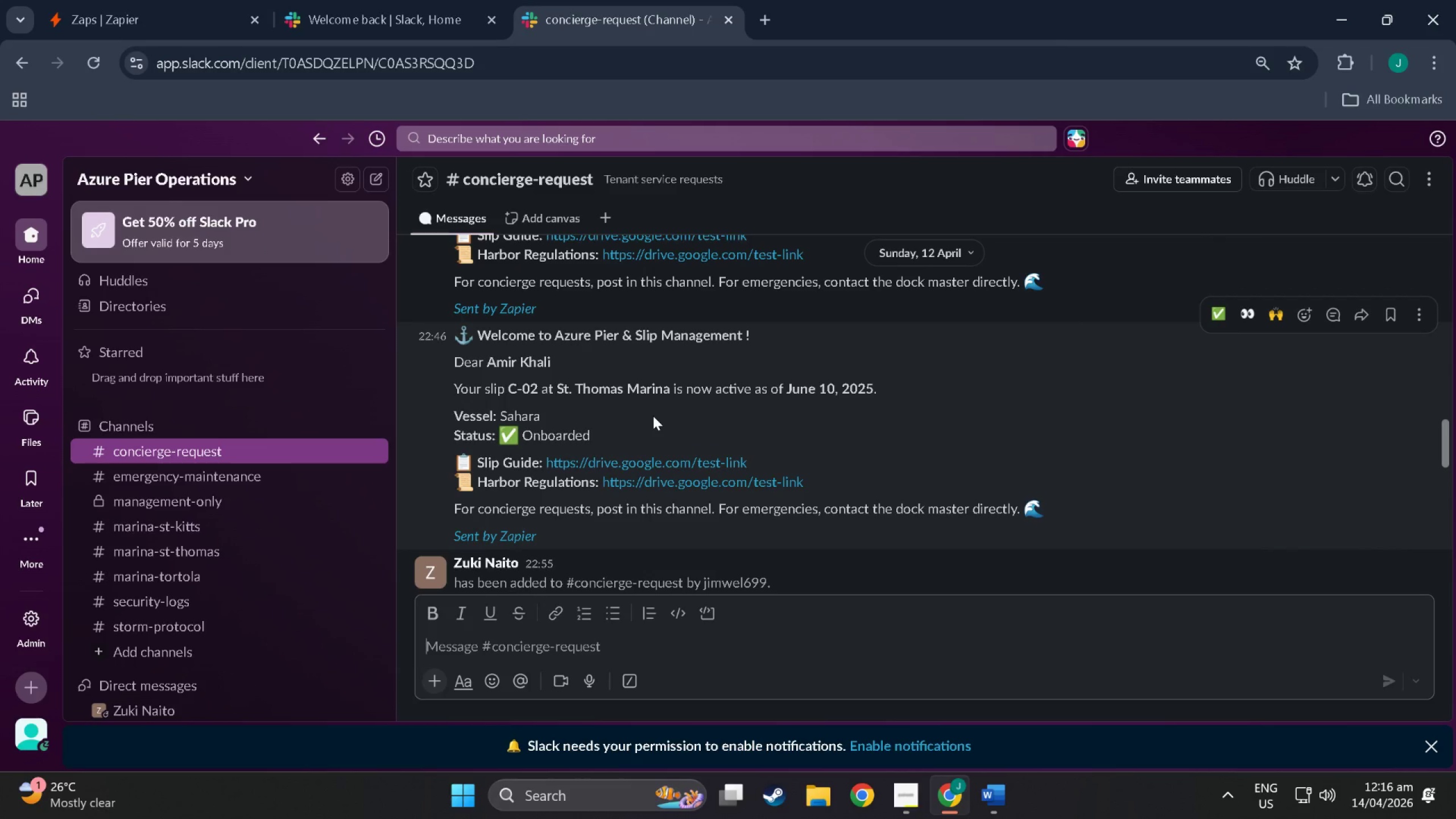 
key(Meta+MetaLeft)
 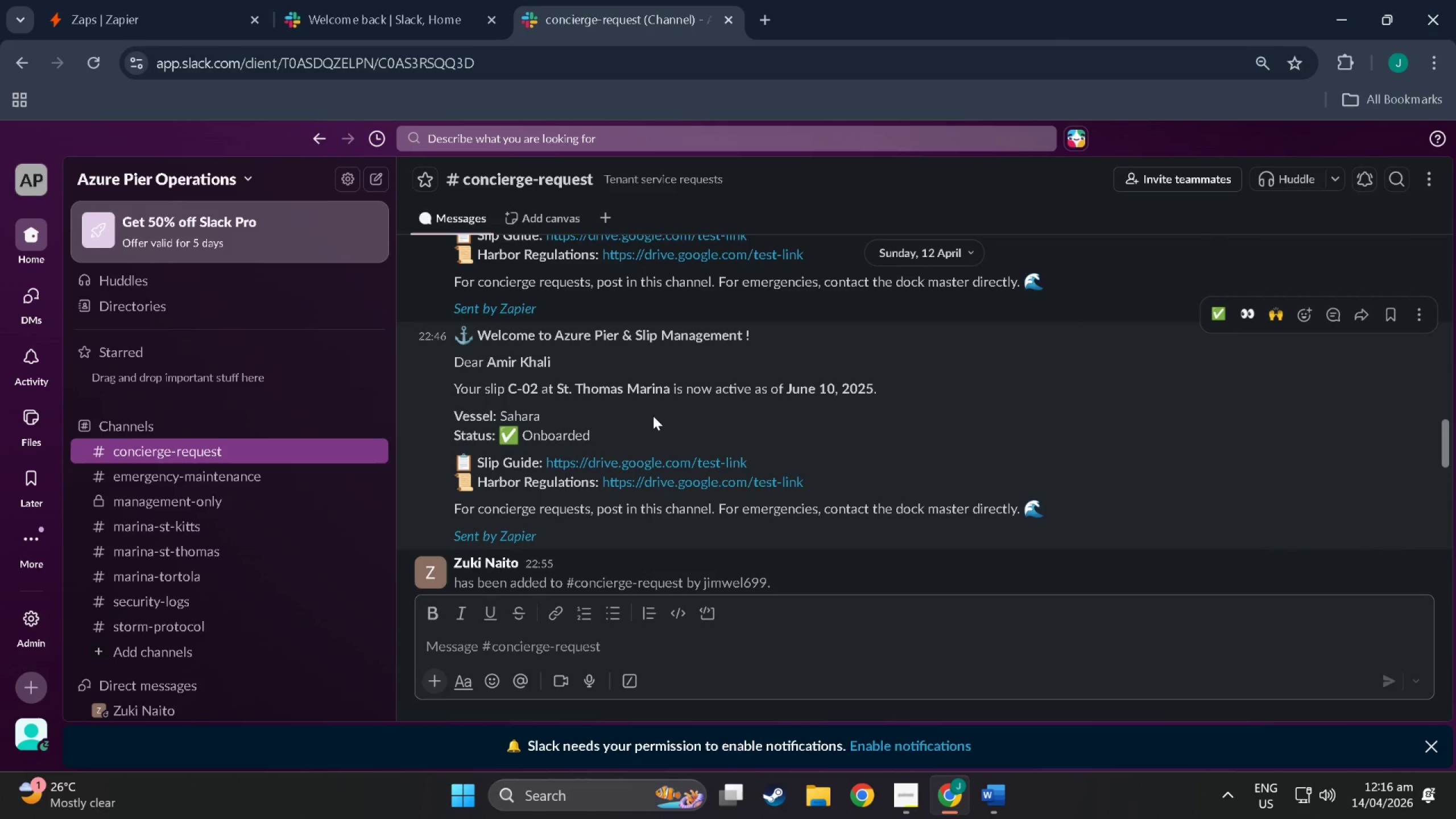 
key(Meta+Shift+ShiftLeft)
 